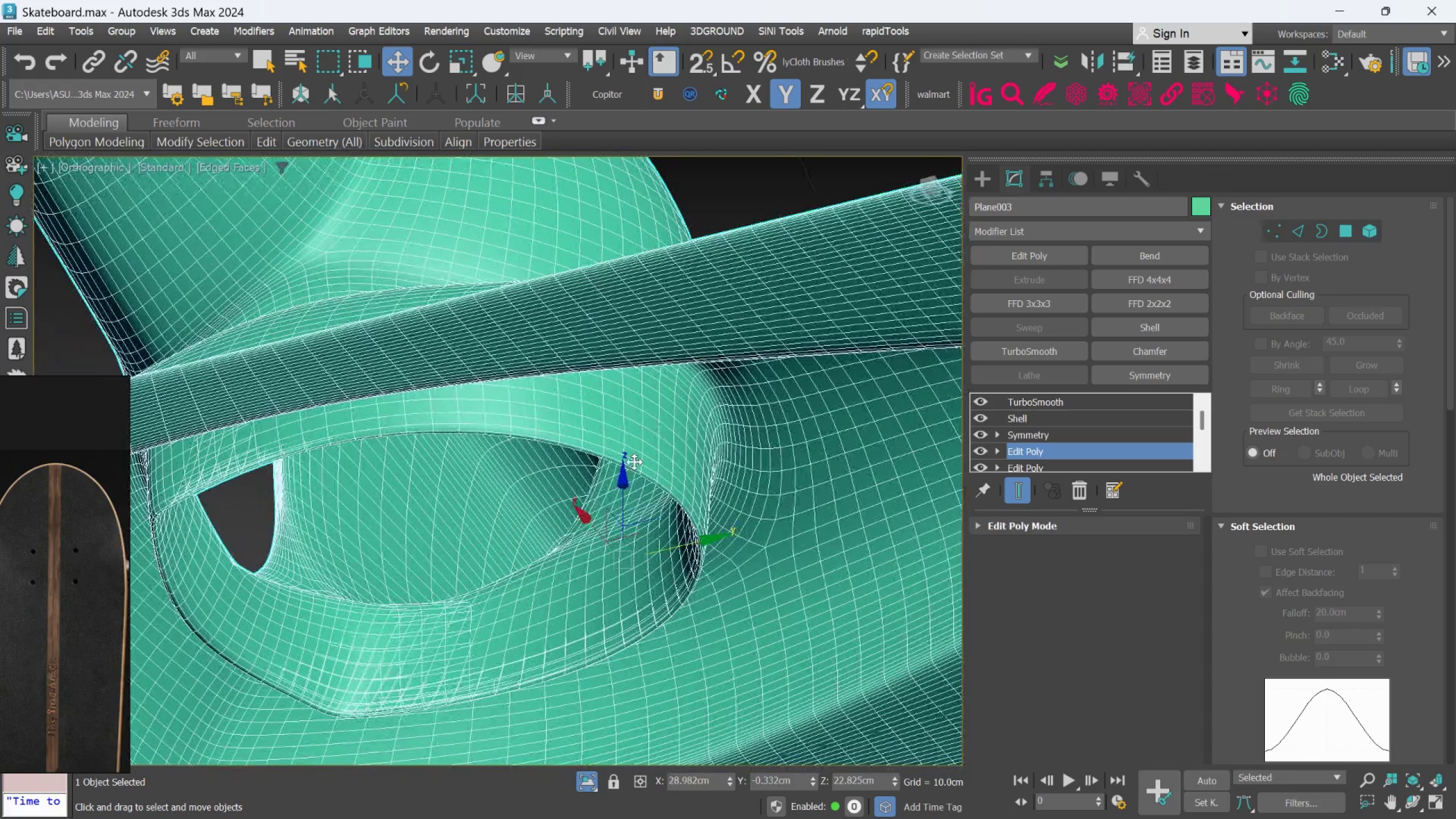 
hold_key(key=AltLeft, duration=1.5)
 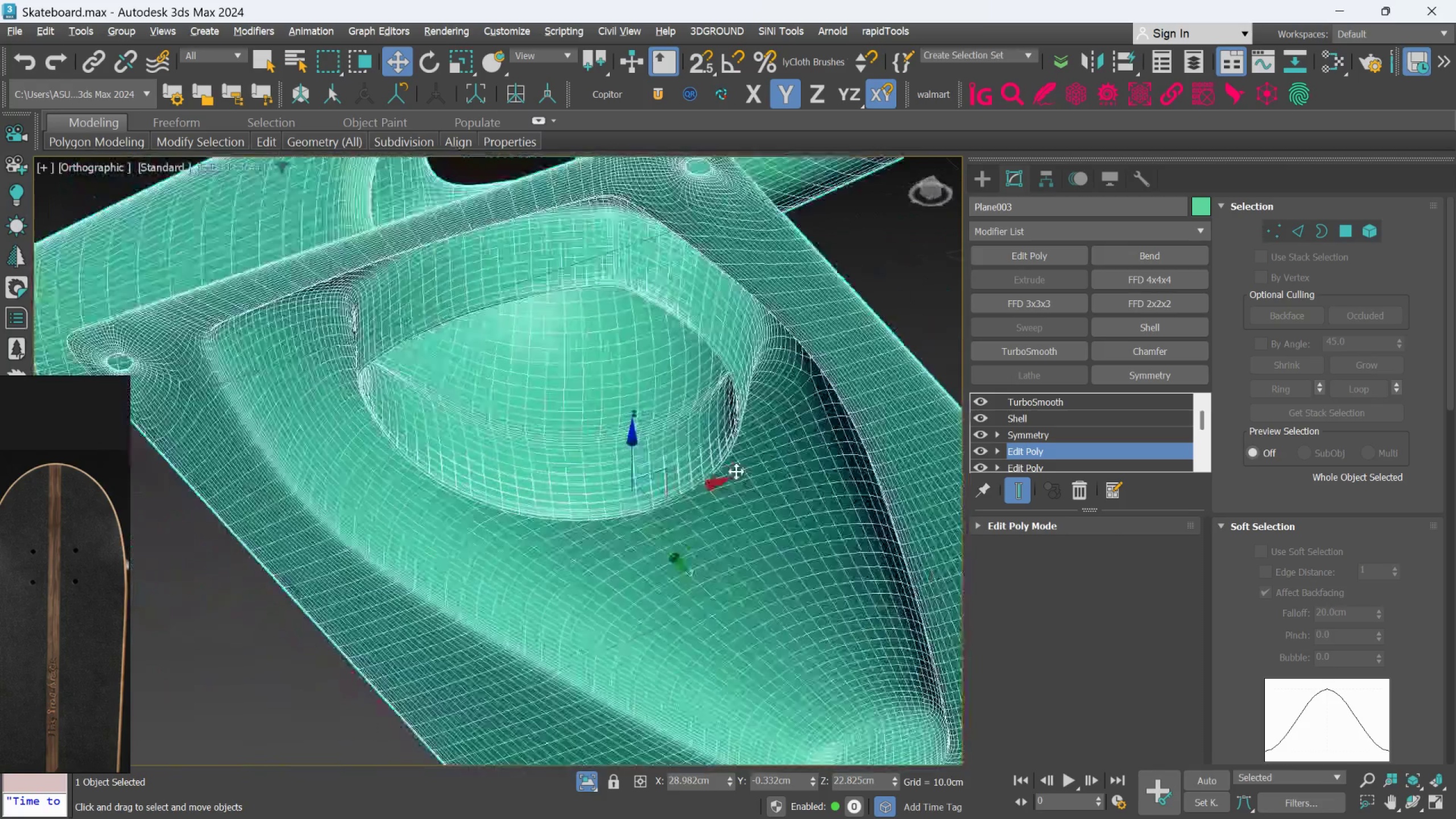 
scroll: coordinate [634, 471], scroll_direction: down, amount: 1.0
 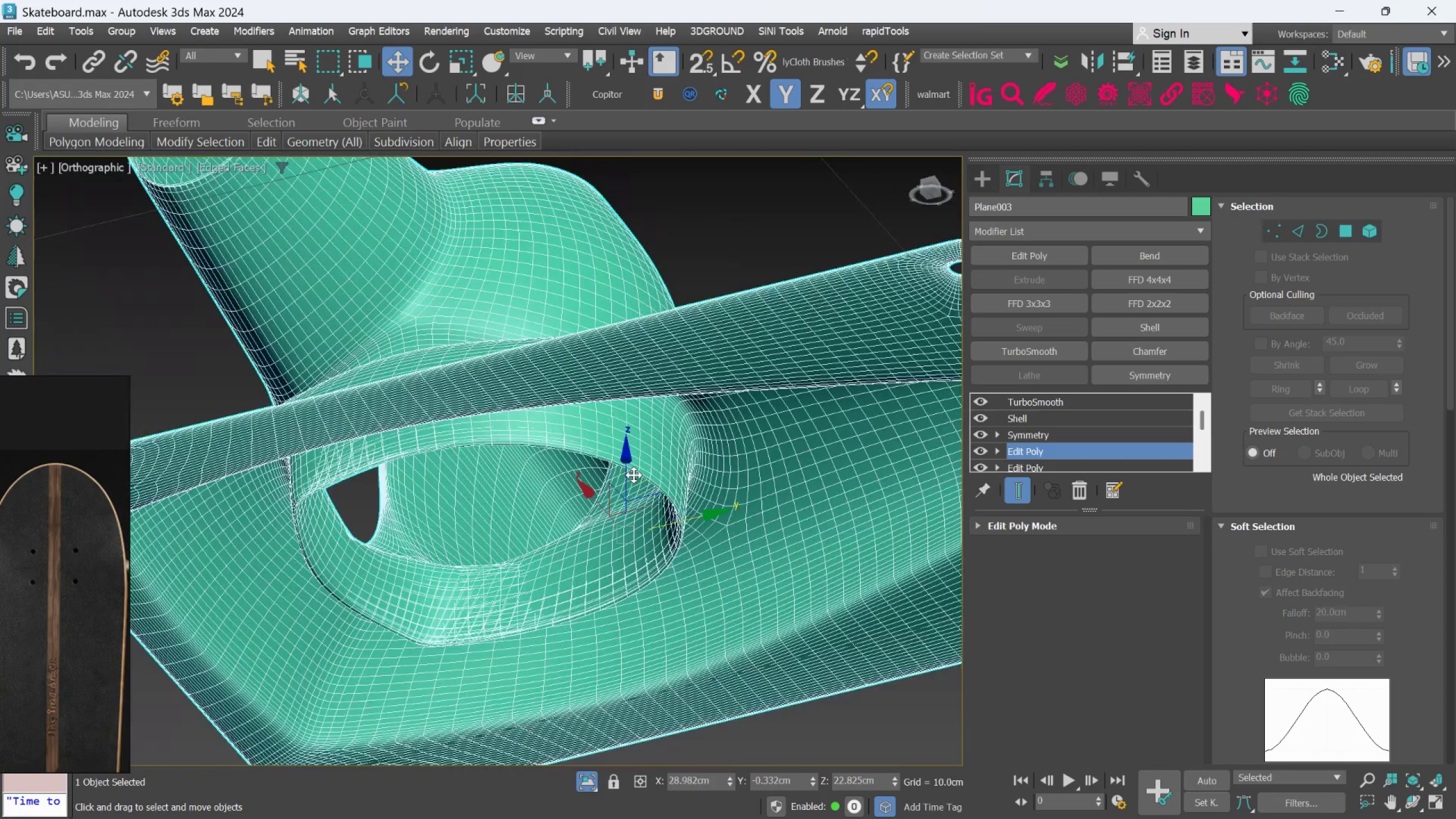 
key(Alt+AltLeft)
 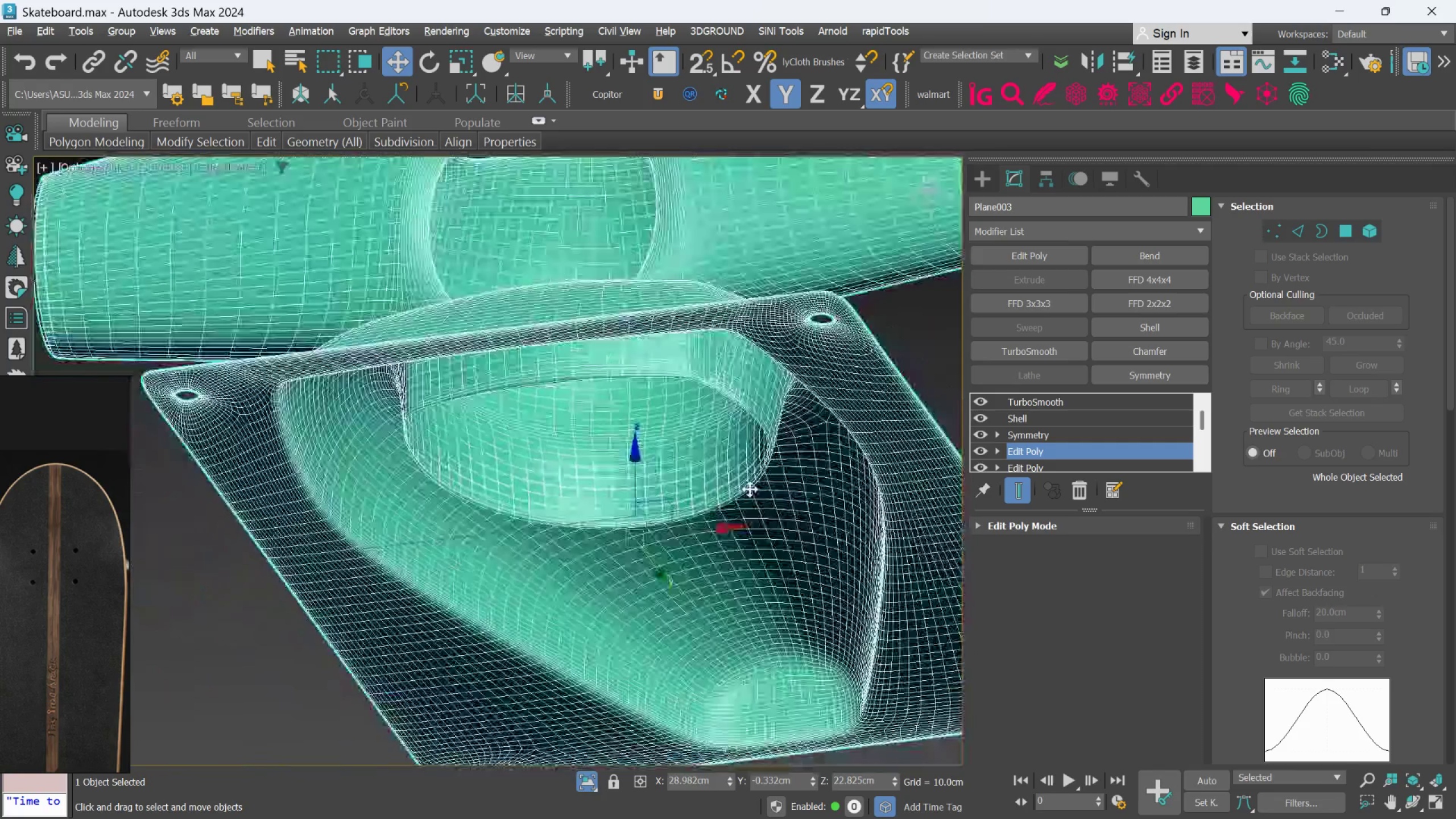 
key(Alt+AltLeft)
 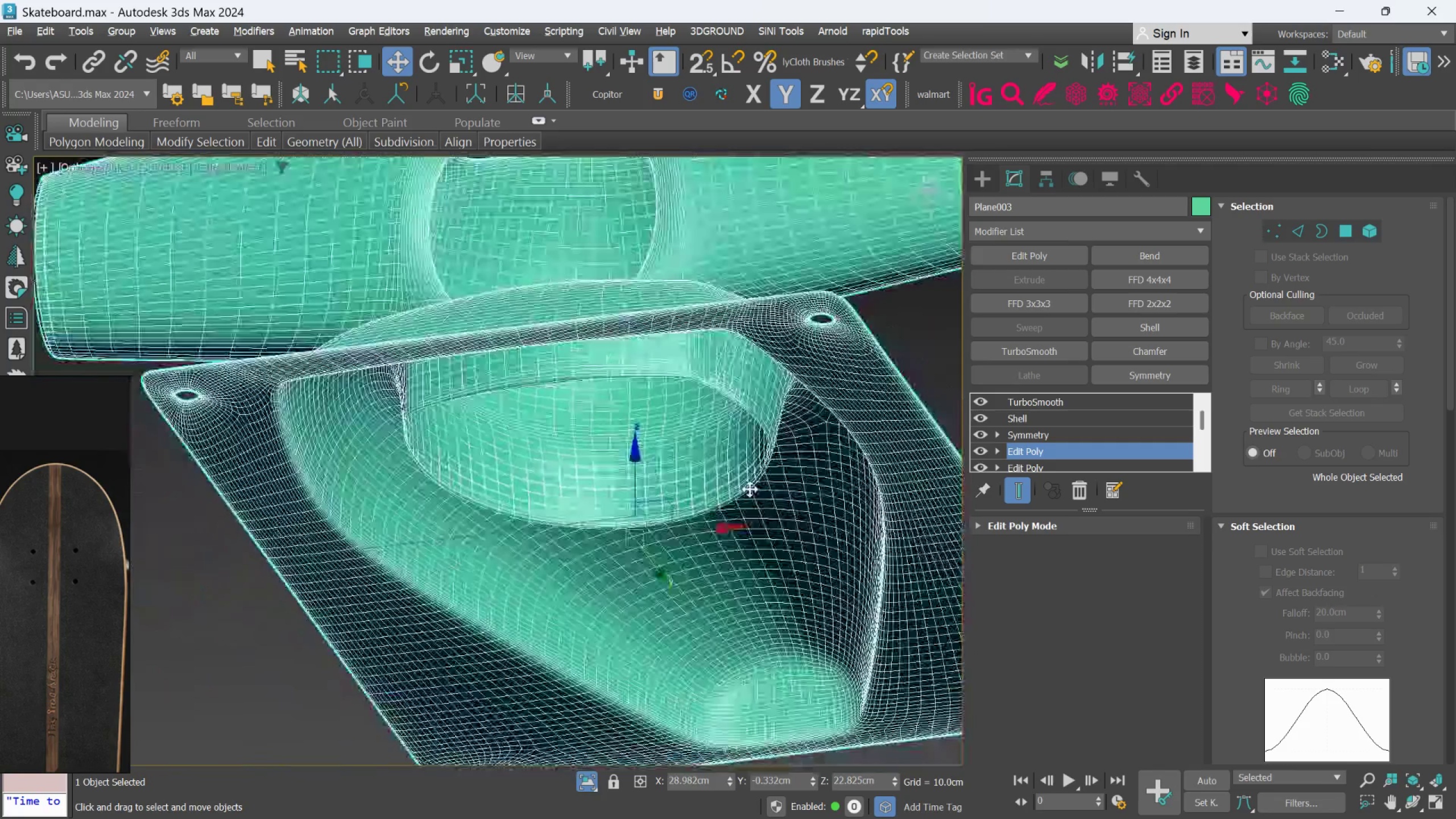 
key(Alt+AltLeft)
 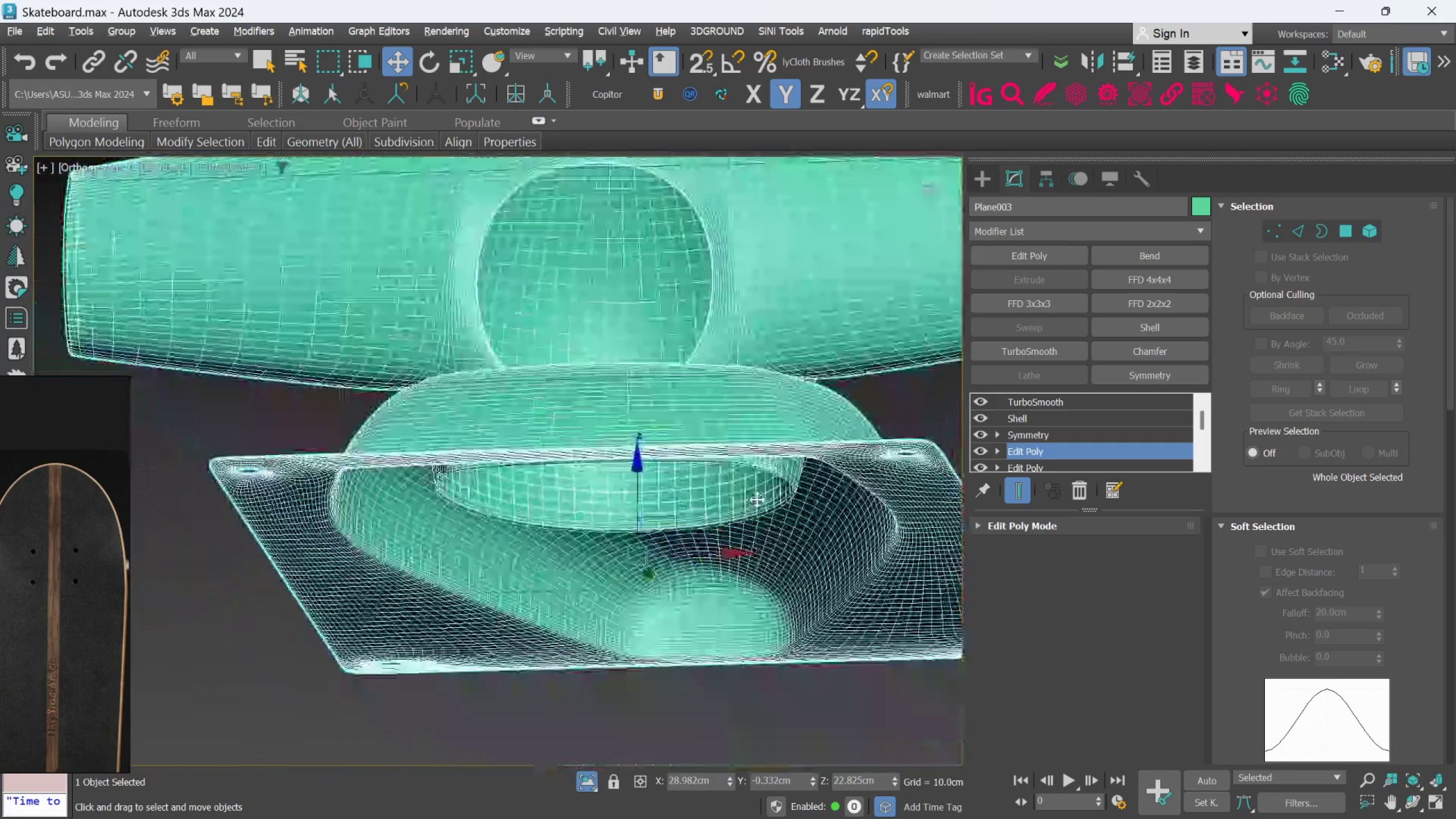 
key(Alt+AltLeft)
 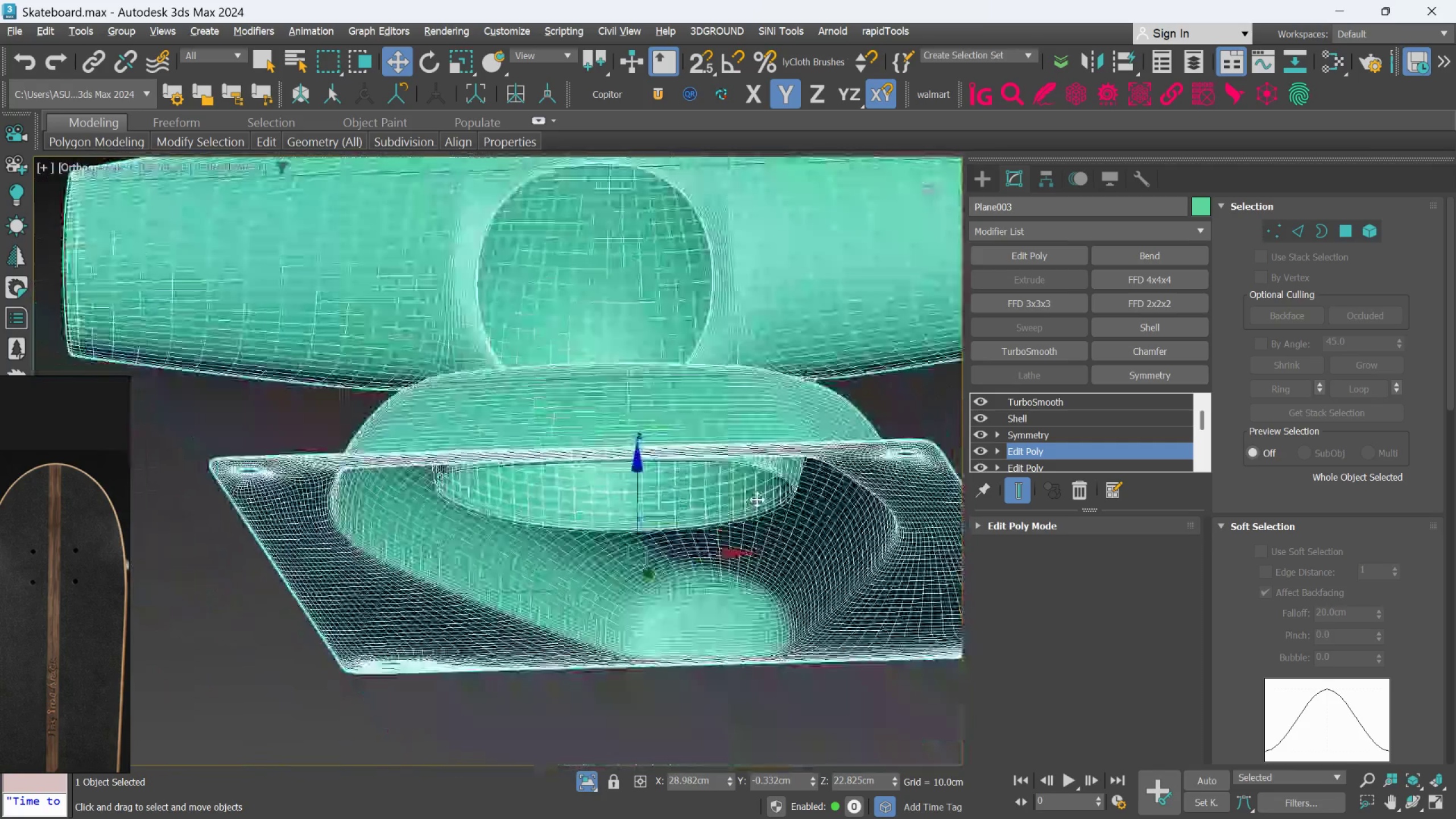 
key(Alt+AltLeft)
 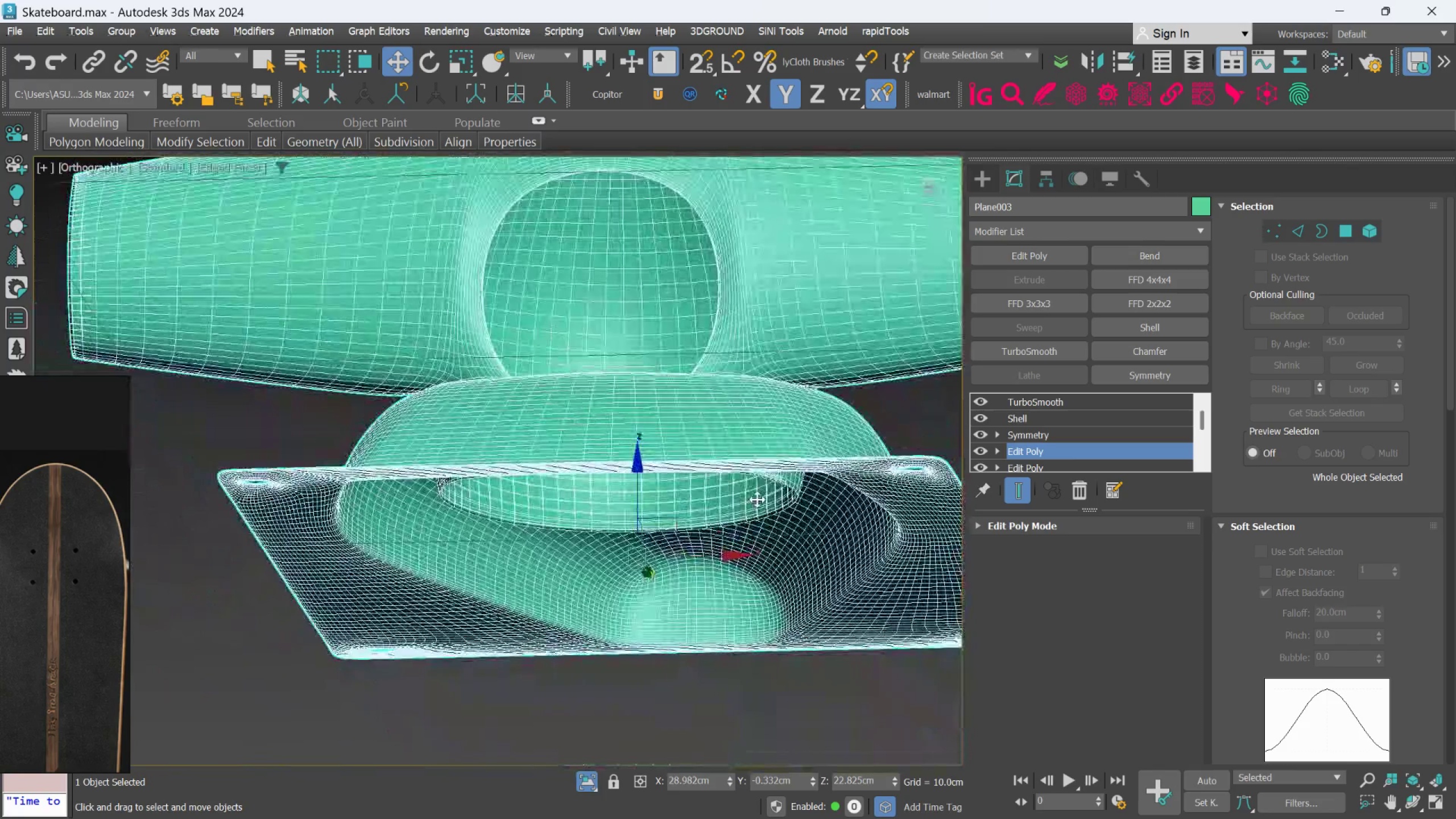 
key(Alt+AltLeft)
 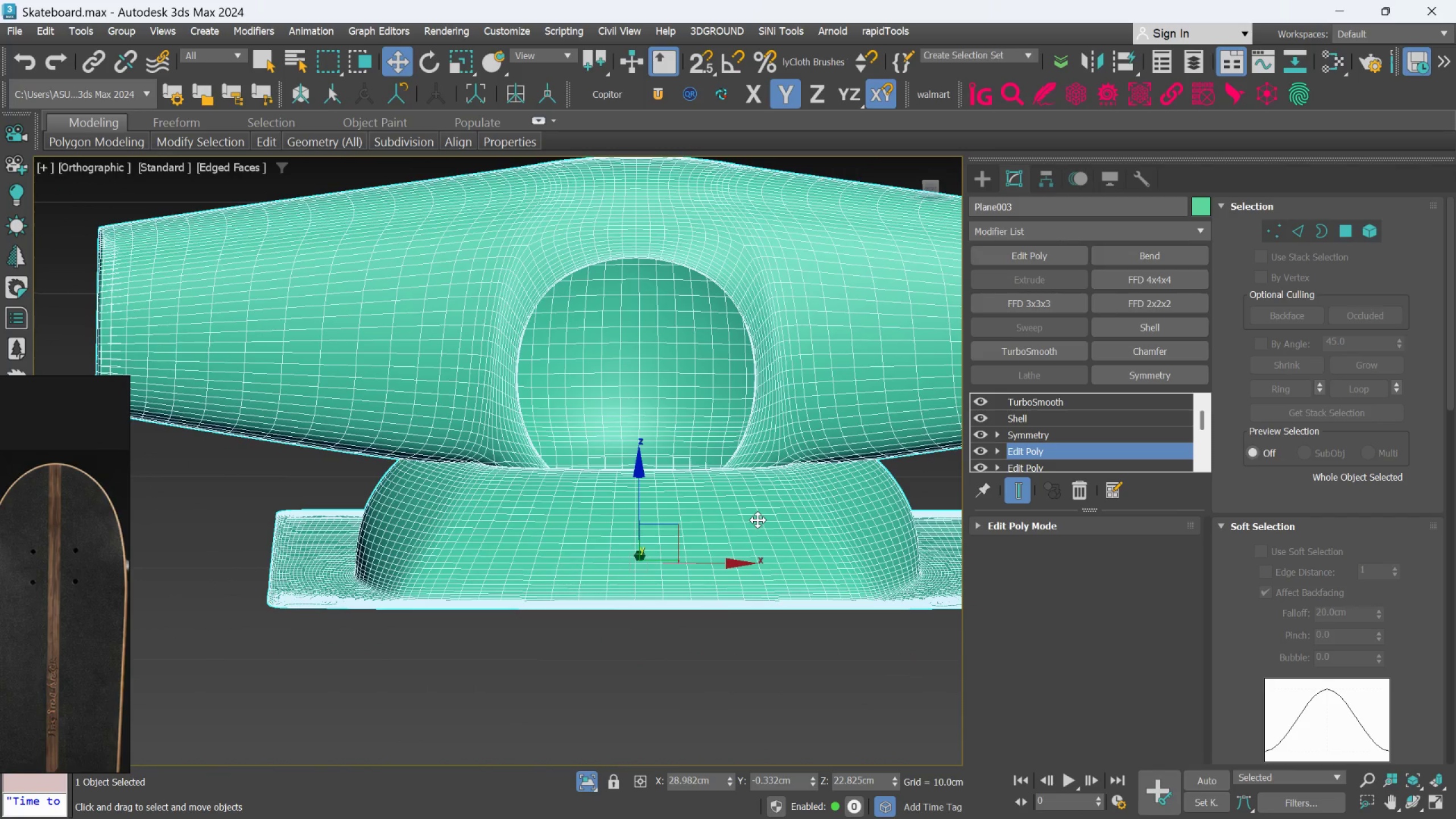 
wait(9.5)
 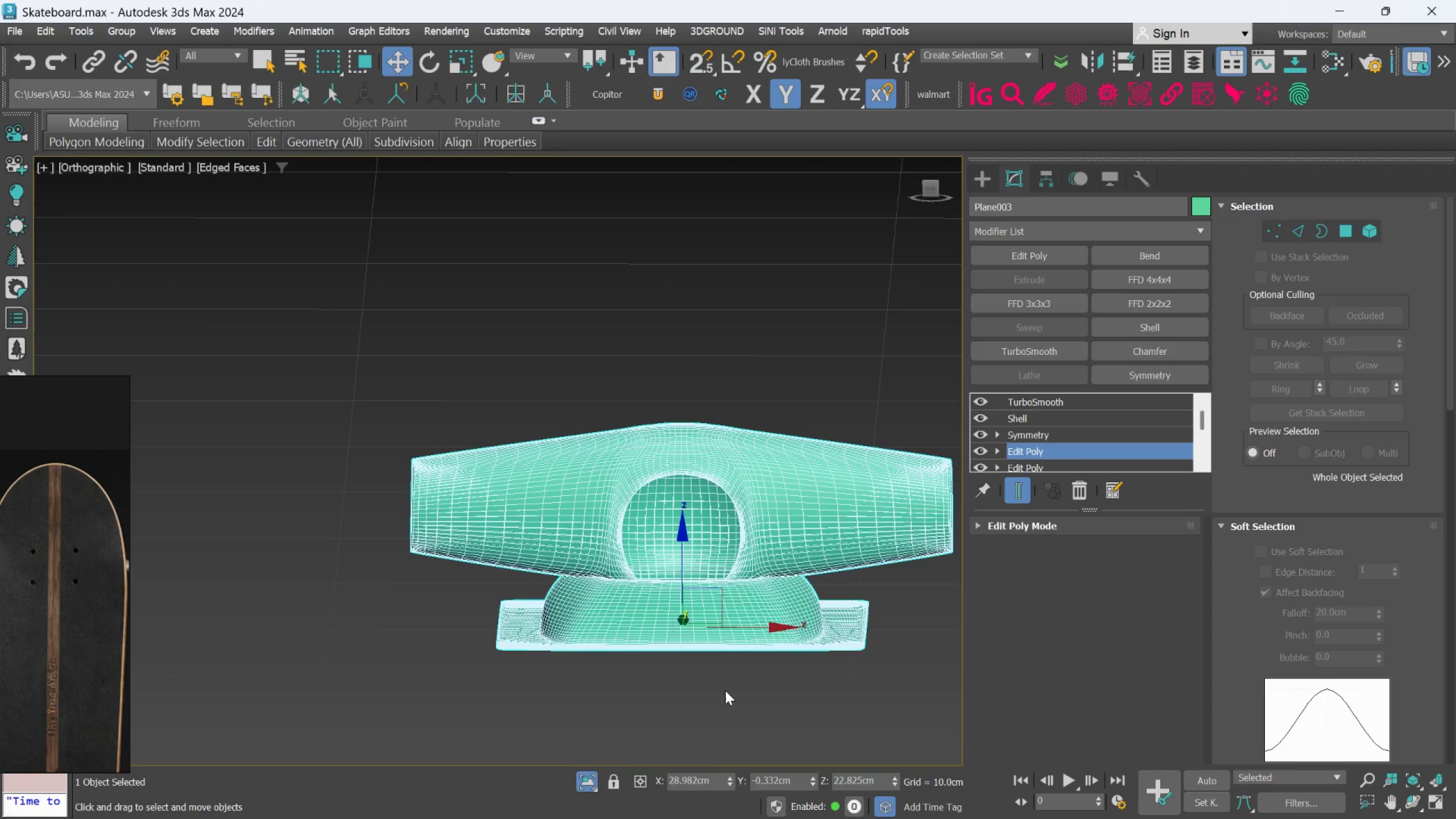 
hold_key(key=AltLeft, duration=0.48)
 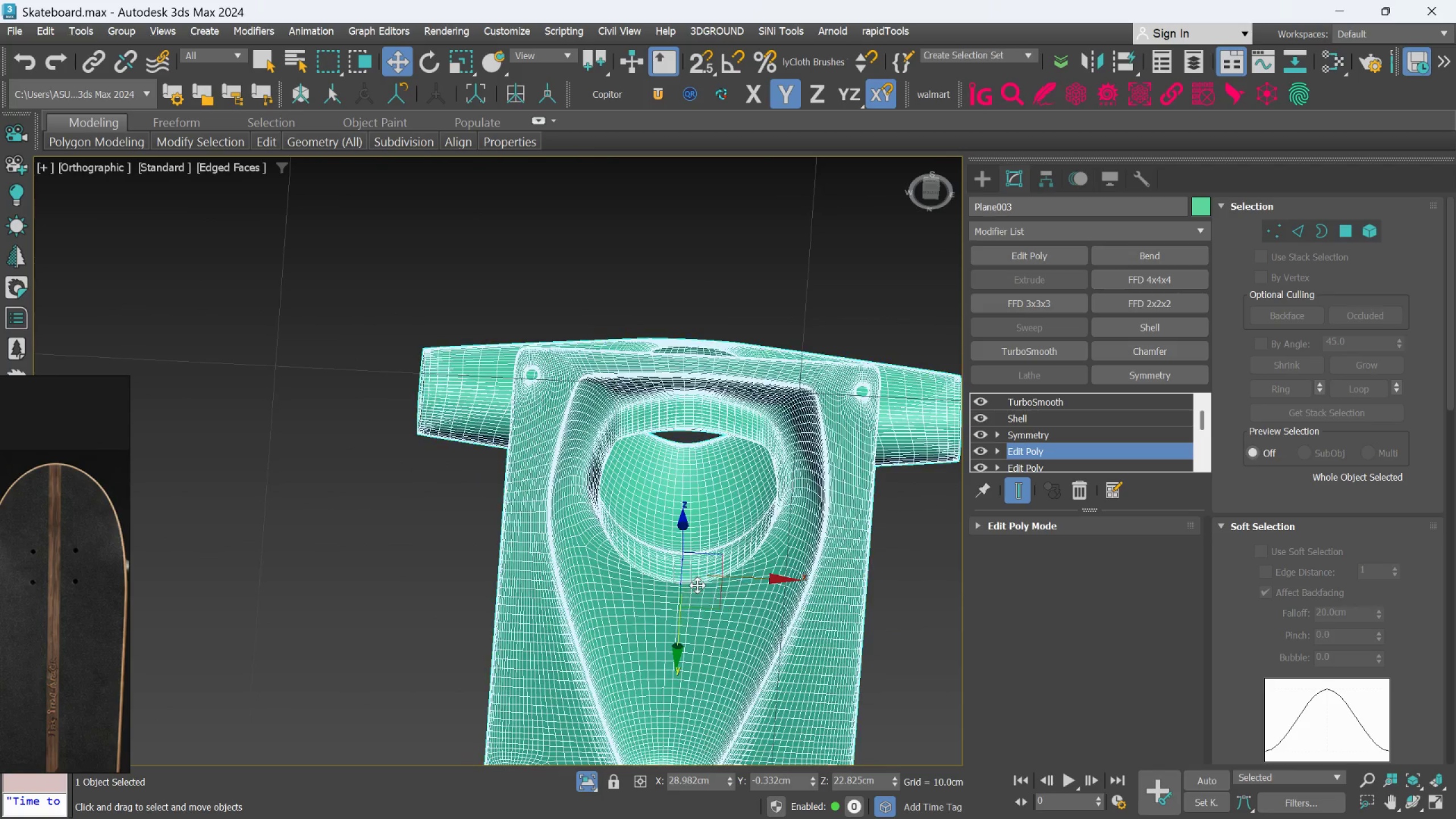 
scroll: coordinate [726, 691], scroll_direction: down, amount: 2.0
 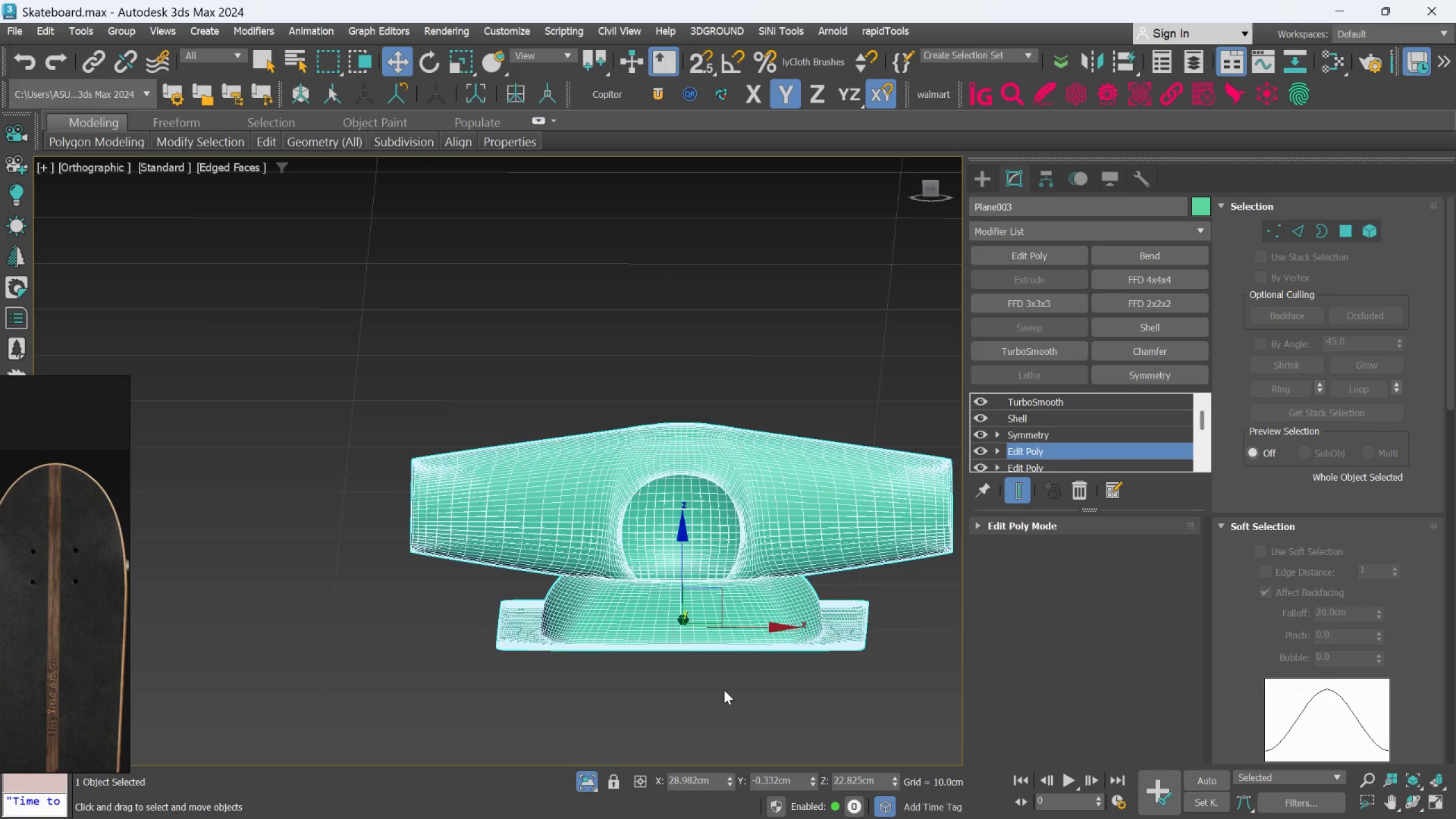 
hold_key(key=AltLeft, duration=0.56)
 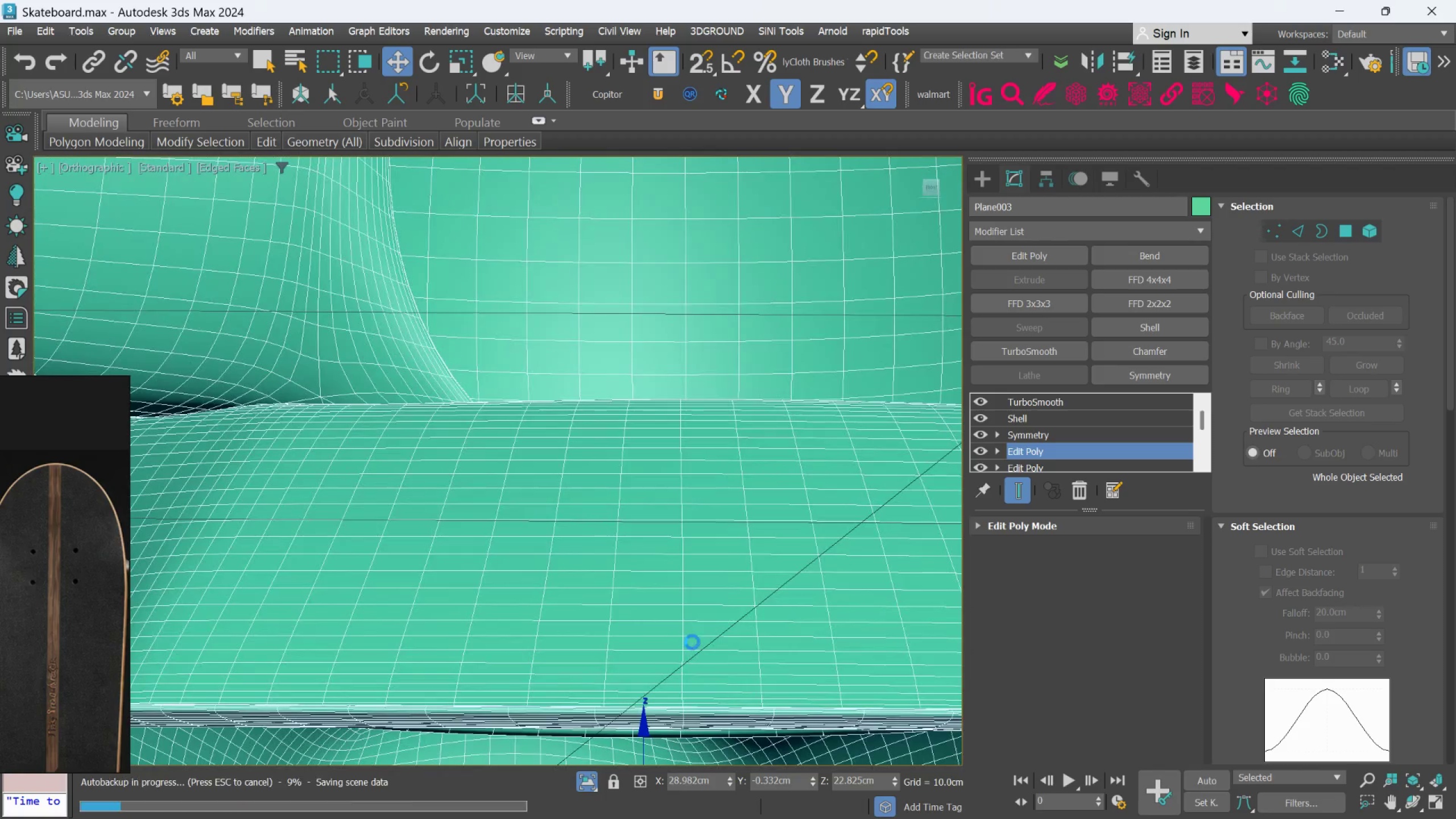 
scroll: coordinate [690, 583], scroll_direction: up, amount: 5.0
 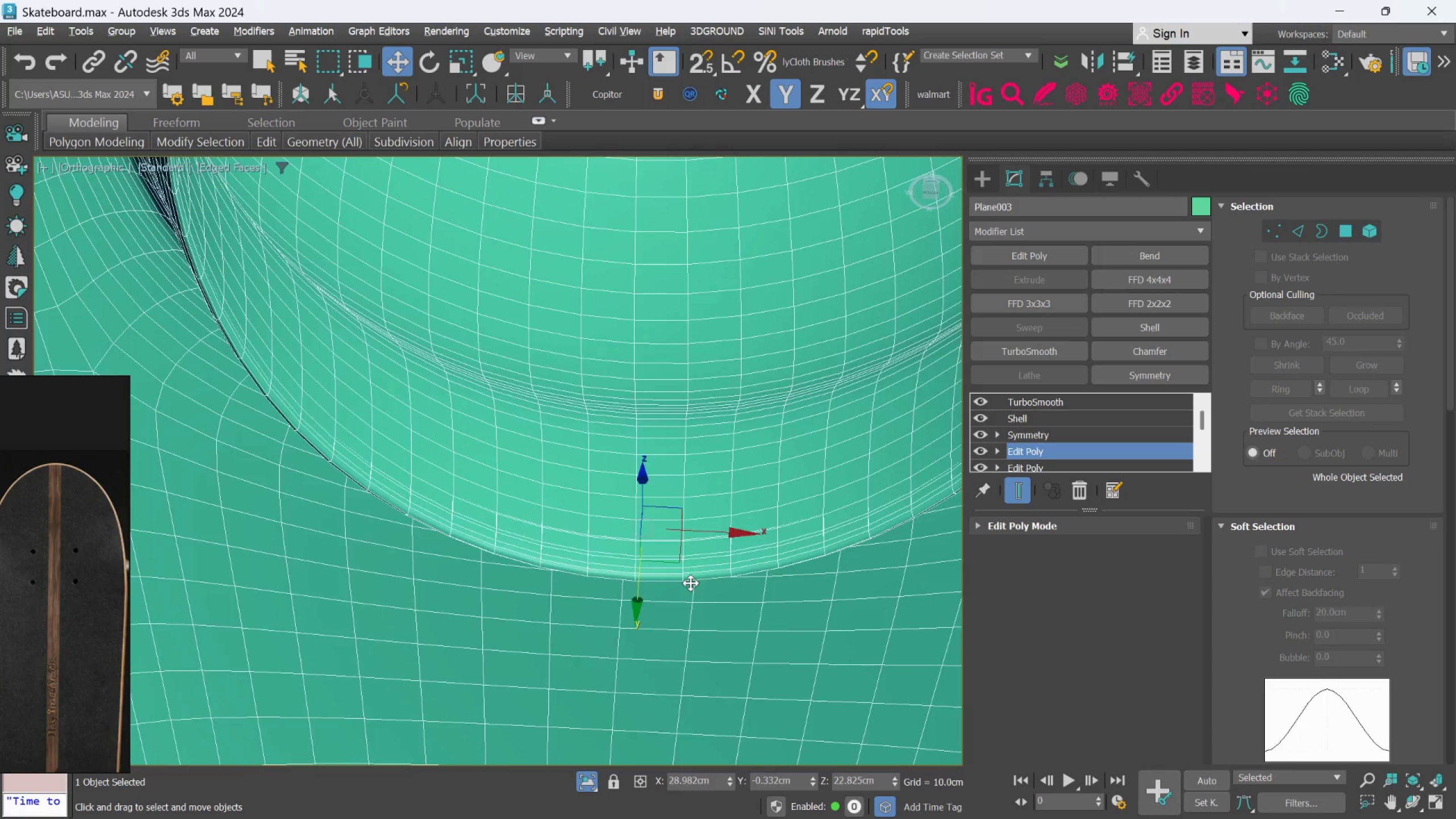 
hold_key(key=AltLeft, duration=0.55)
 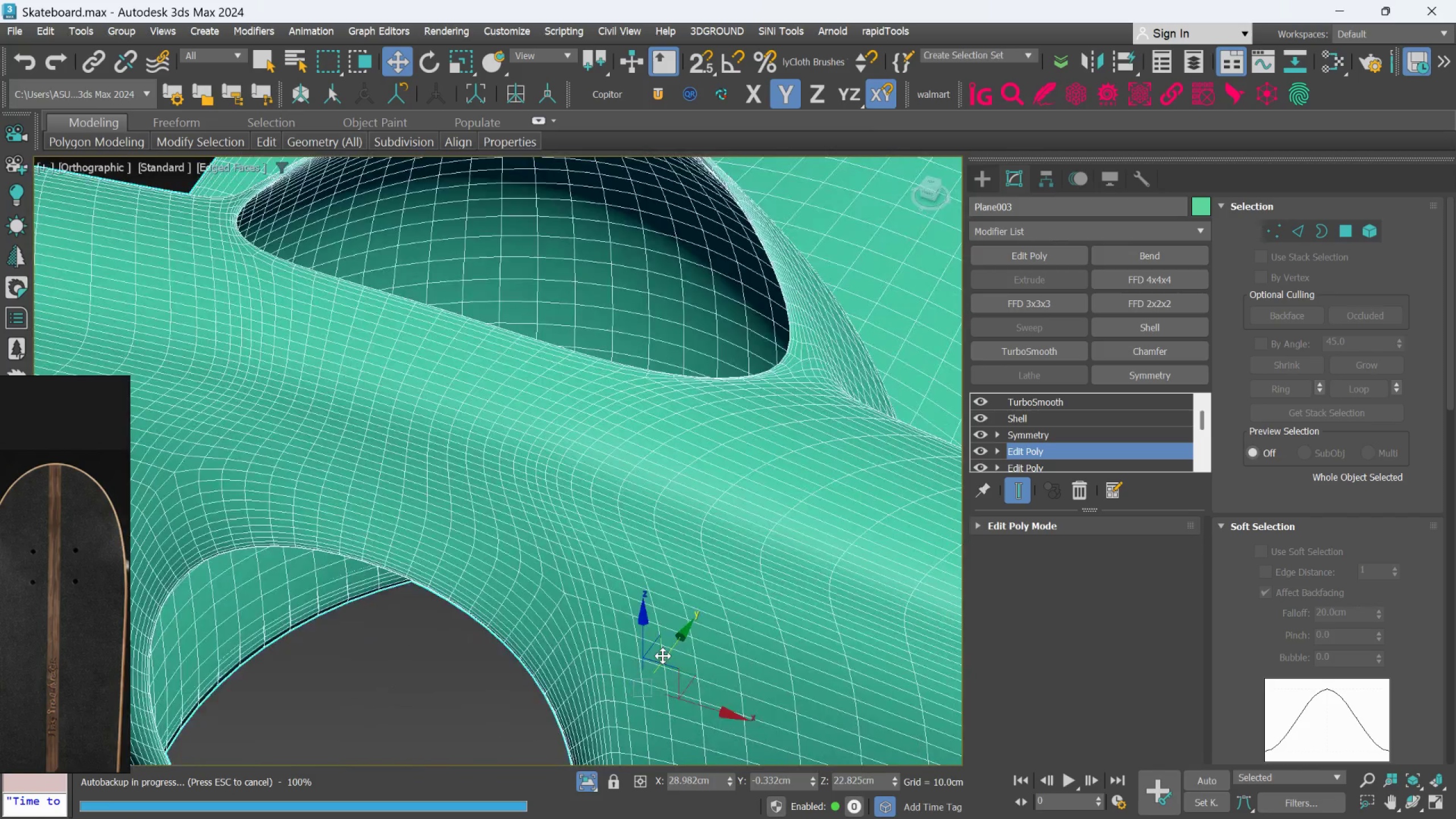 
scroll: coordinate [692, 642], scroll_direction: down, amount: 2.0
 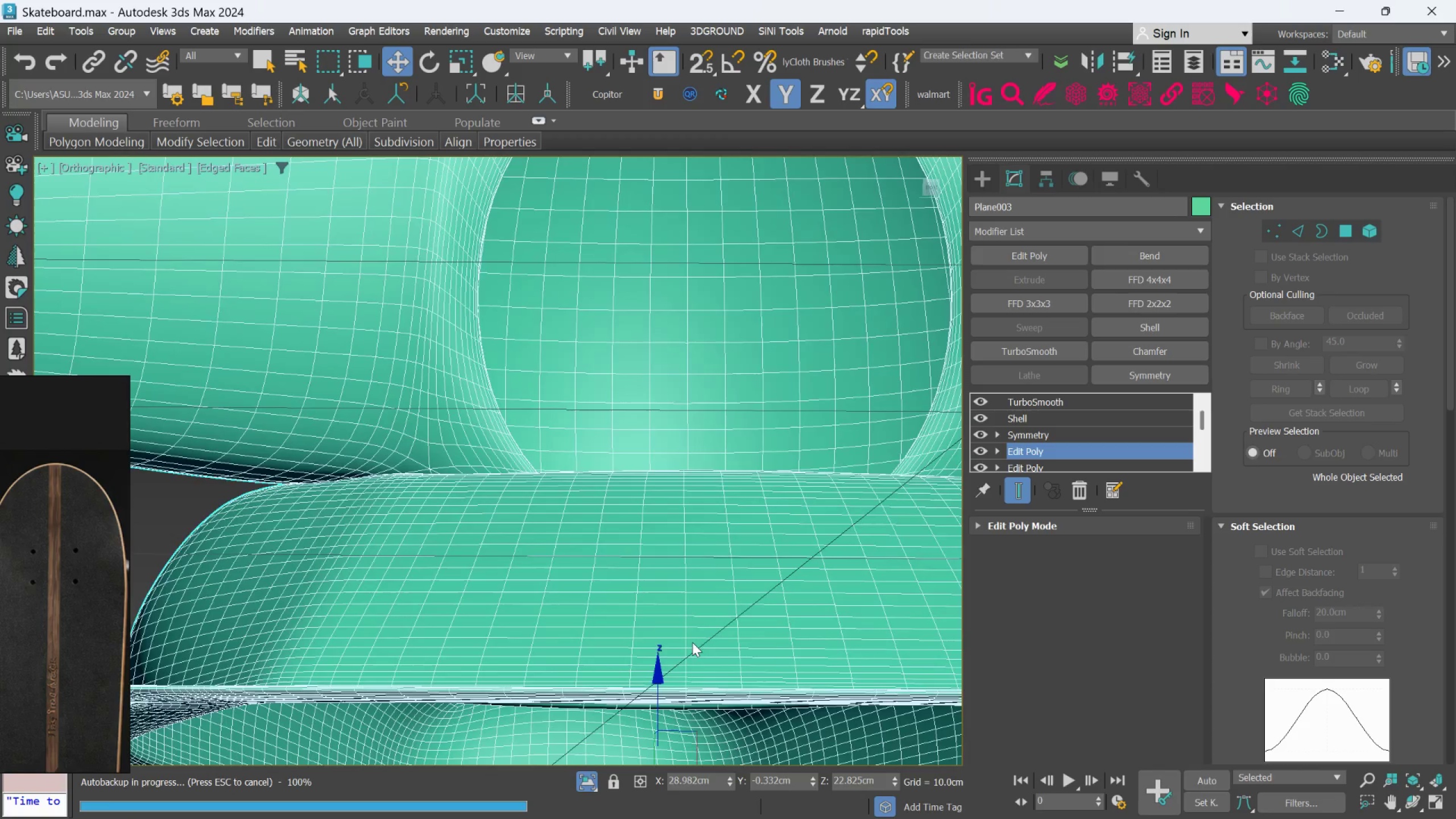 
hold_key(key=AltLeft, duration=0.89)
scroll: coordinate [662, 647], scroll_direction: down, amount: 3.0
 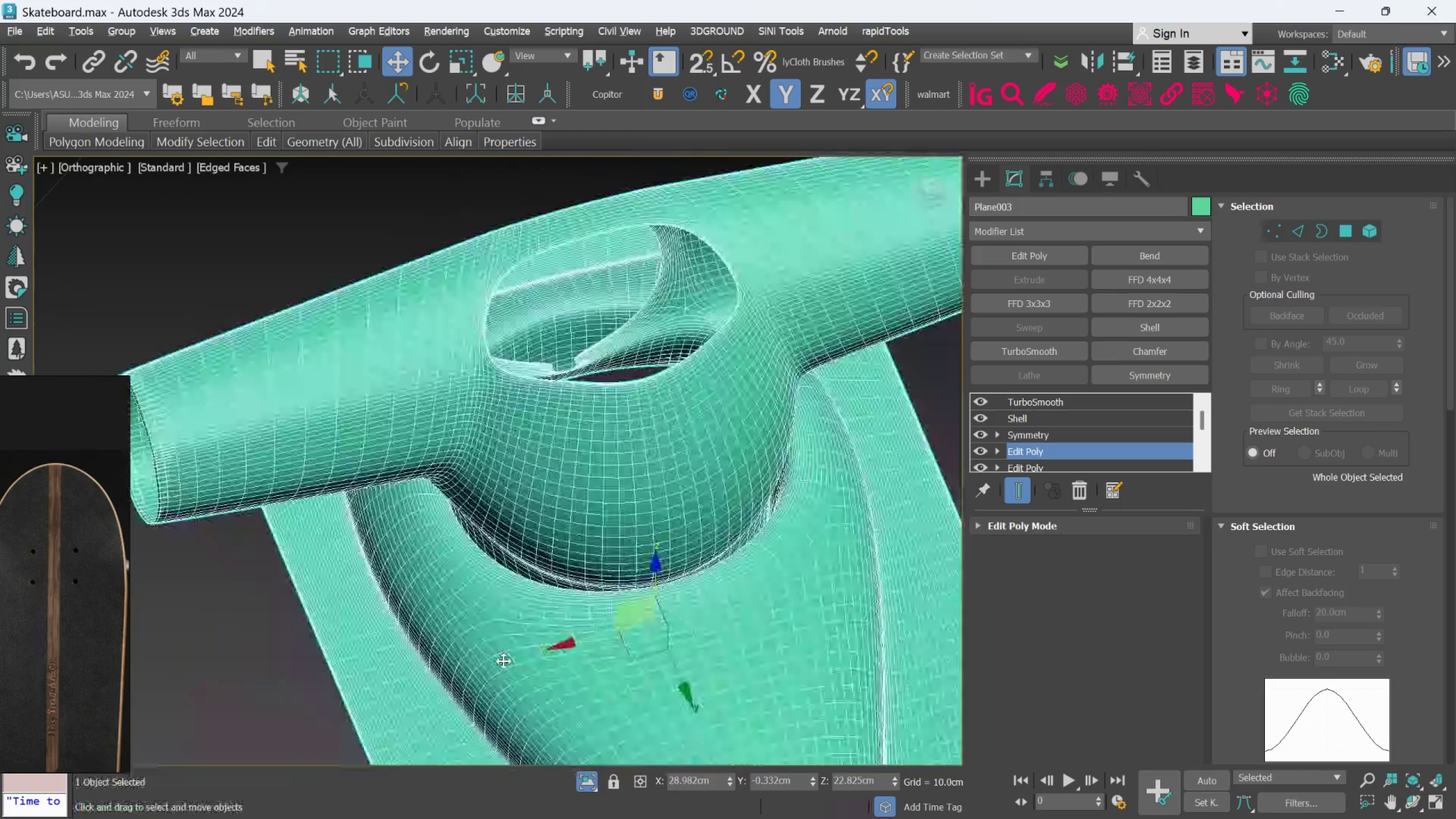 
hold_key(key=AltLeft, duration=1.39)
 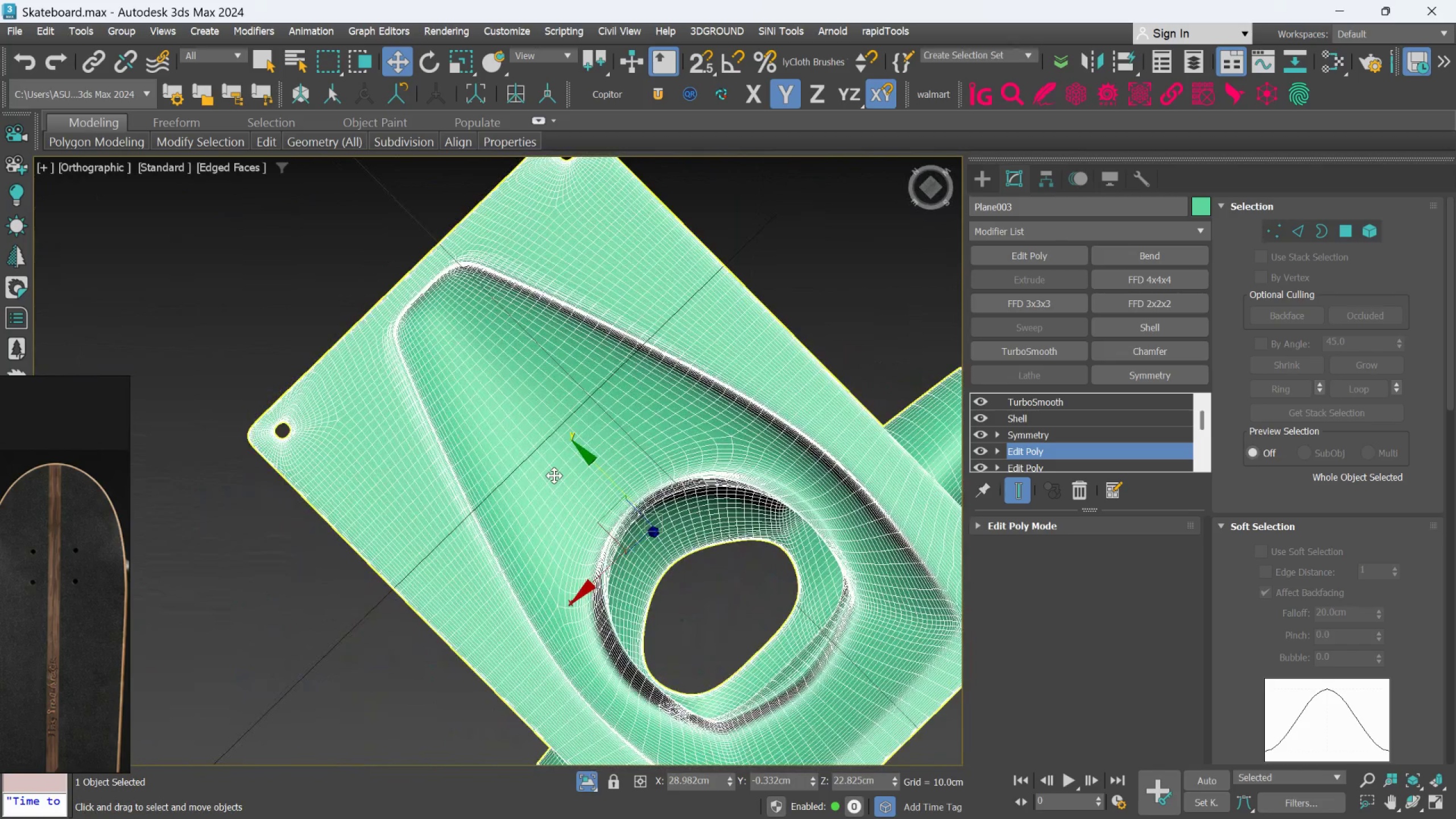 
scroll: coordinate [613, 579], scroll_direction: down, amount: 1.0
 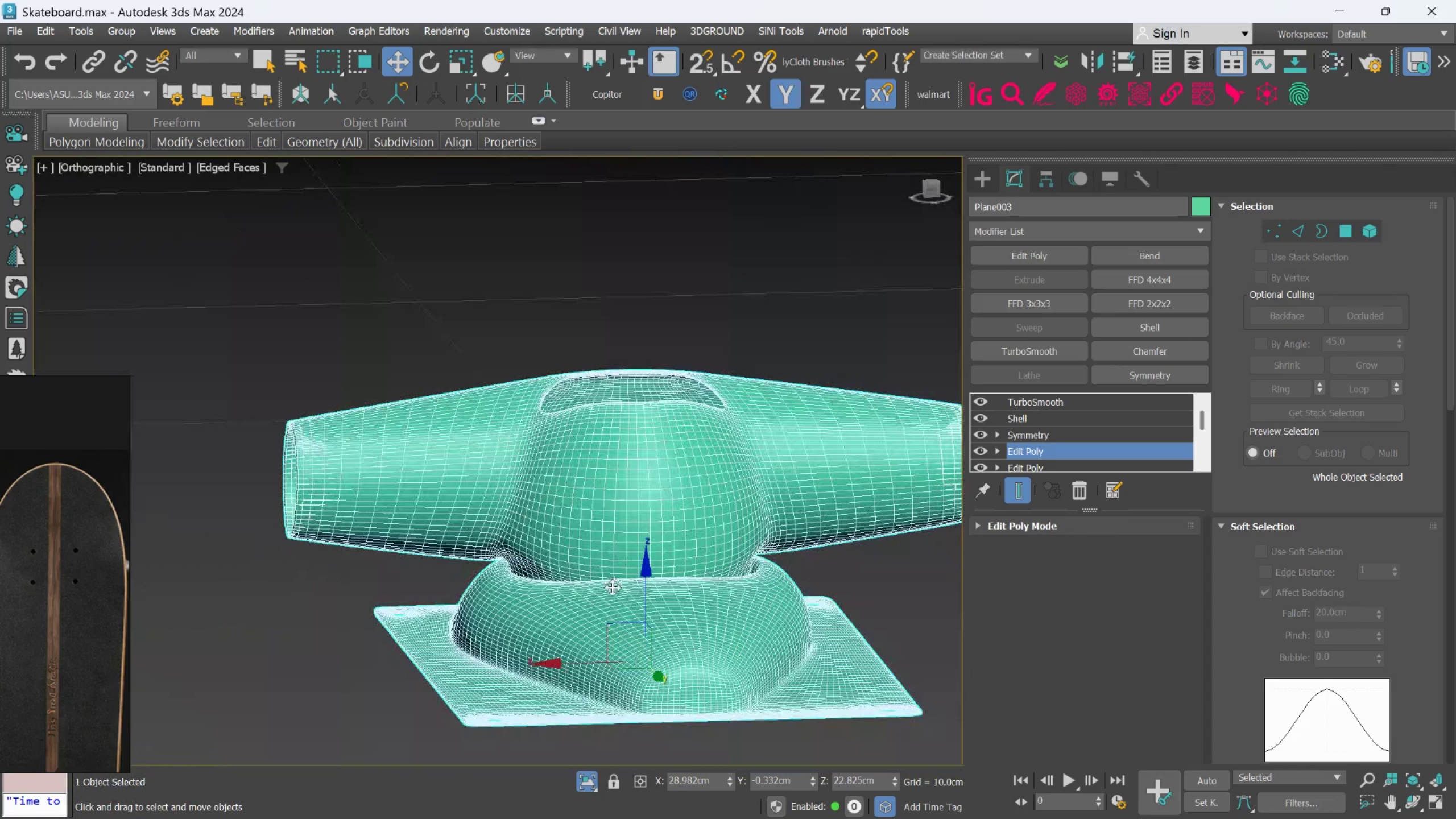 
hold_key(key=AltLeft, duration=0.77)
 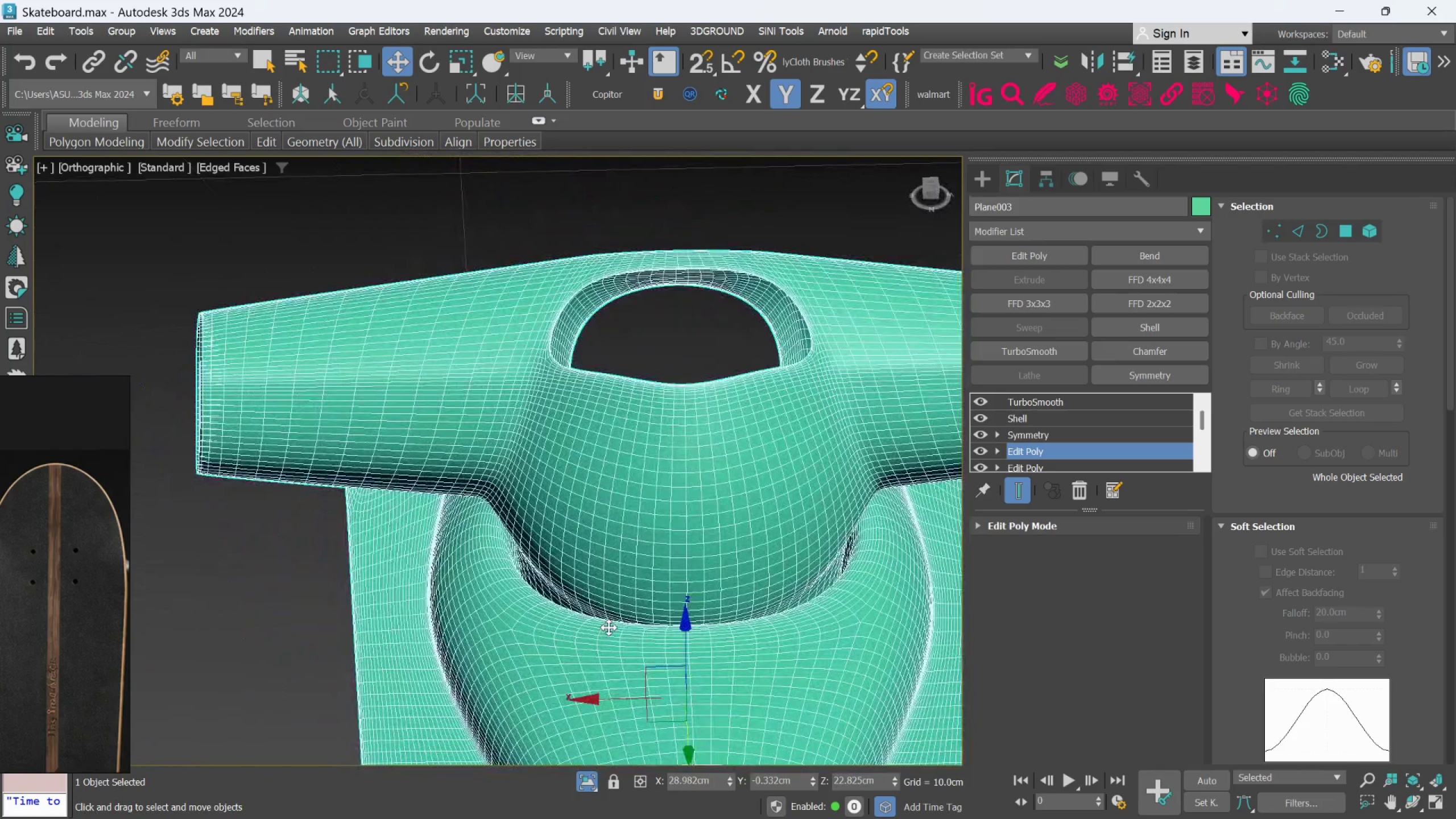 
scroll: coordinate [554, 475], scroll_direction: up, amount: 1.0
 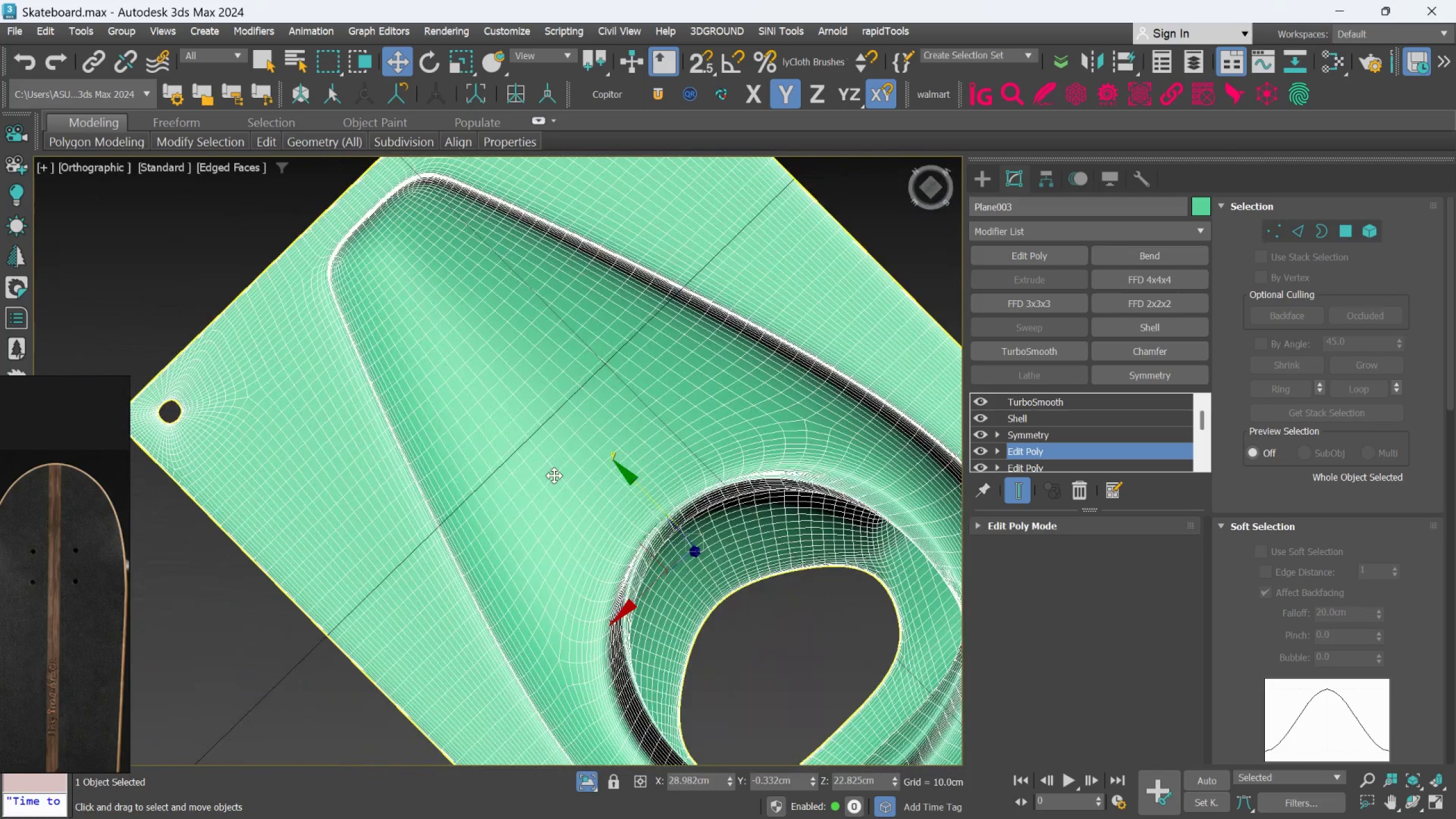 
hold_key(key=AltLeft, duration=0.45)
 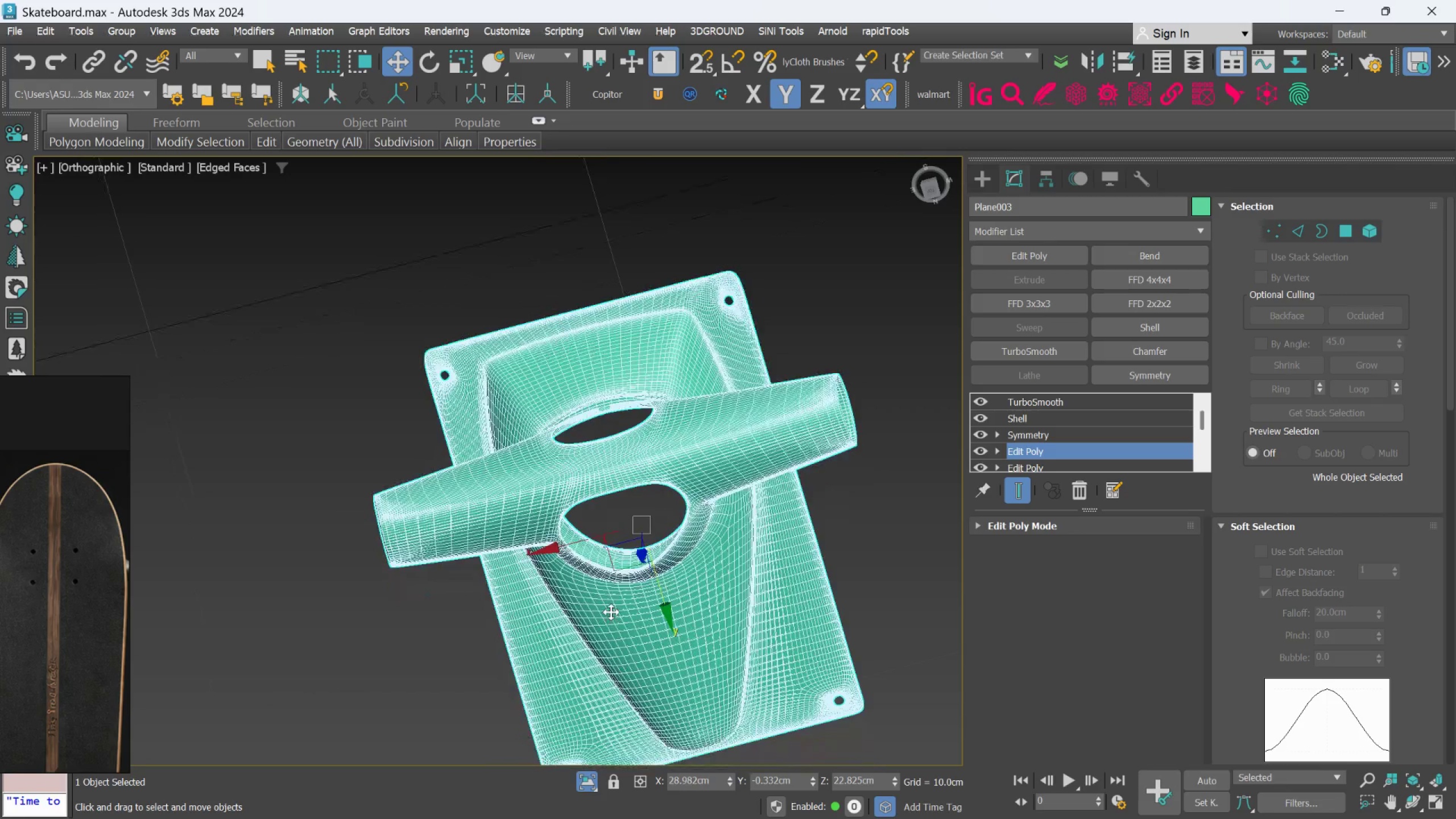 
scroll: coordinate [609, 627], scroll_direction: down, amount: 2.0
 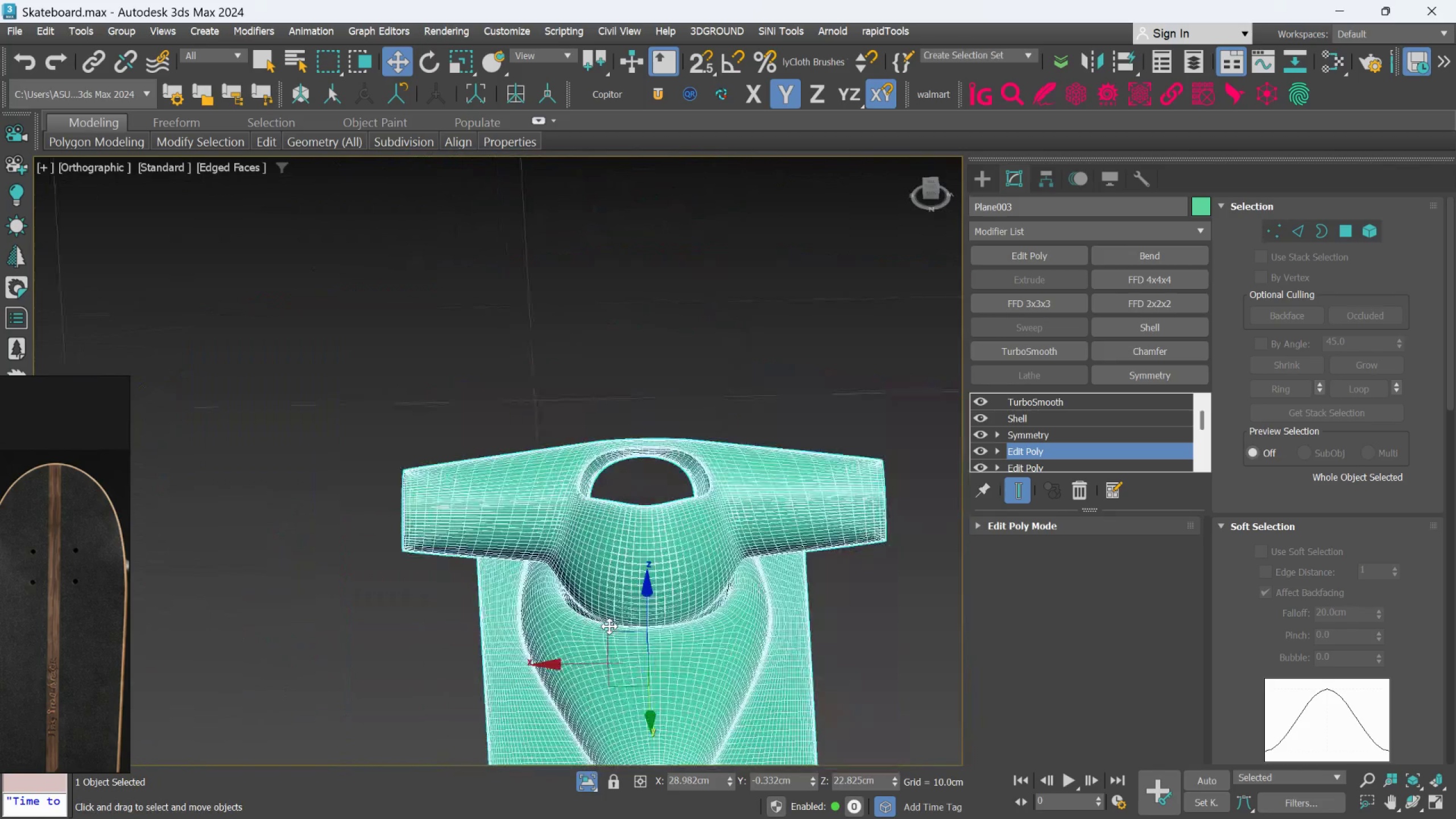 
hold_key(key=AltLeft, duration=0.86)
 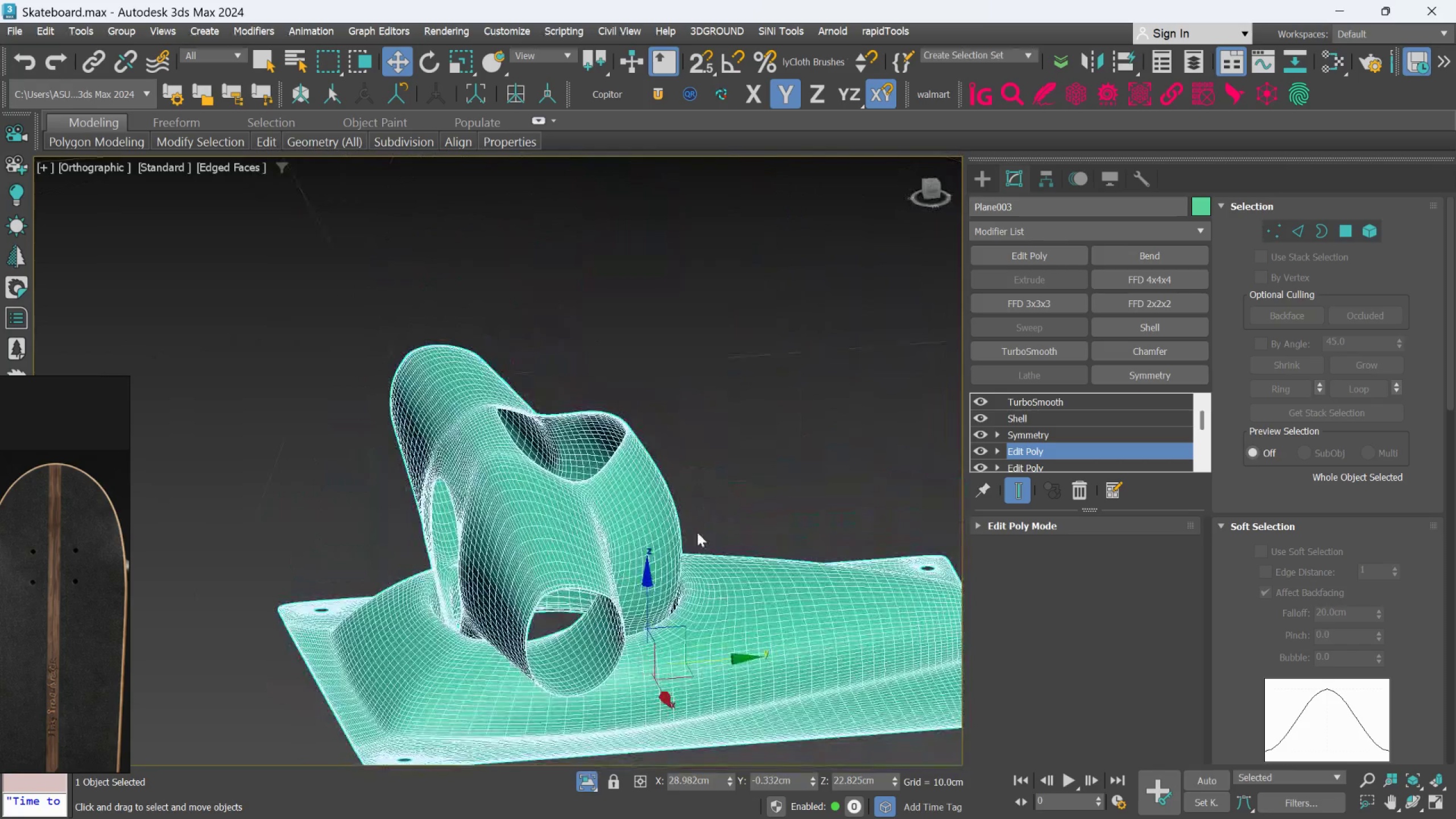 
scroll: coordinate [695, 537], scroll_direction: up, amount: 4.0
 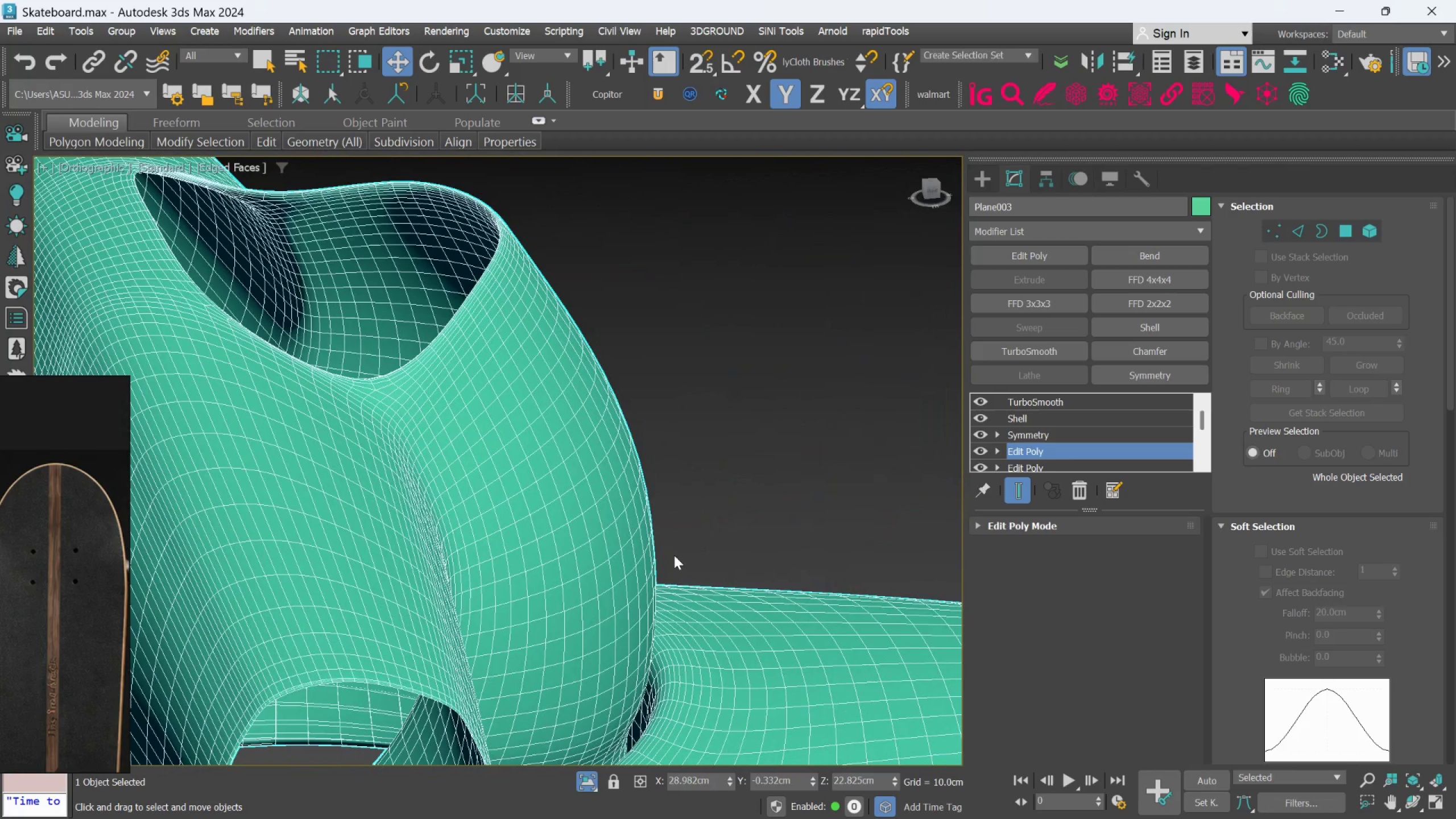 
scroll: coordinate [673, 556], scroll_direction: down, amount: 3.0
 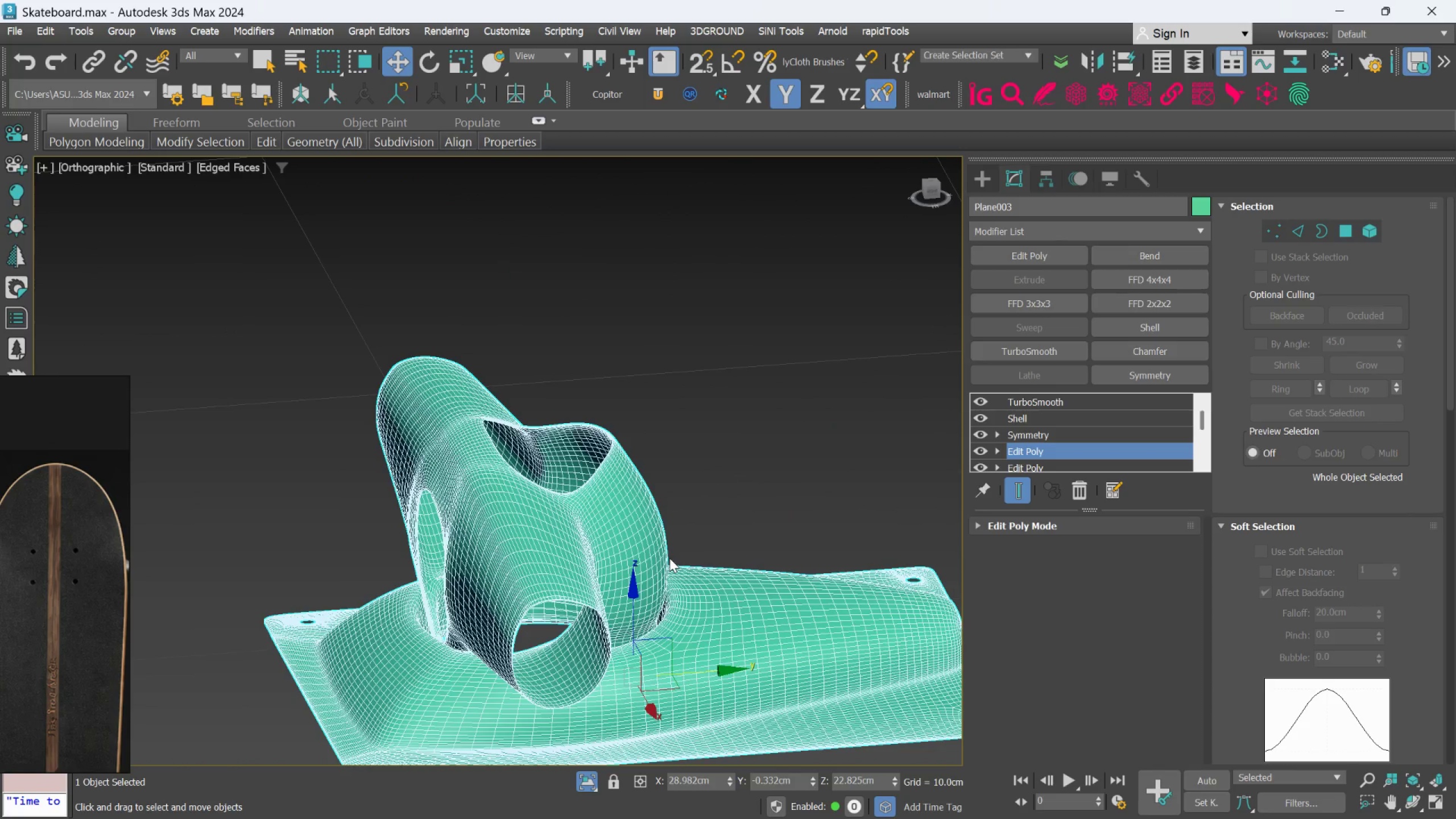 
hold_key(key=AltLeft, duration=0.42)
 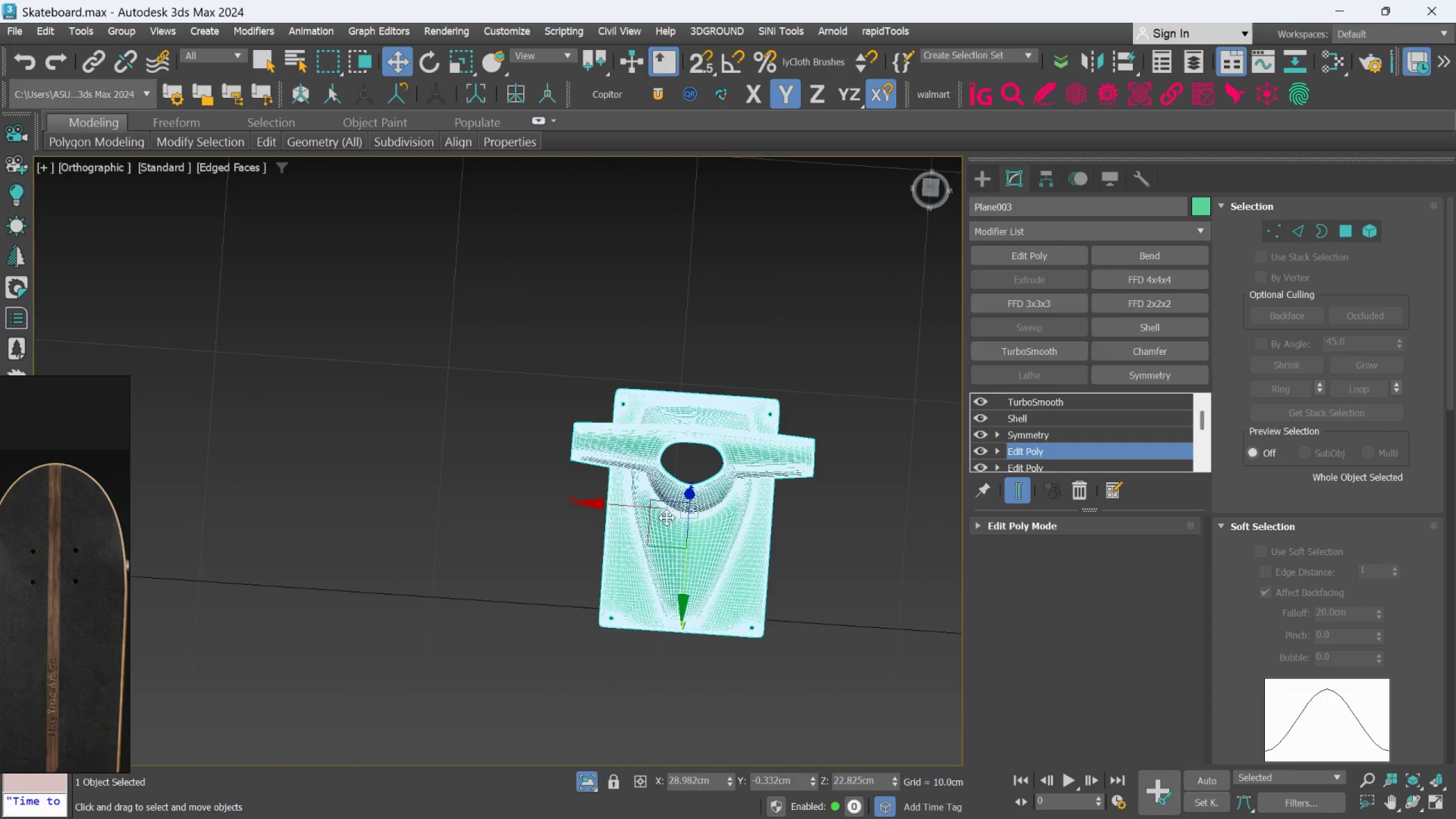 
scroll: coordinate [715, 478], scroll_direction: down, amount: 3.0
 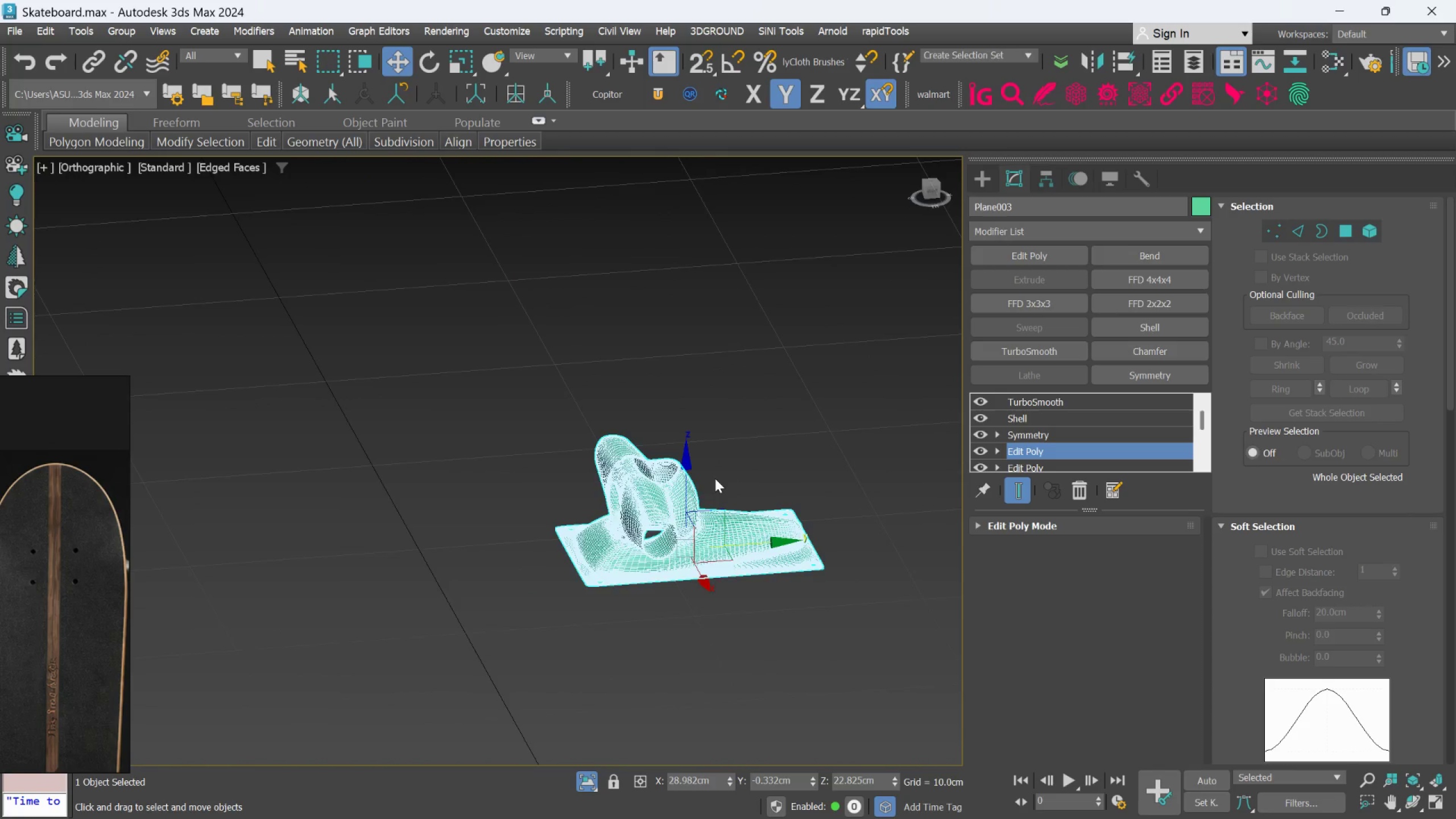 
hold_key(key=AltLeft, duration=0.81)
 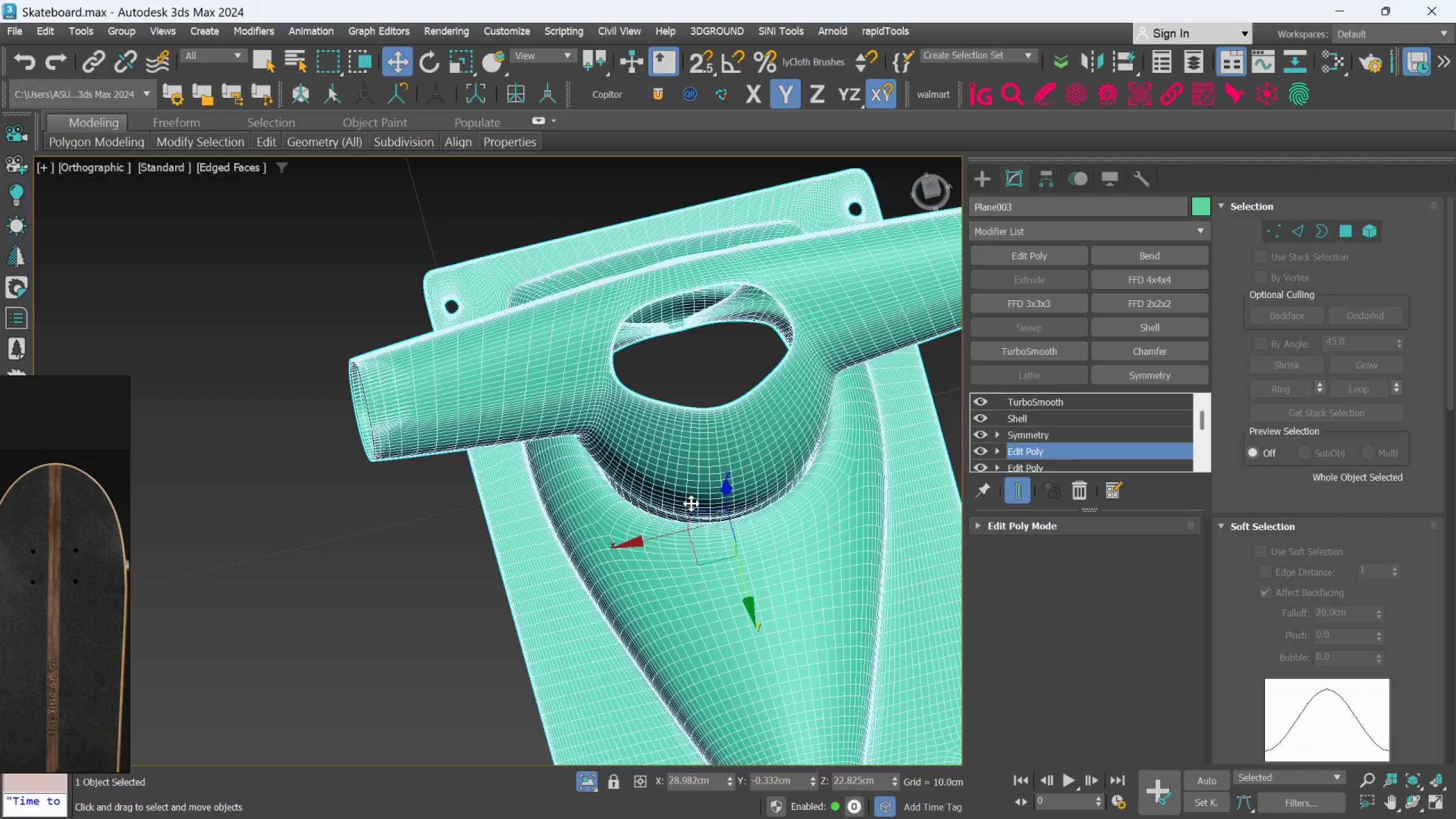 
scroll: coordinate [669, 516], scroll_direction: up, amount: 3.0
 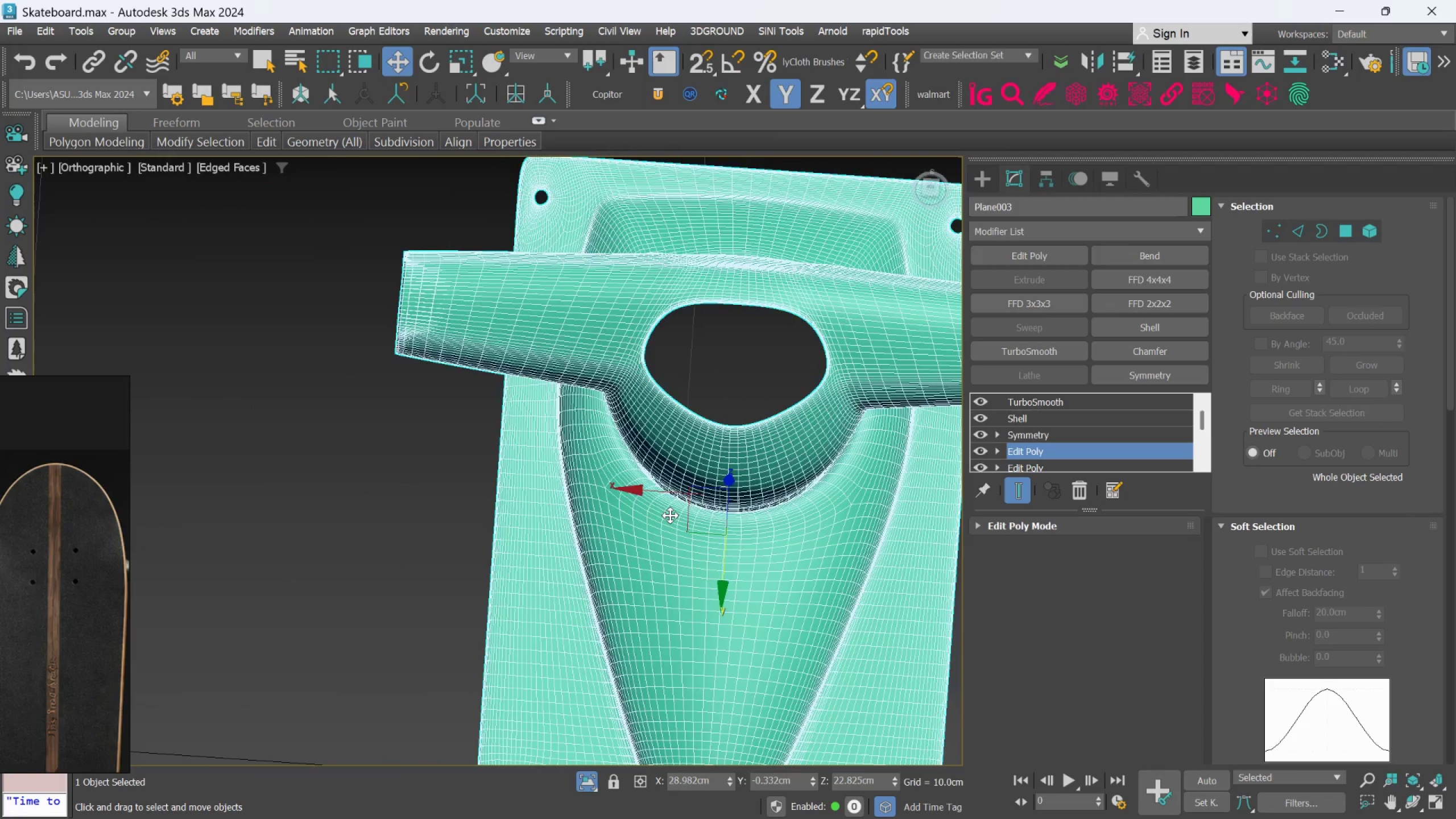 
hold_key(key=AltLeft, duration=0.5)
 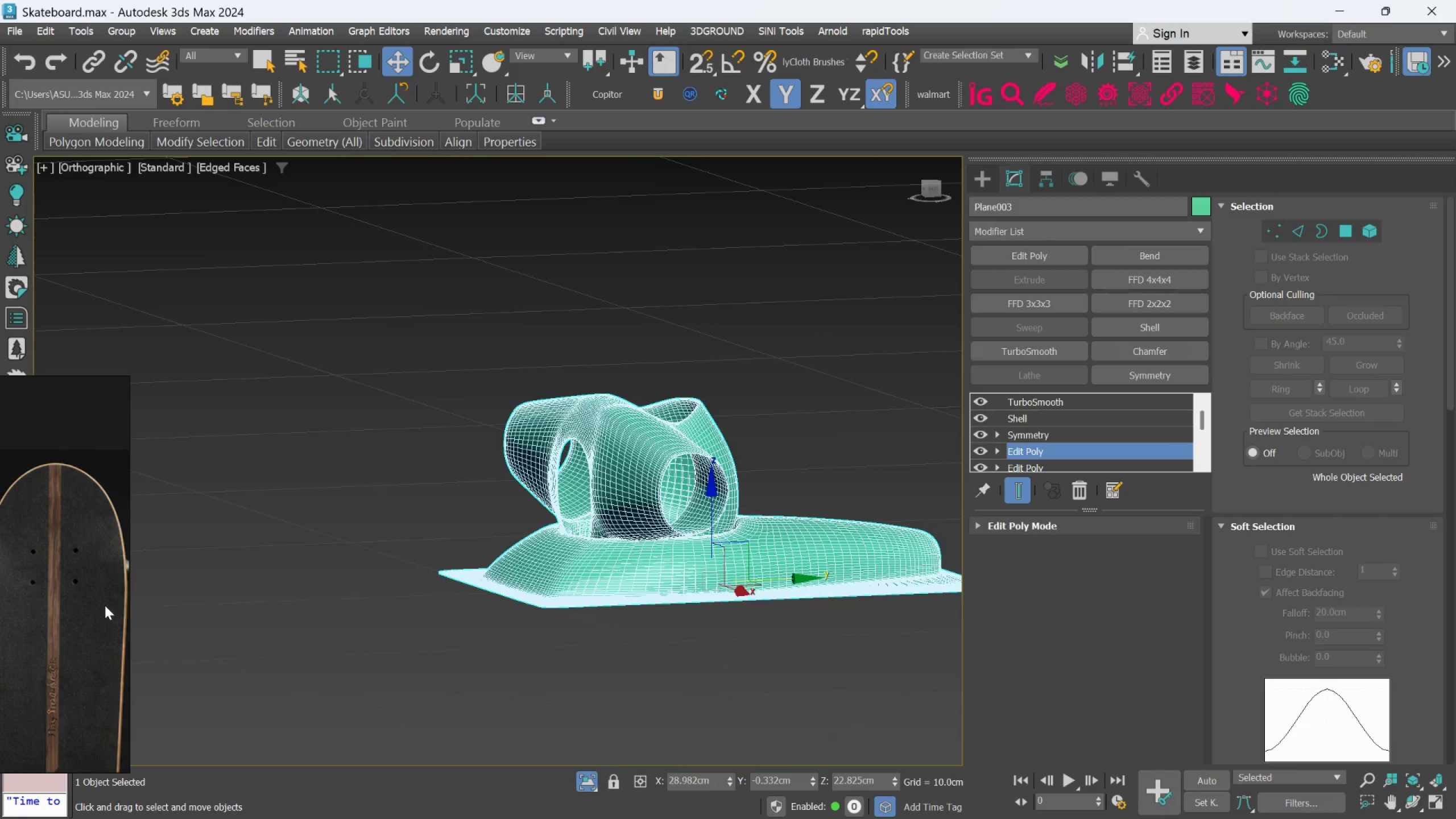 
scroll: coordinate [97, 604], scroll_direction: down, amount: 6.0
 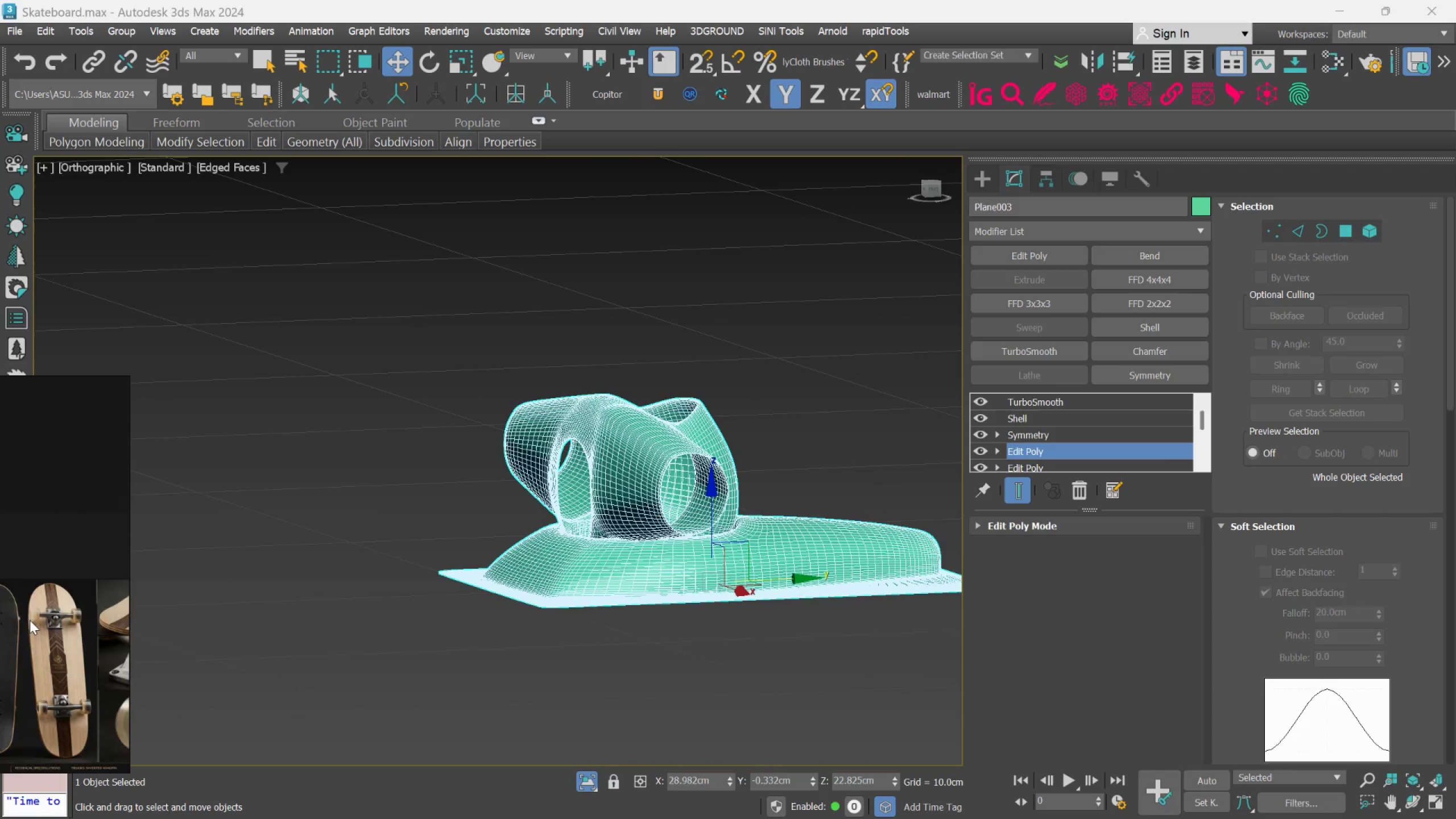 
scroll: coordinate [109, 565], scroll_direction: up, amount: 5.0
 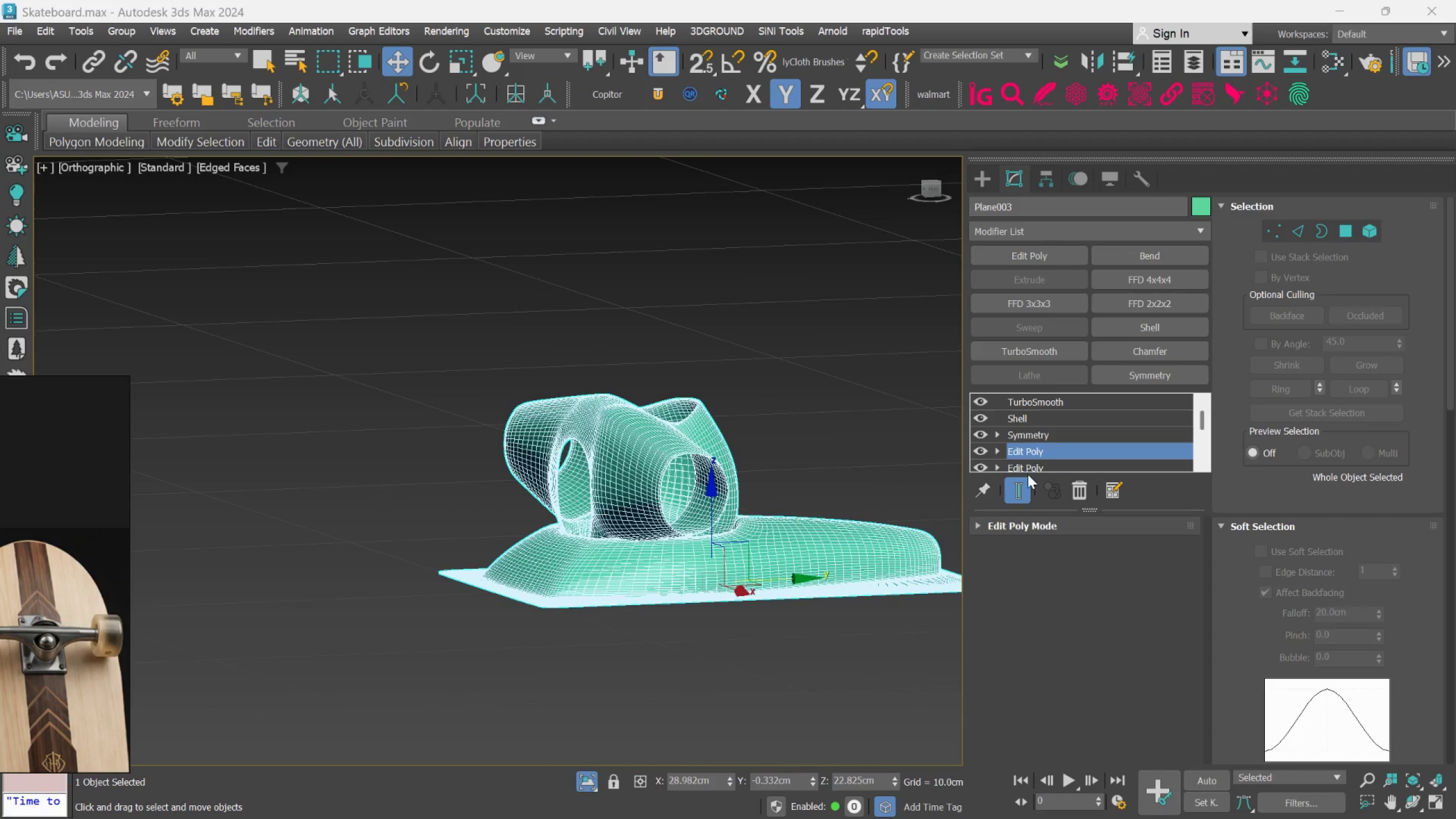 
left_click([1017, 486])
 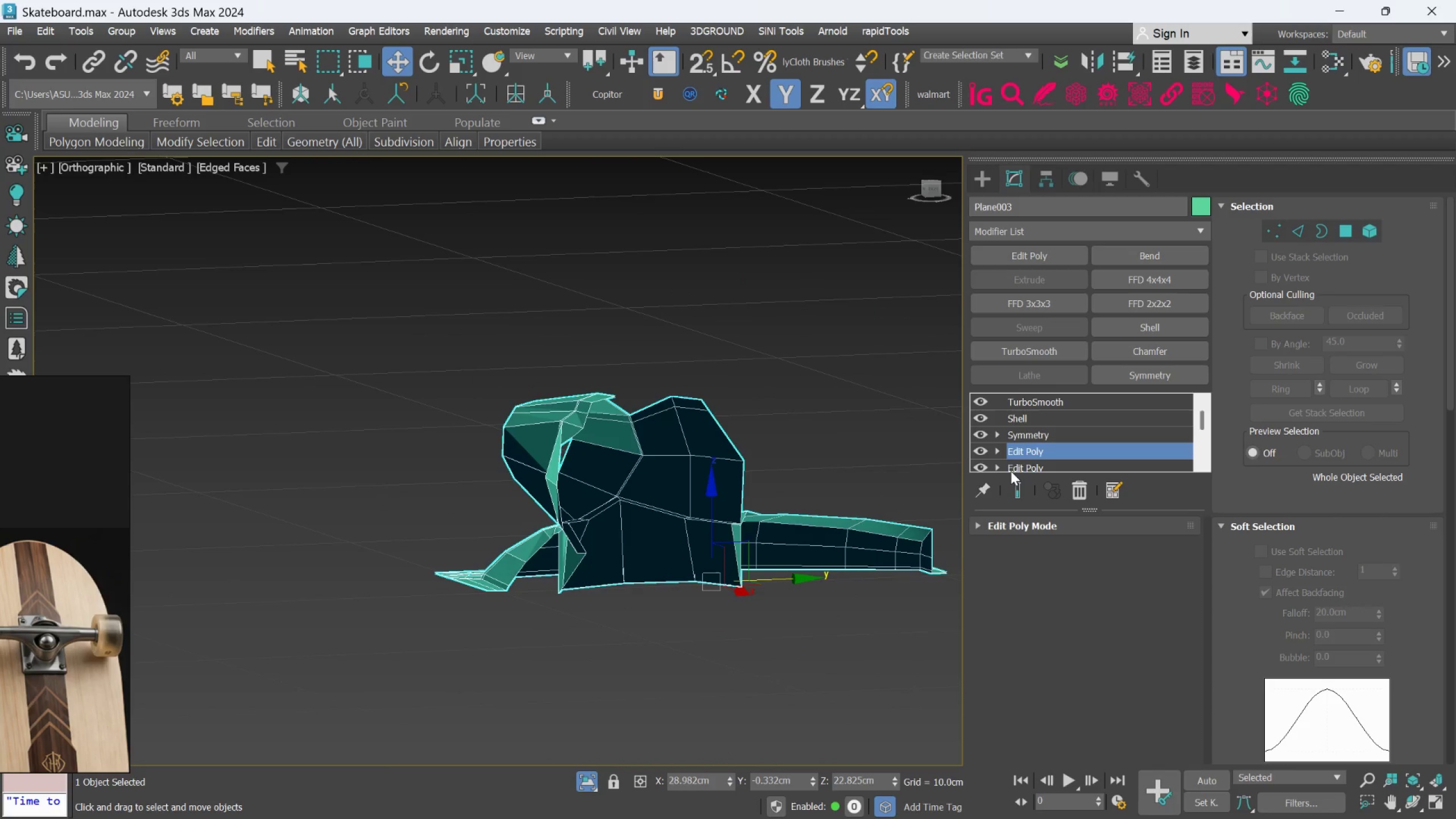 
left_click([1016, 485])
 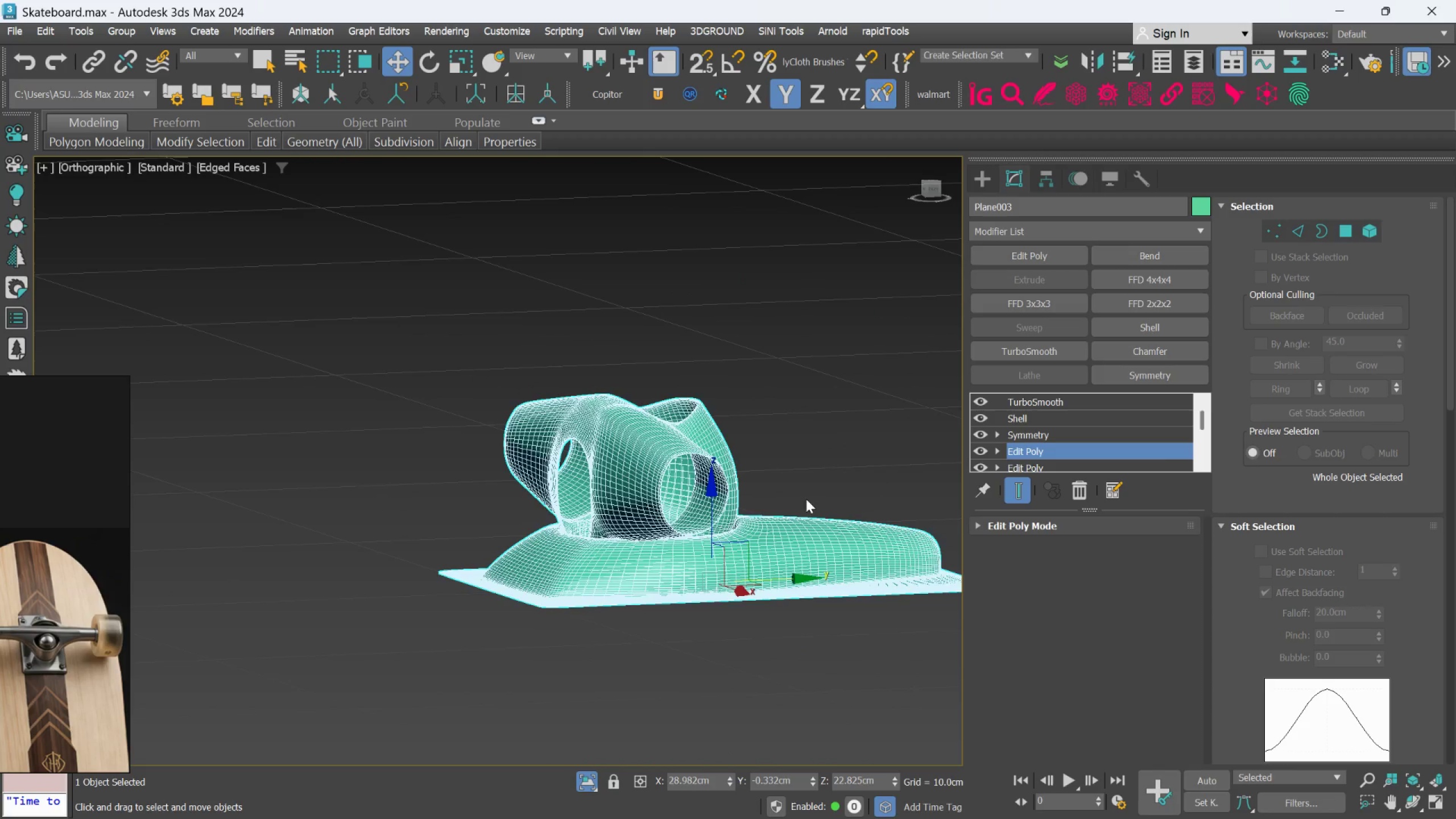 
hold_key(key=AltLeft, duration=0.81)
 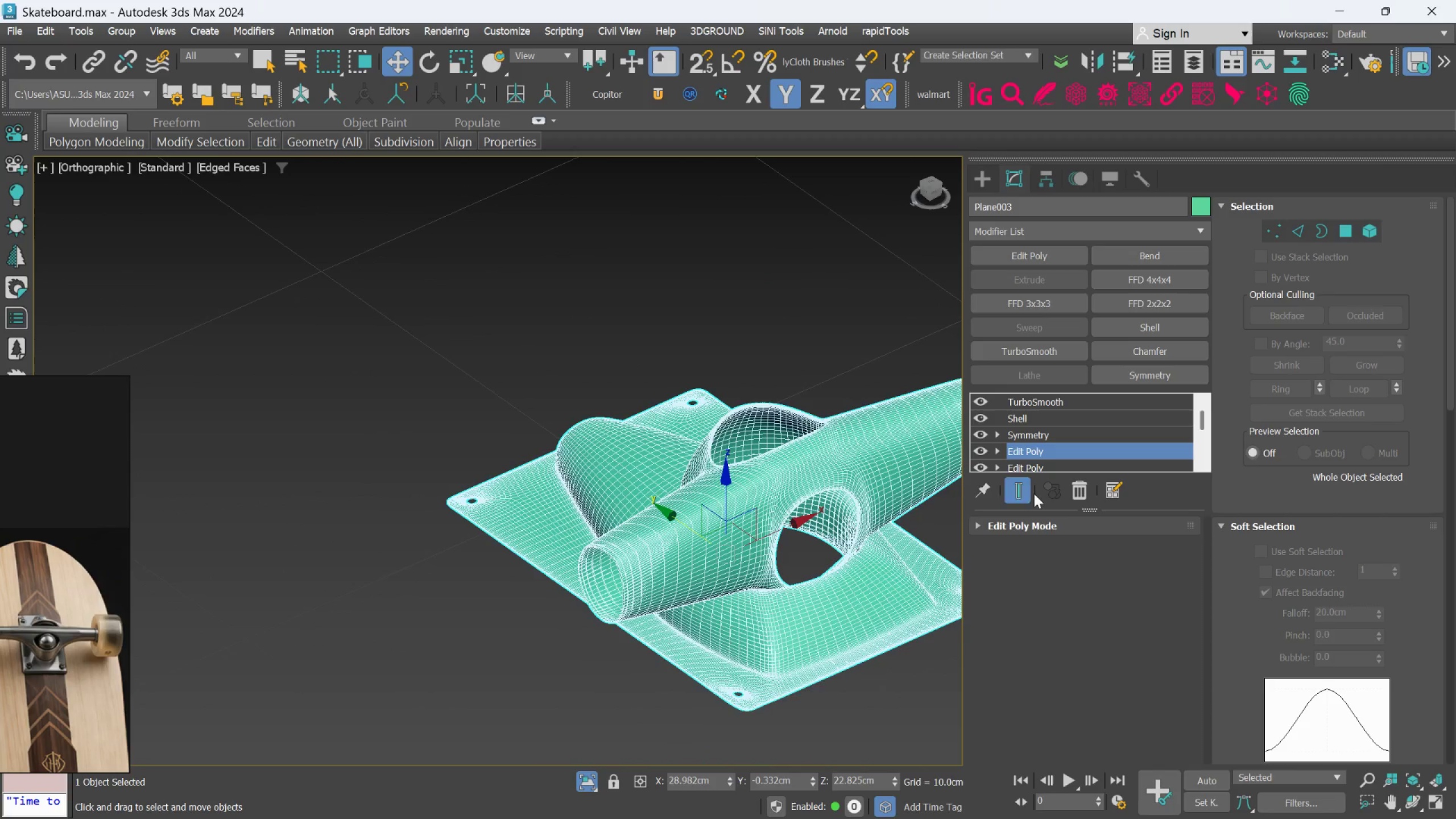 
hold_key(key=AltLeft, duration=3.31)
scroll: coordinate [1041, 434], scroll_direction: down, amount: 3.0
 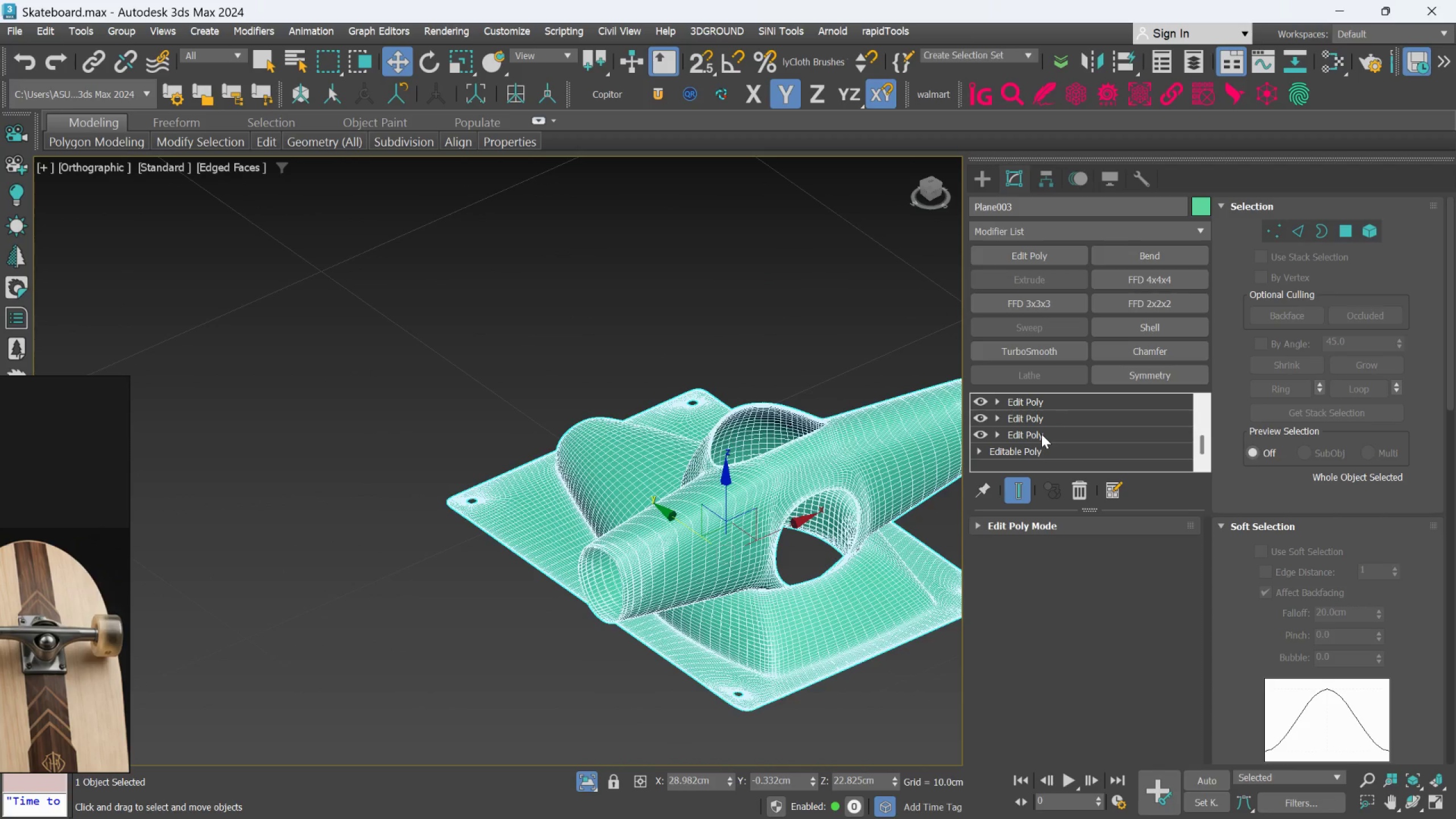 
scroll: coordinate [1041, 434], scroll_direction: up, amount: 2.0
 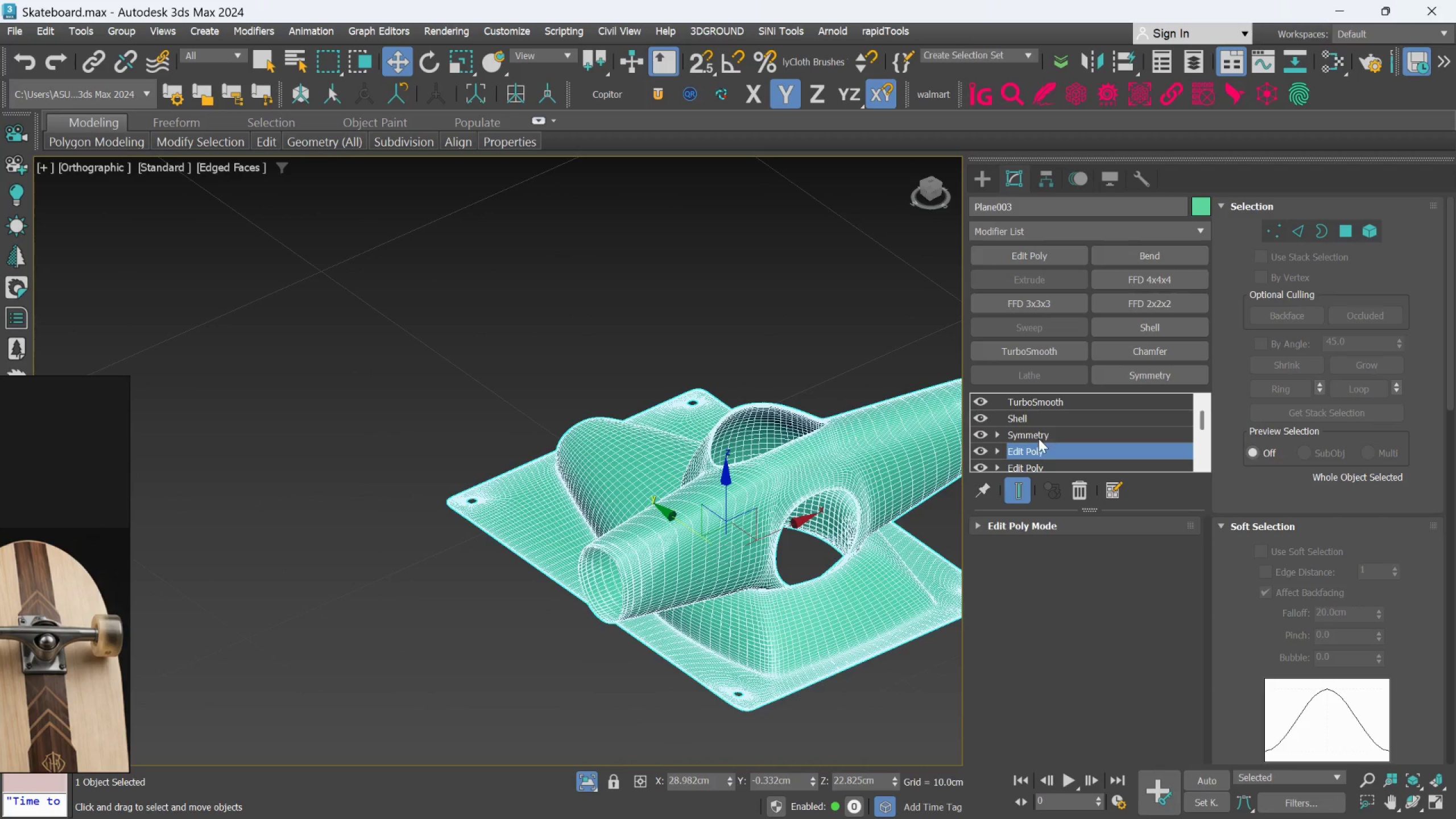 
scroll: coordinate [1039, 439], scroll_direction: down, amount: 1.0
 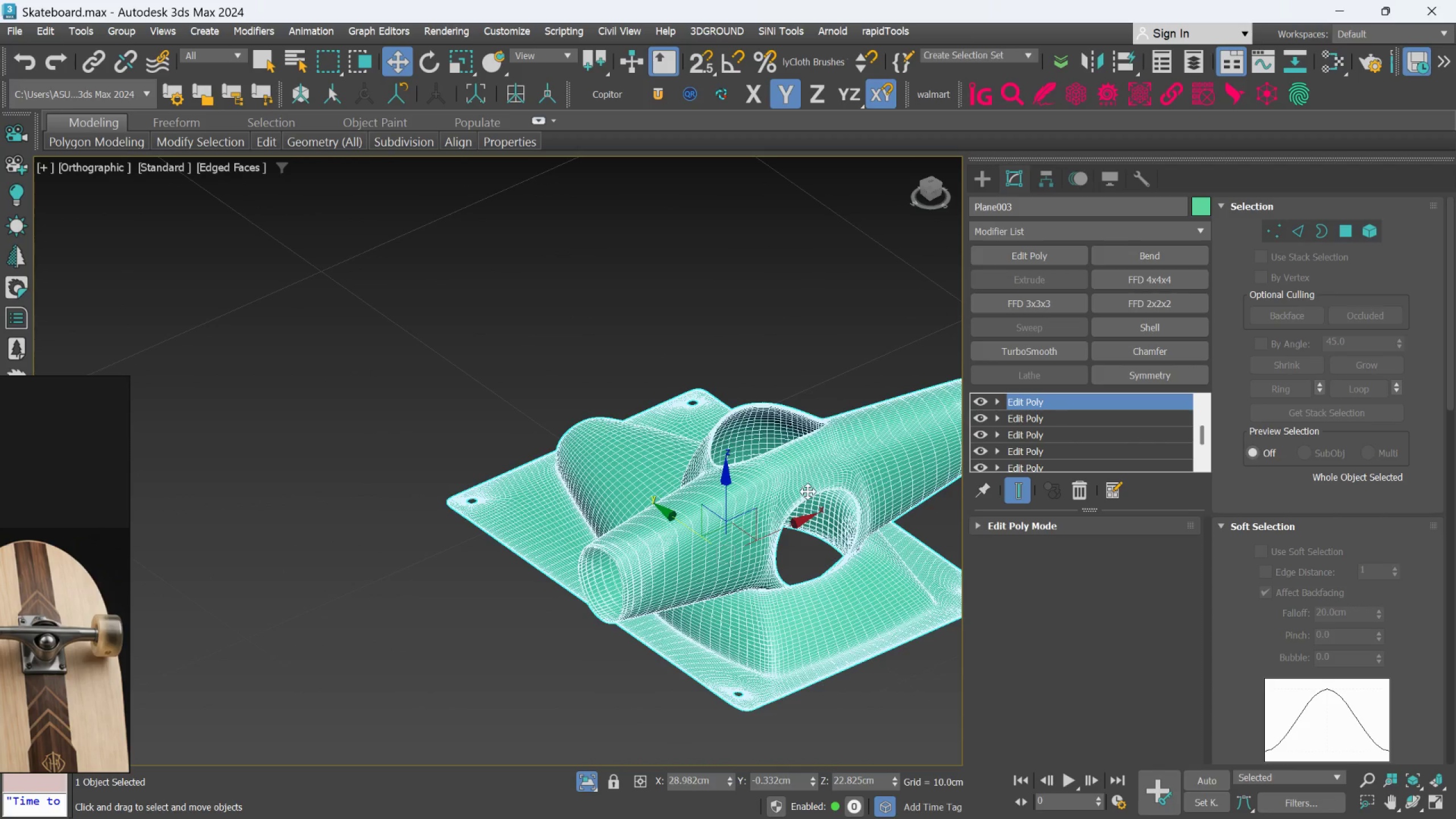 
hold_key(key=AltLeft, duration=1.31)
 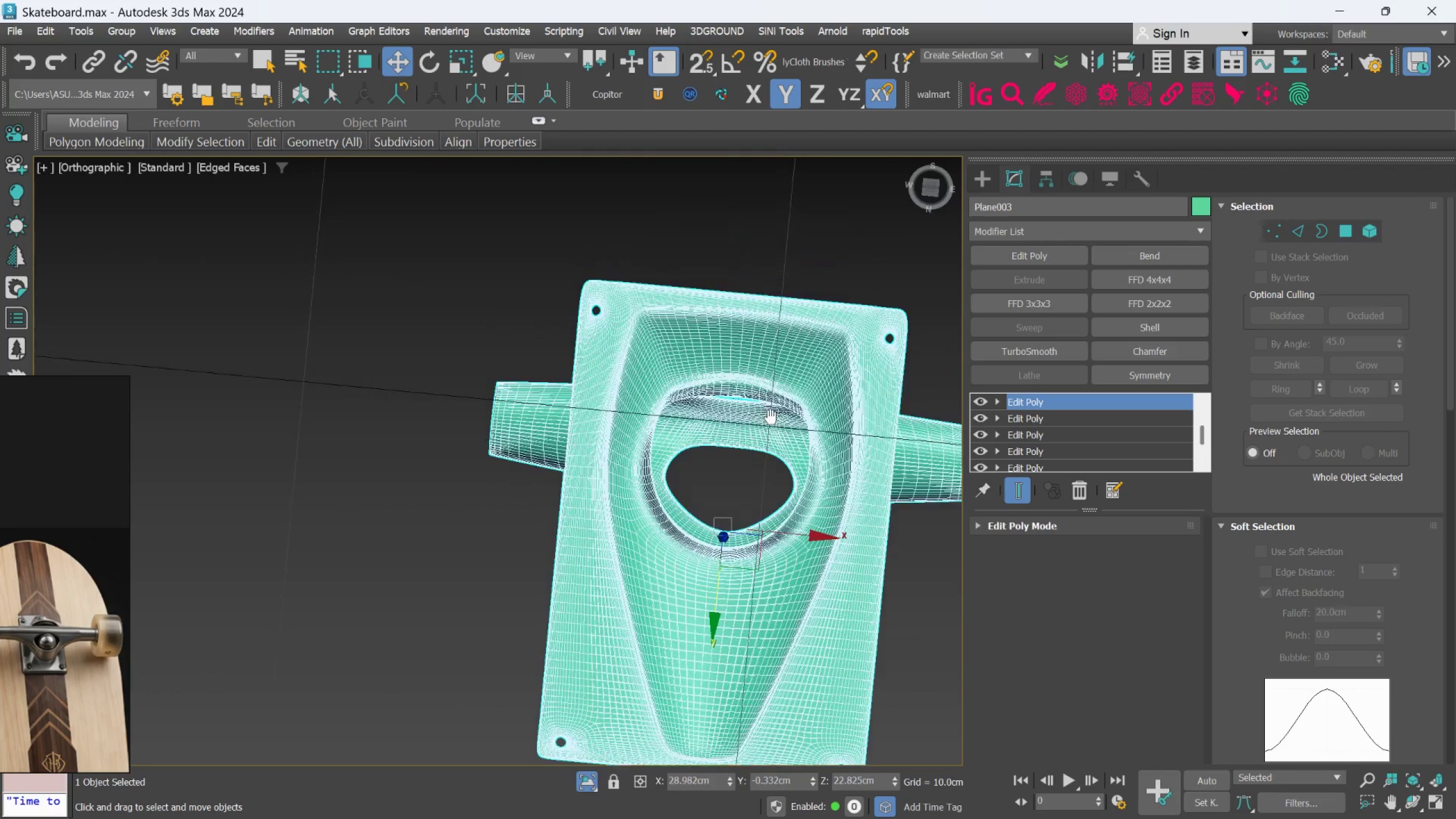 
key(Alt+AltLeft)
 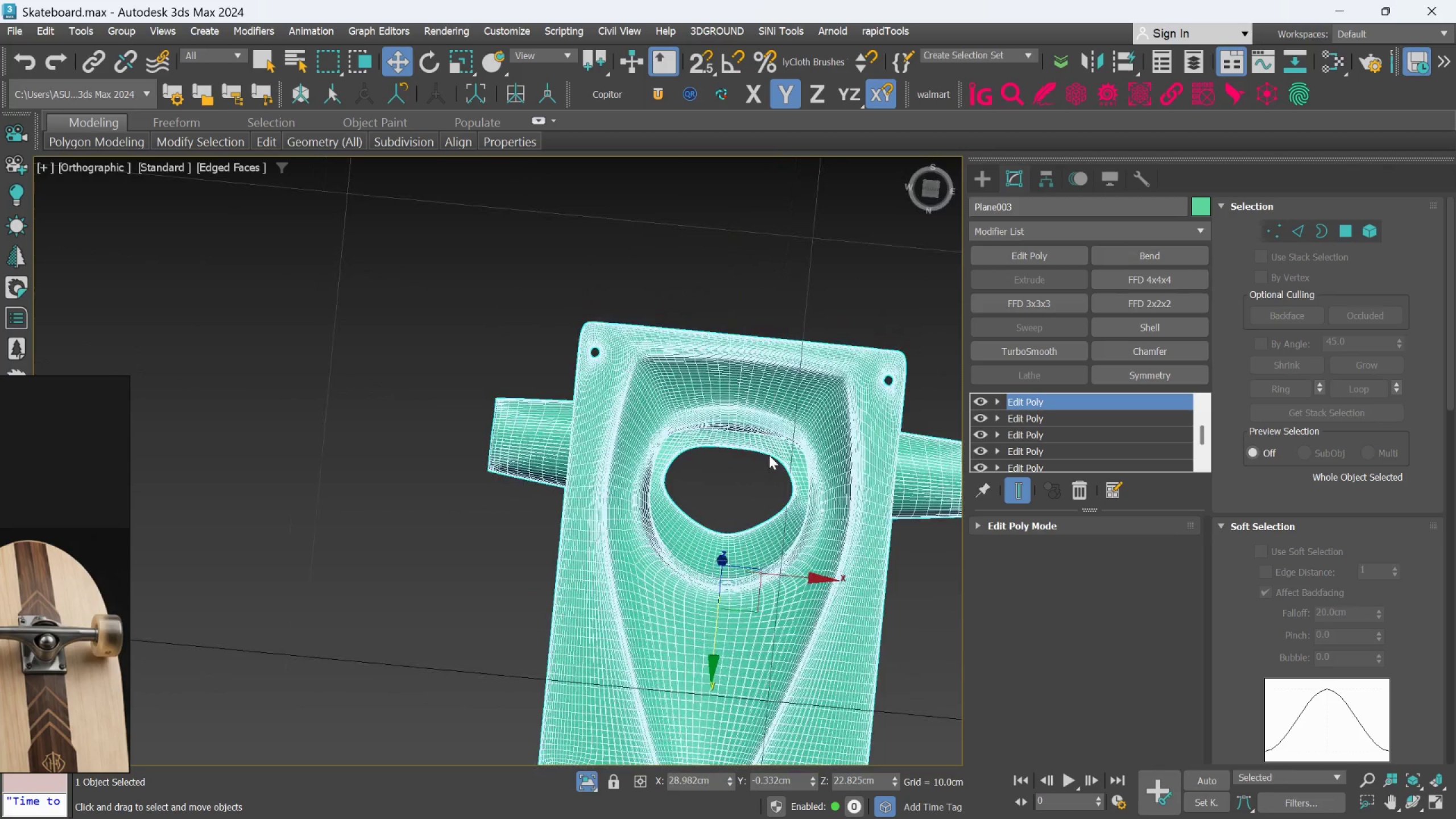 
hold_key(key=AltLeft, duration=0.56)
 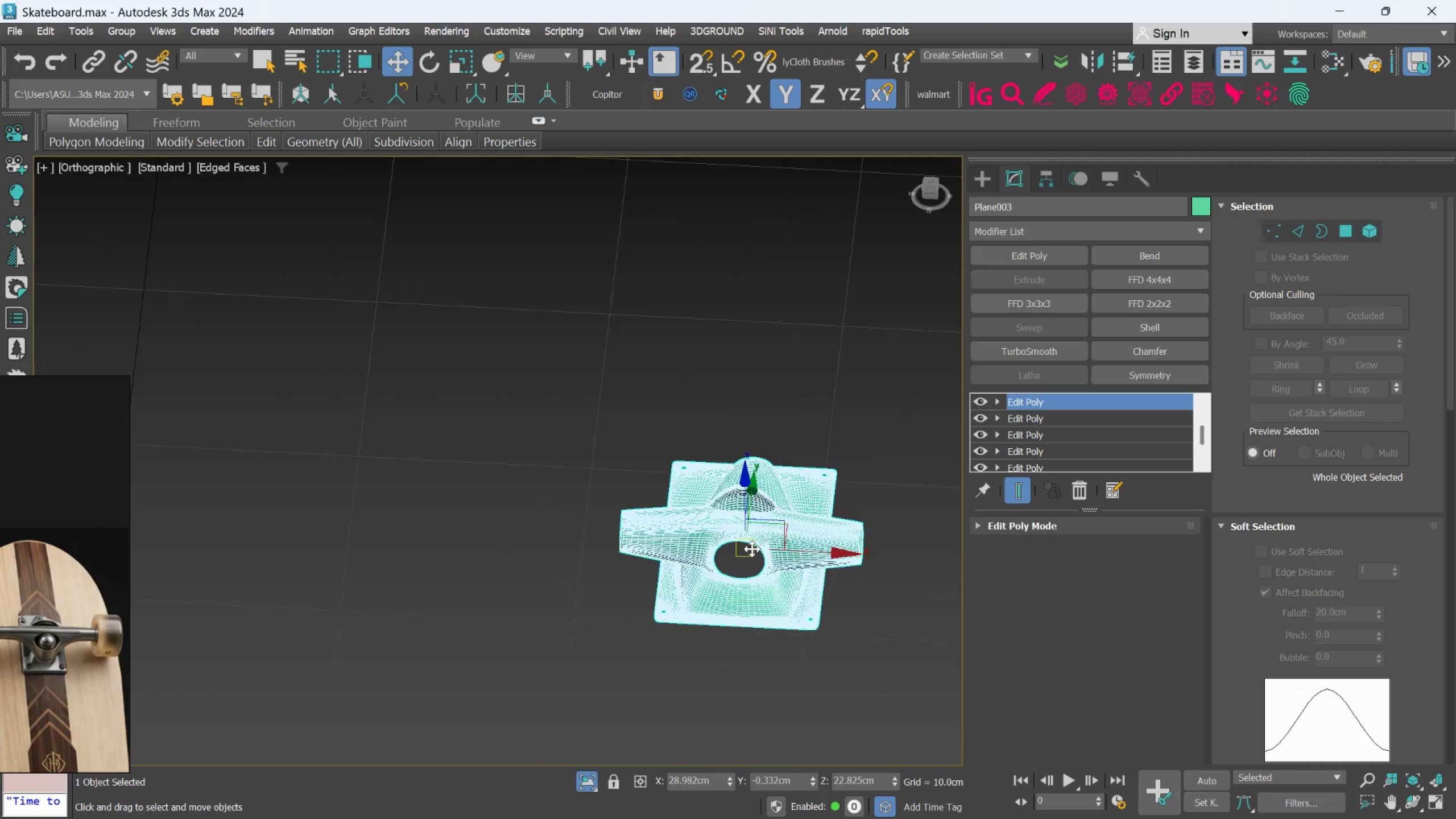 
scroll: coordinate [769, 455], scroll_direction: down, amount: 2.0
 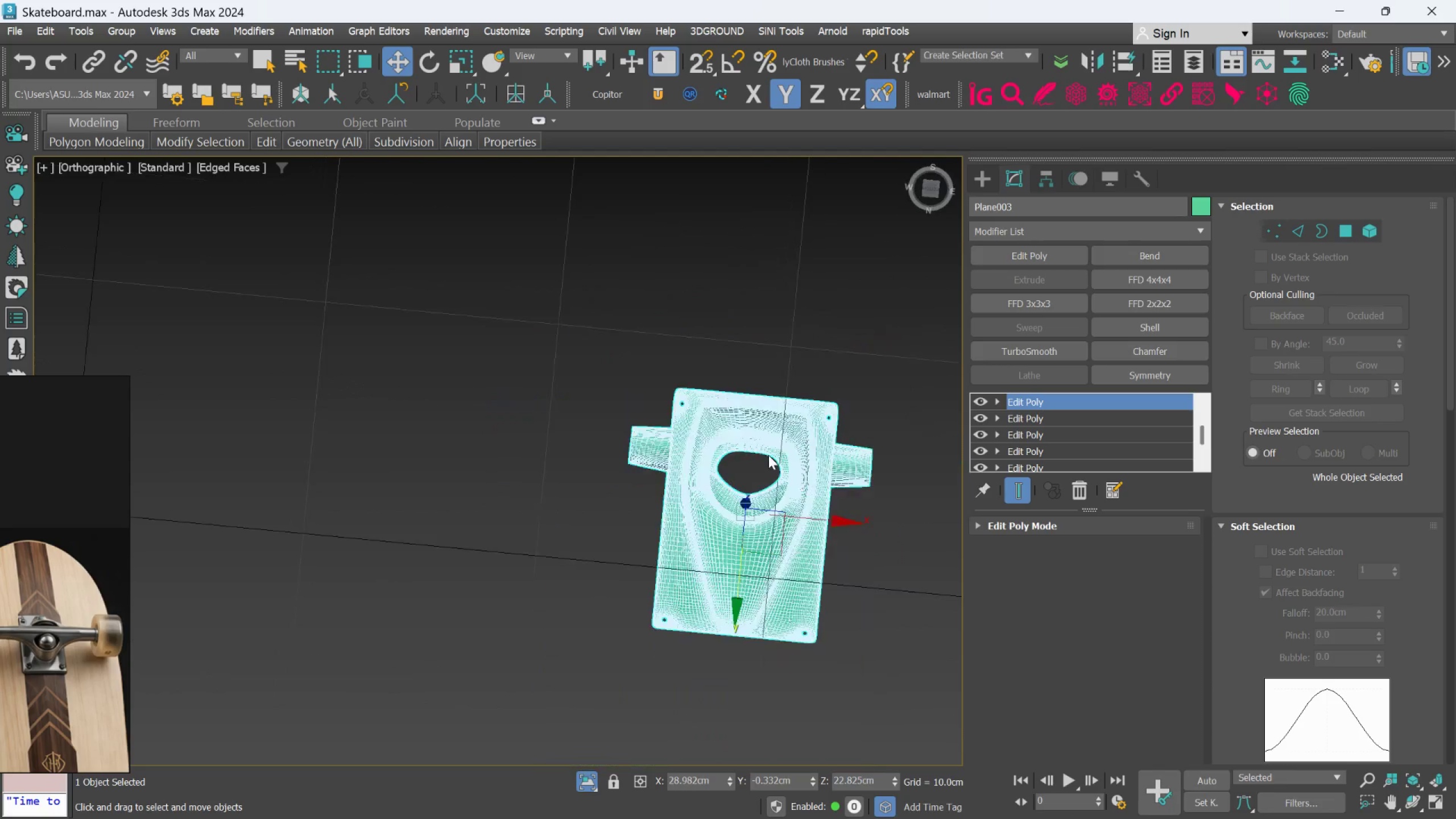 
hold_key(key=AltLeft, duration=0.36)
 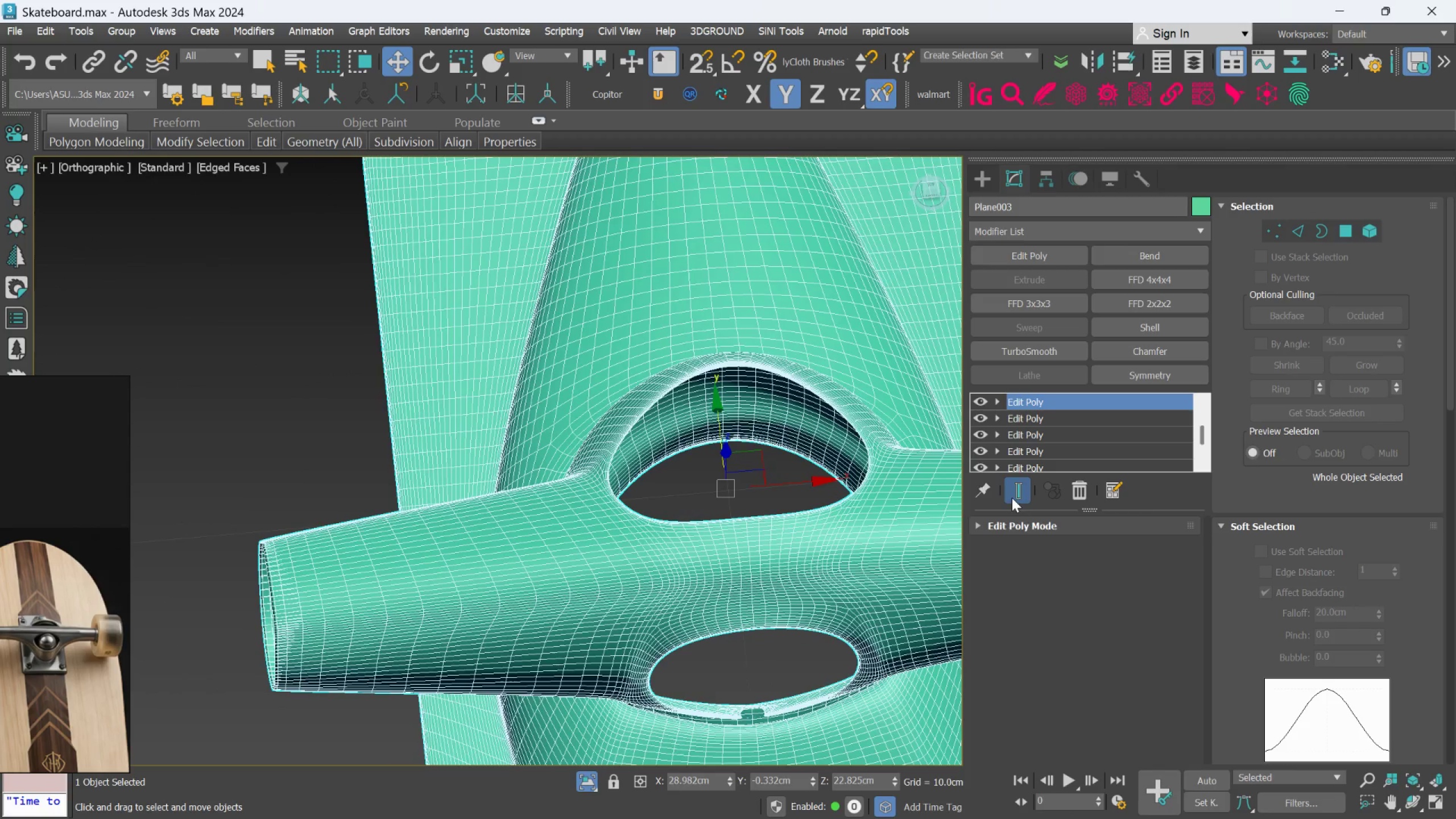 
scroll: coordinate [752, 547], scroll_direction: up, amount: 4.0
 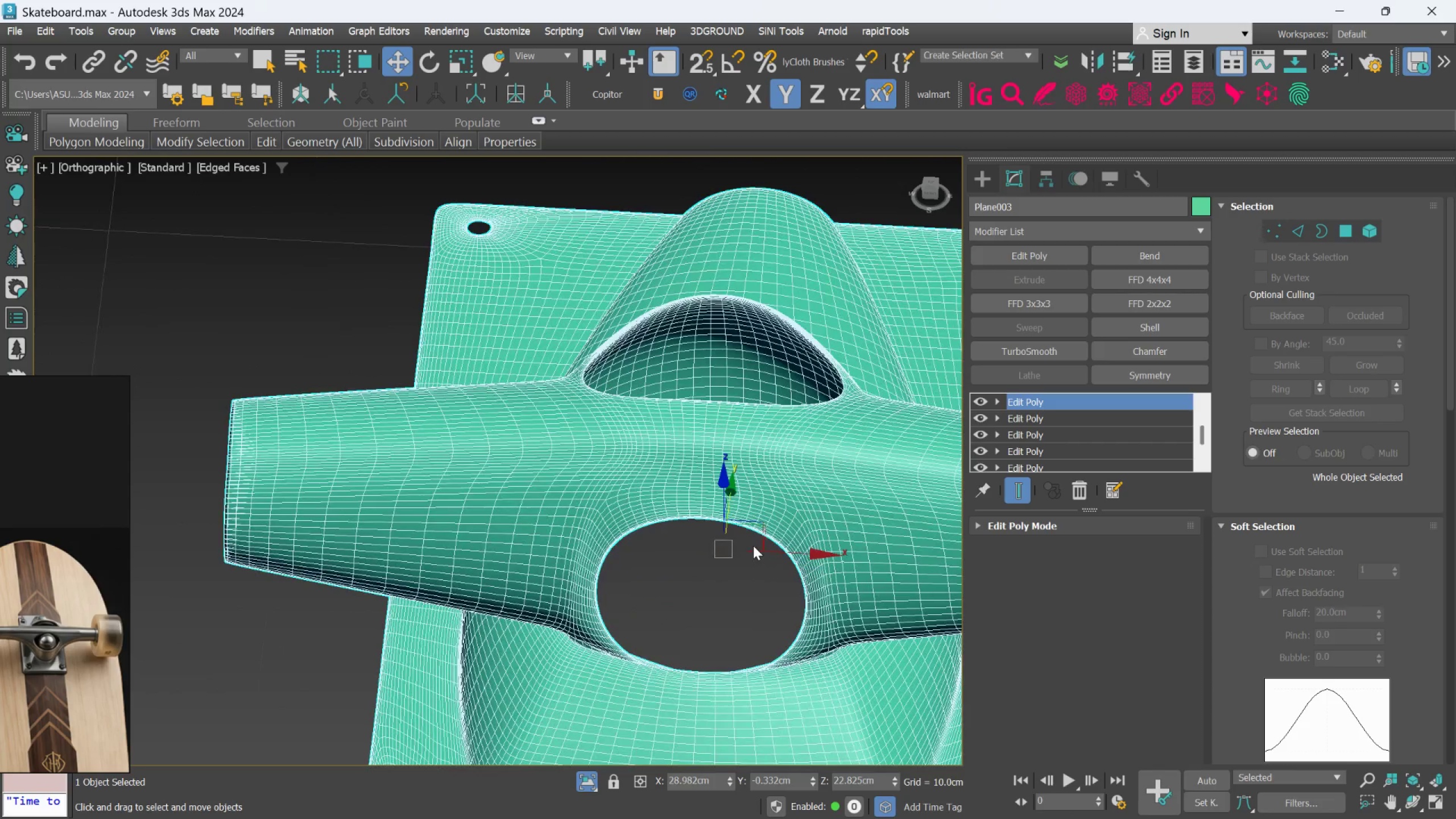 
left_click([1016, 497])
 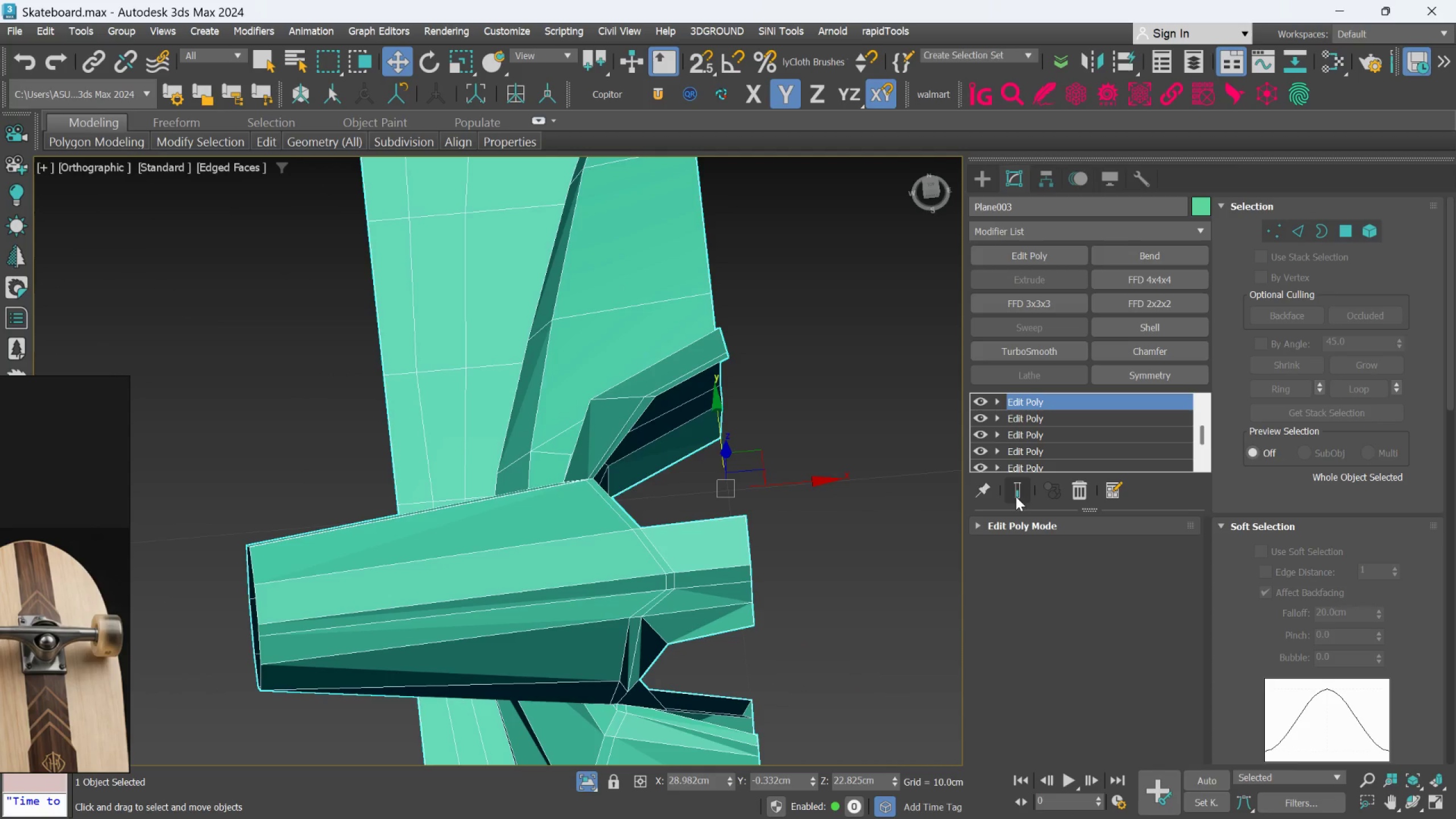 
left_click([1016, 497])
 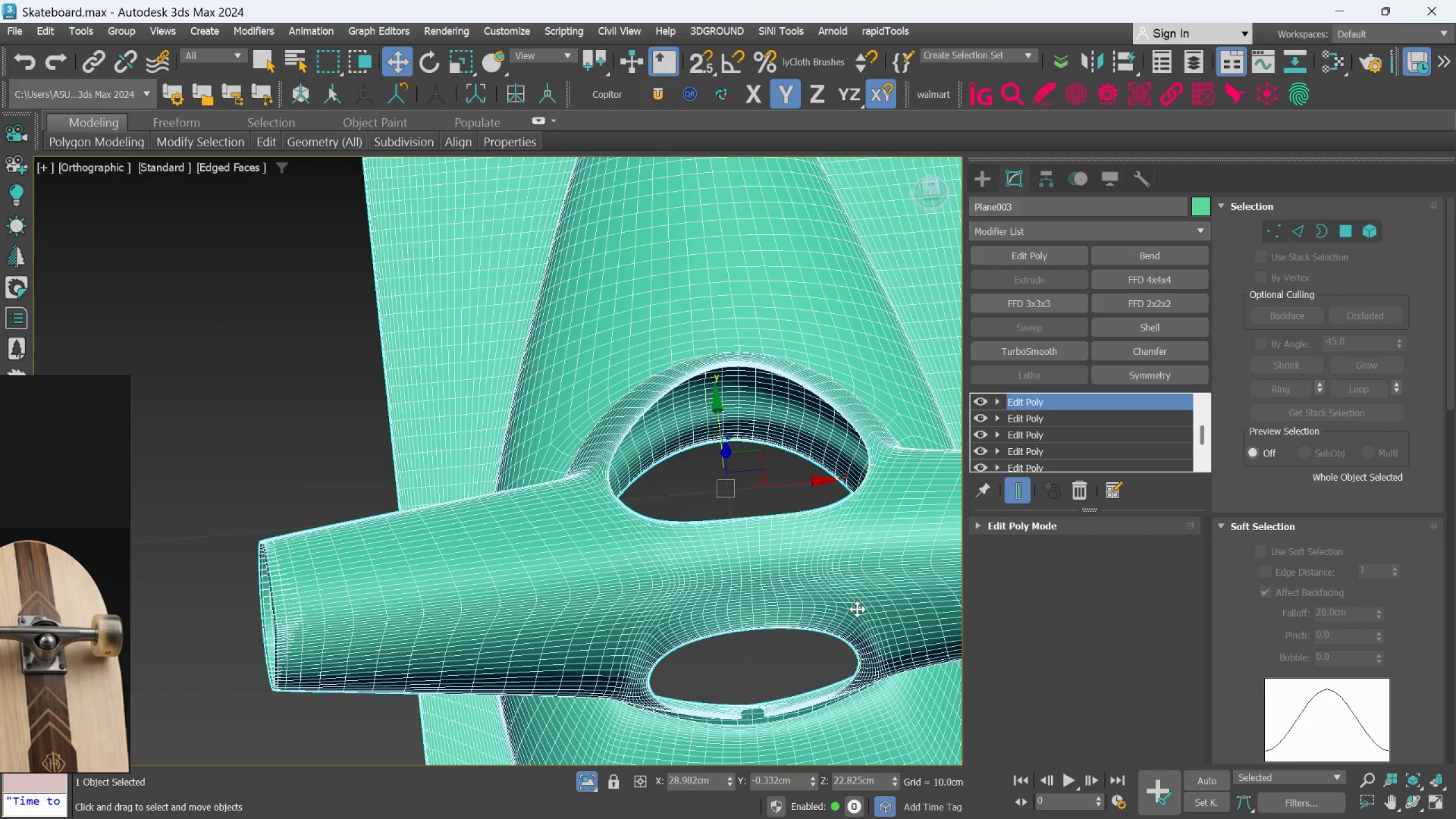 
hold_key(key=AltLeft, duration=0.78)
 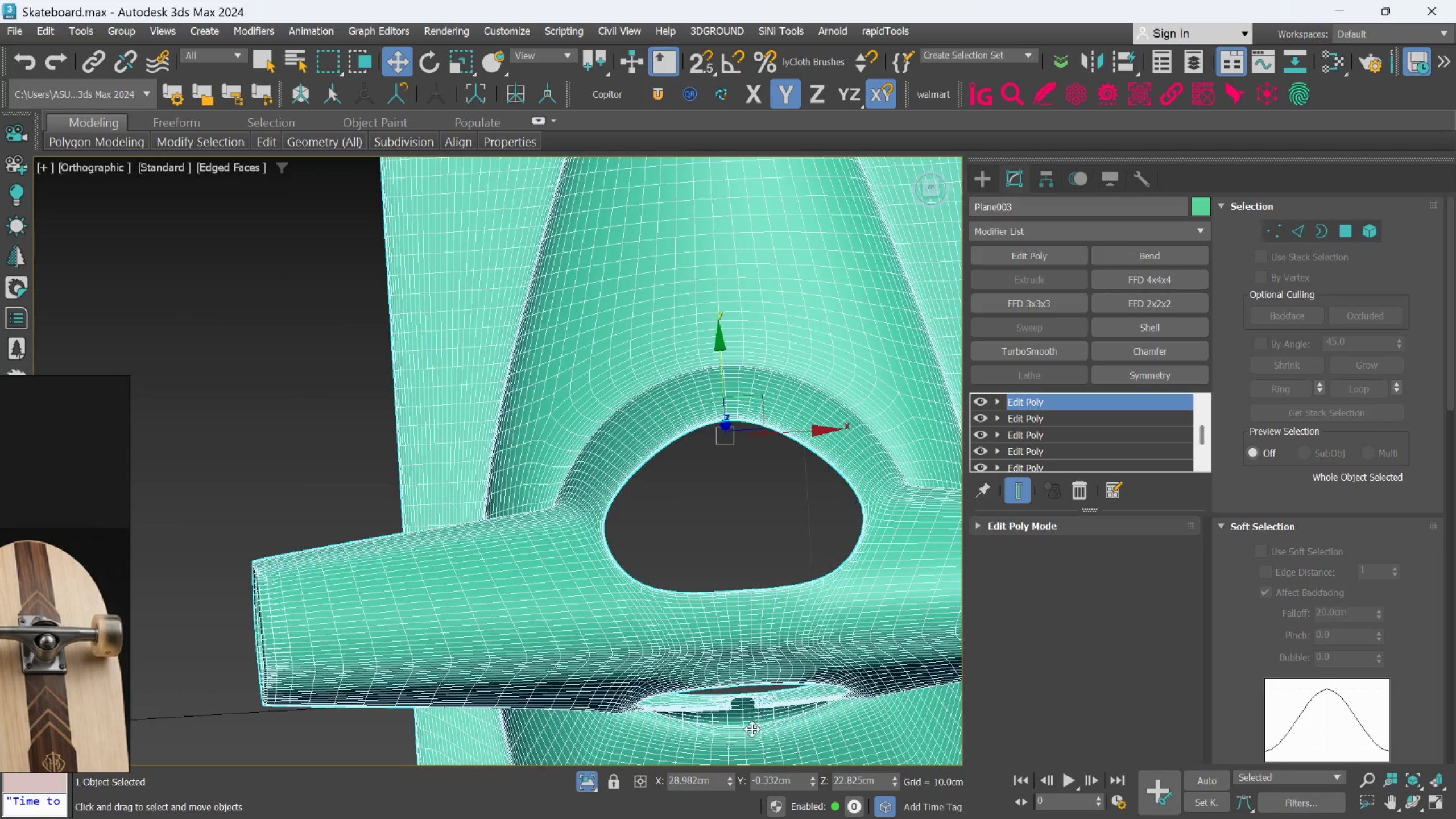 
scroll: coordinate [751, 696], scroll_direction: up, amount: 5.0
 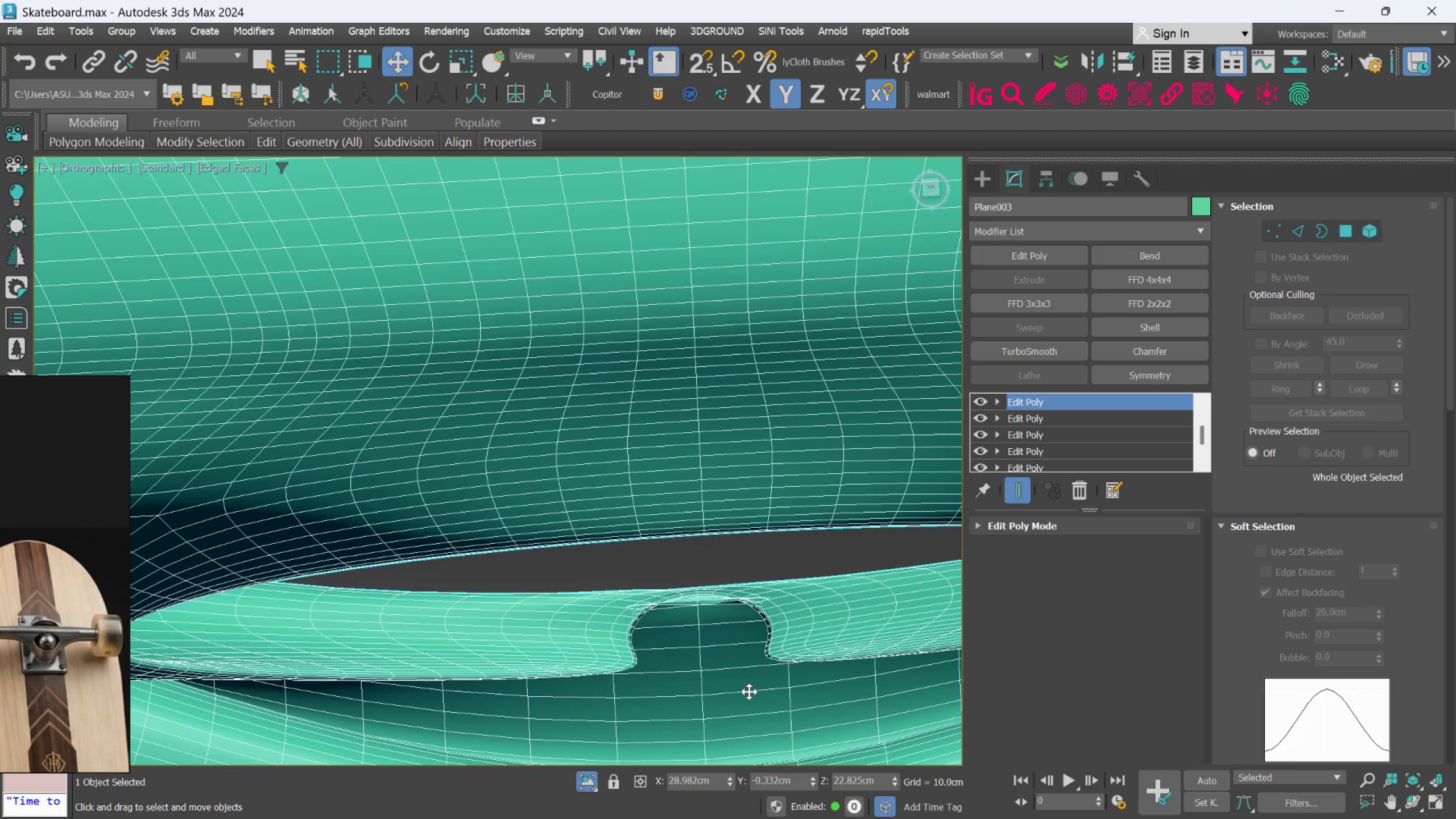 
hold_key(key=AltLeft, duration=0.81)
 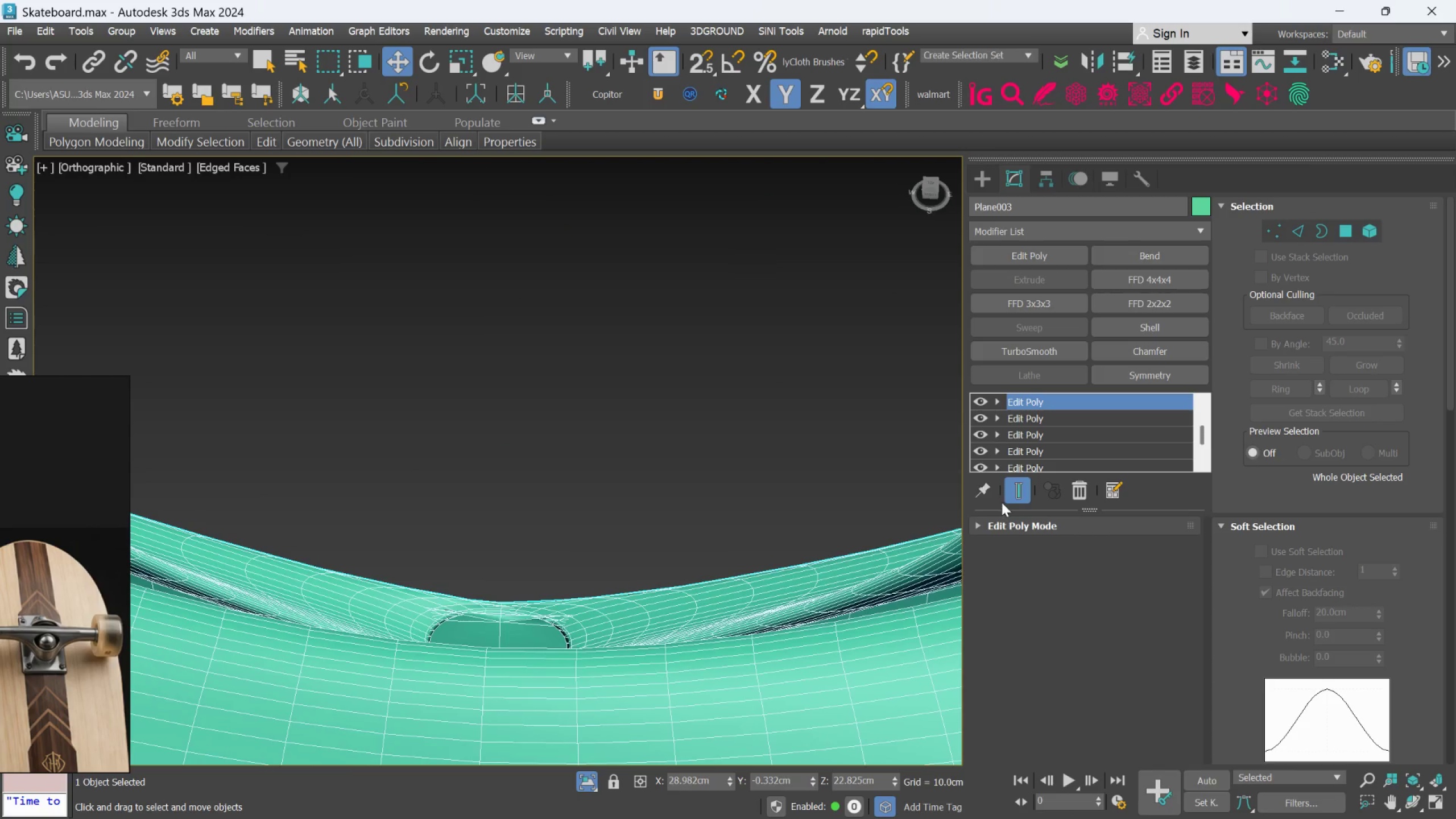 
left_click([1008, 496])
 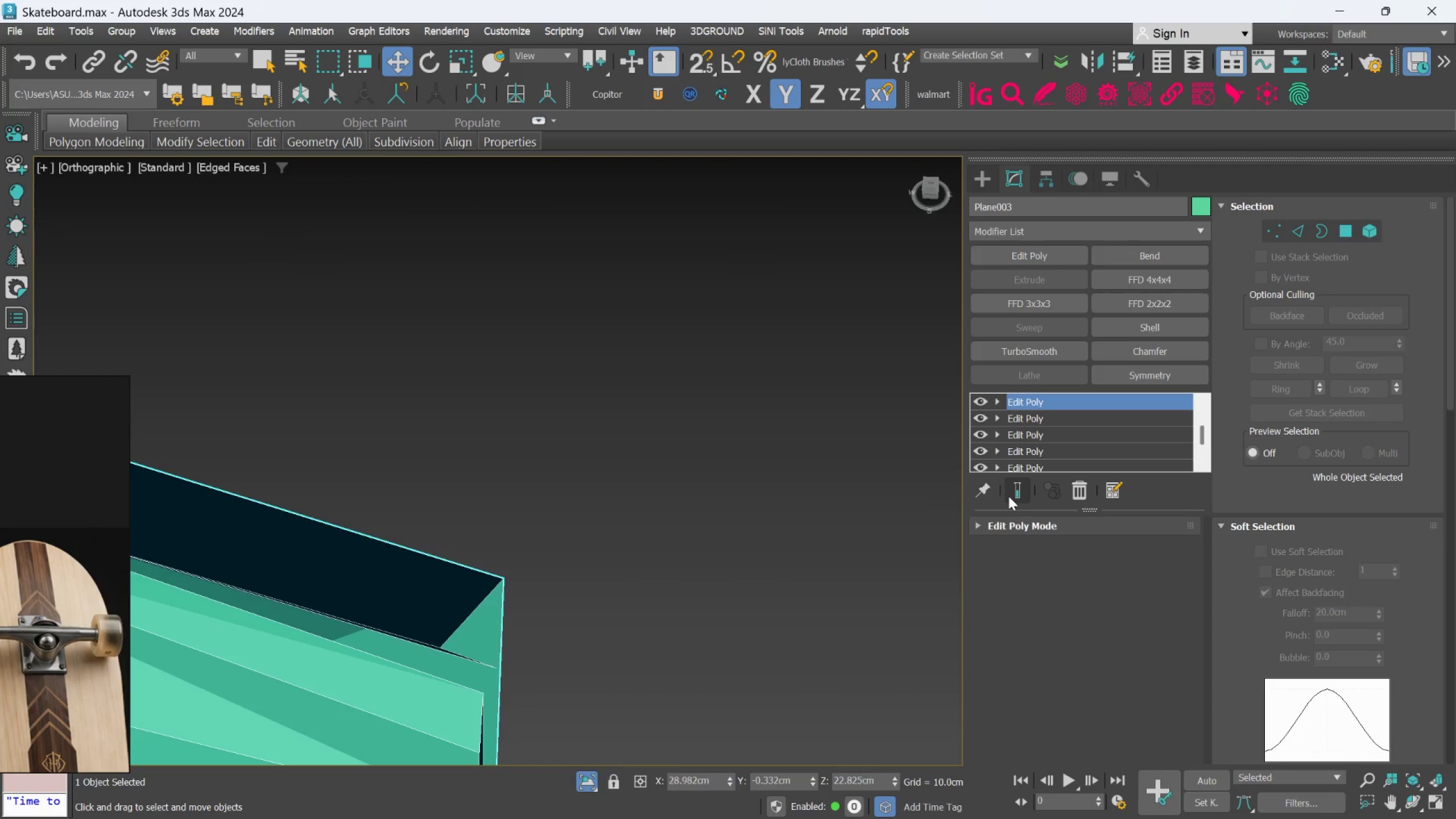 
left_click([1008, 496])
 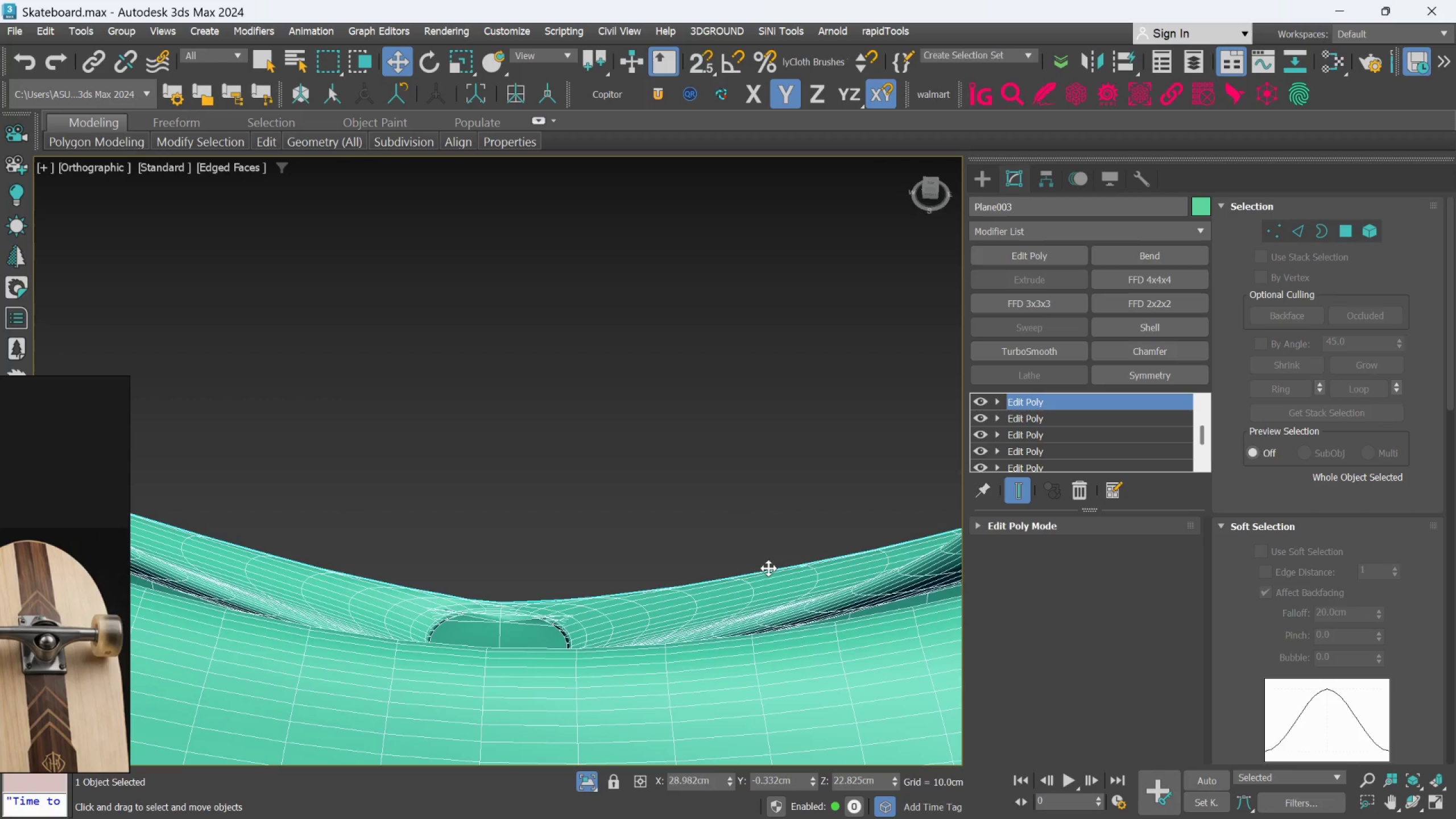 
scroll: coordinate [771, 563], scroll_direction: down, amount: 1.0
 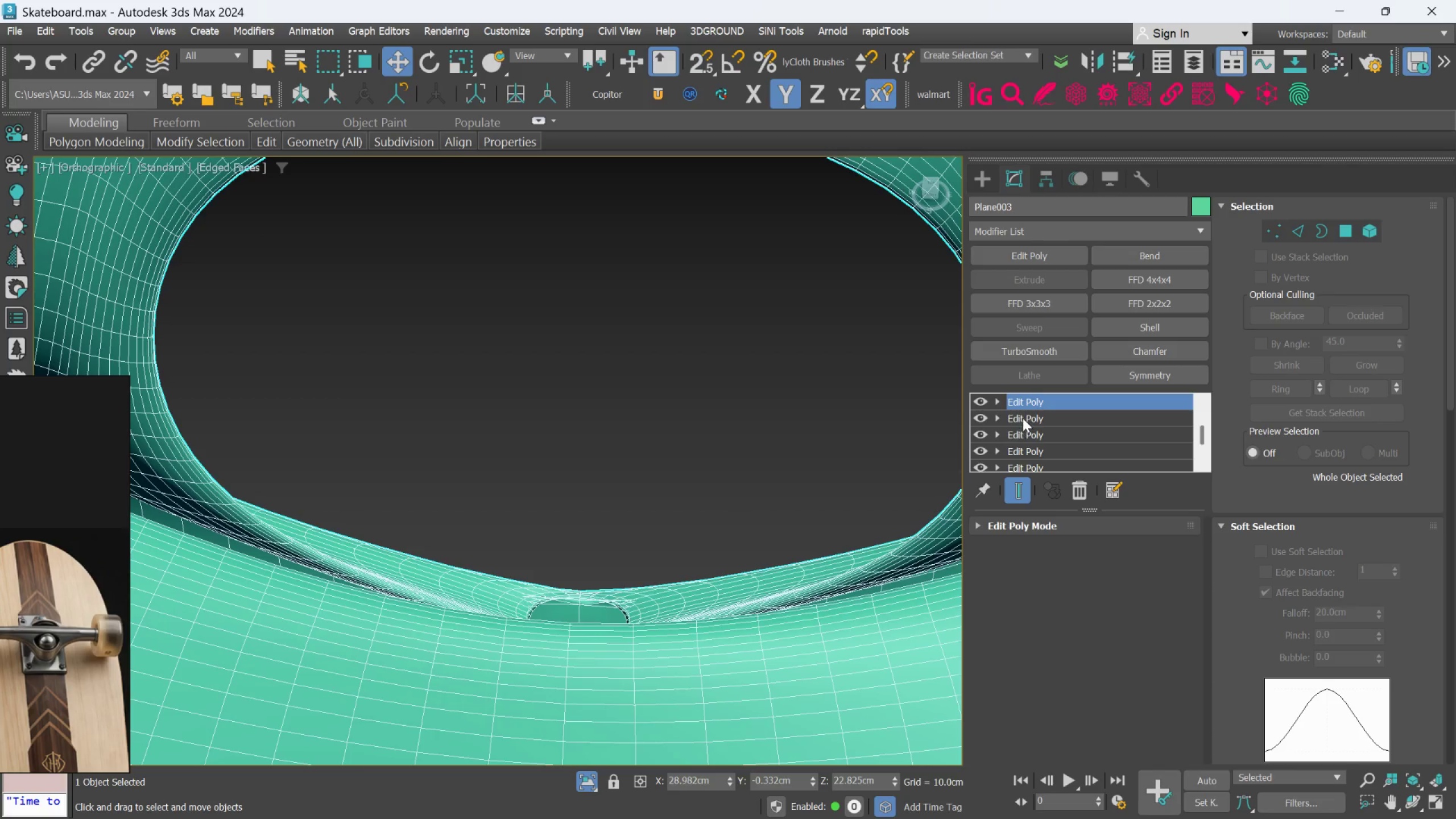 
scroll: coordinate [1023, 418], scroll_direction: up, amount: 2.0
 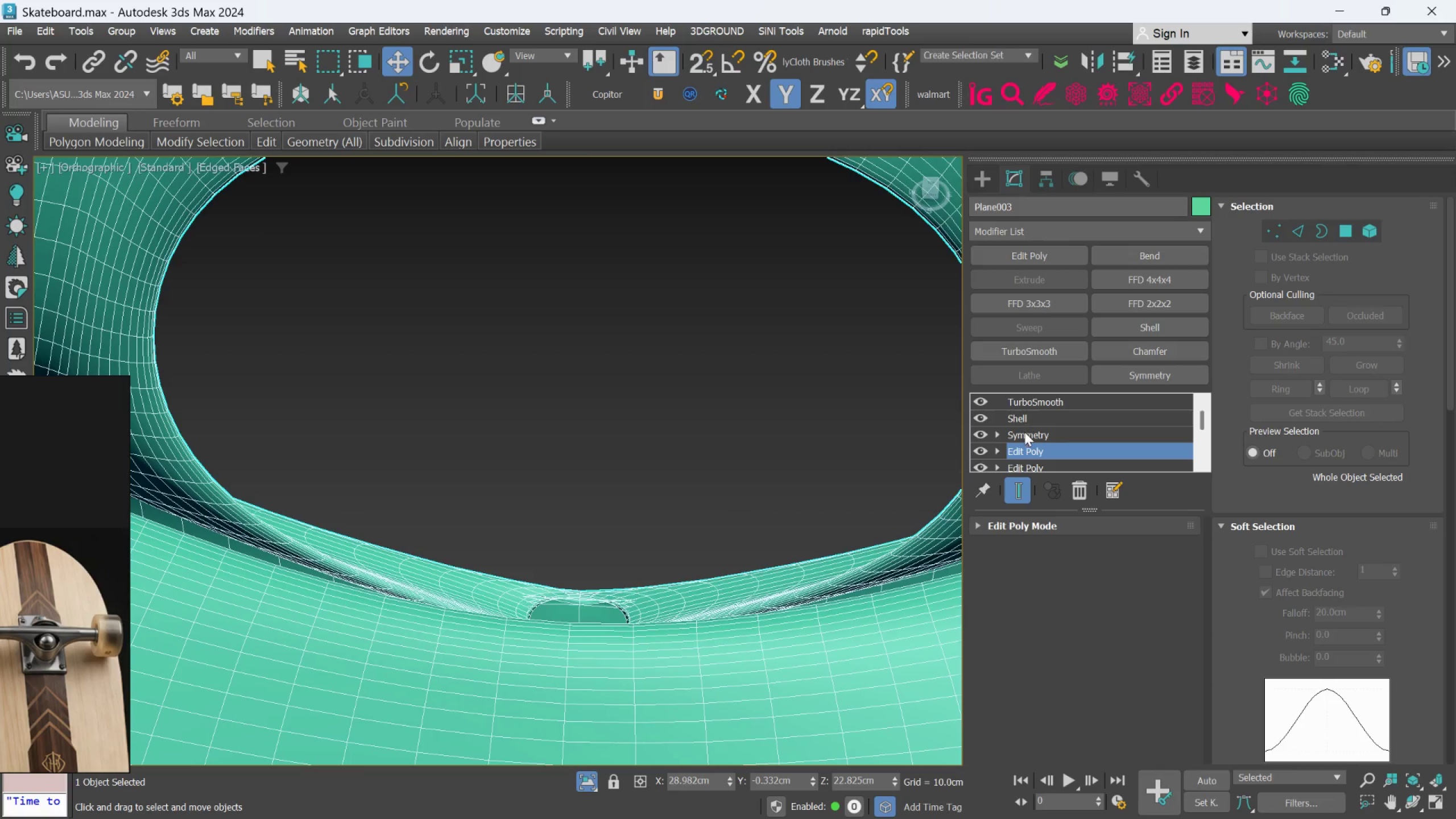 
left_click([1024, 437])
 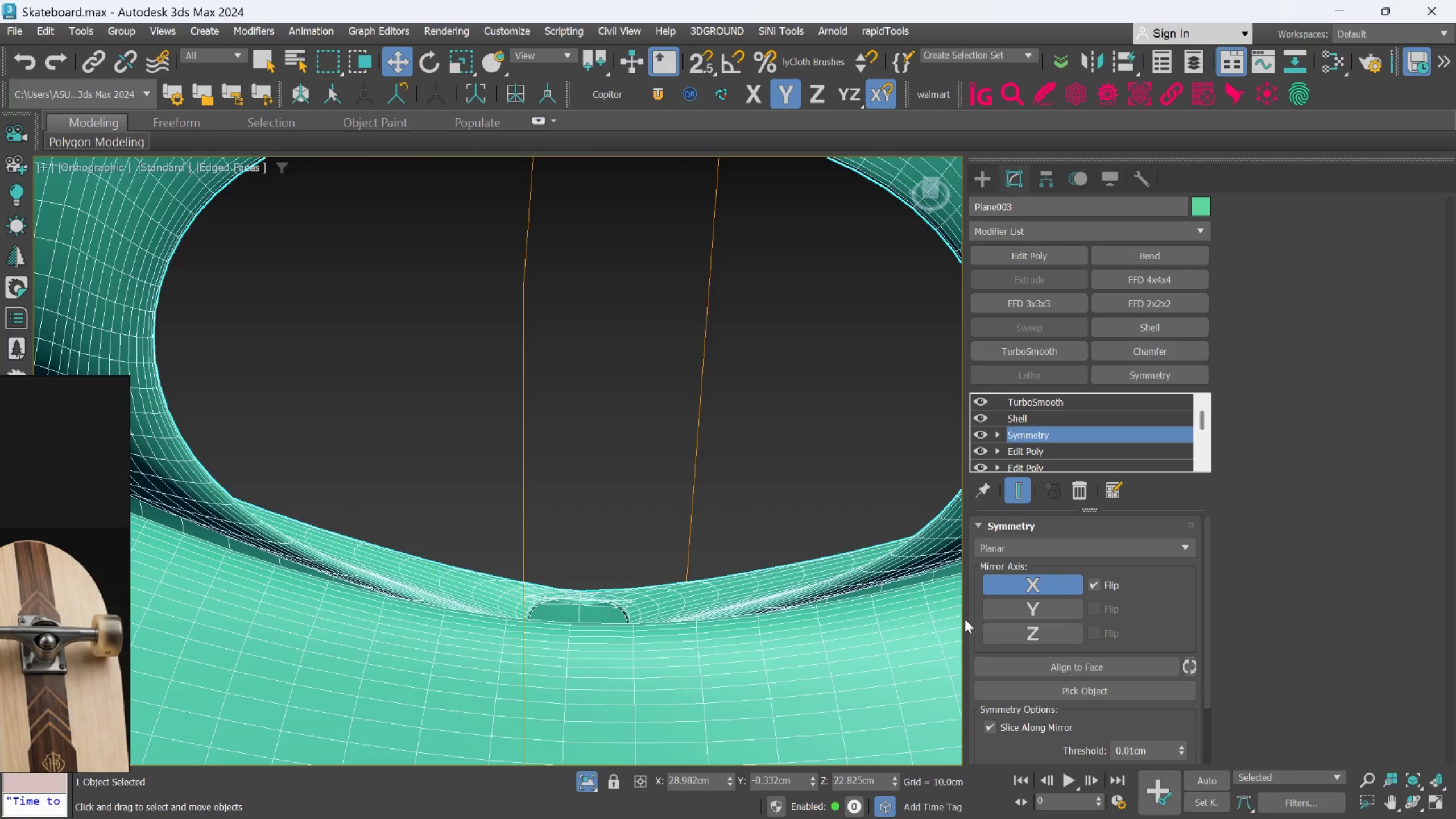 
scroll: coordinate [840, 611], scroll_direction: down, amount: 2.0
 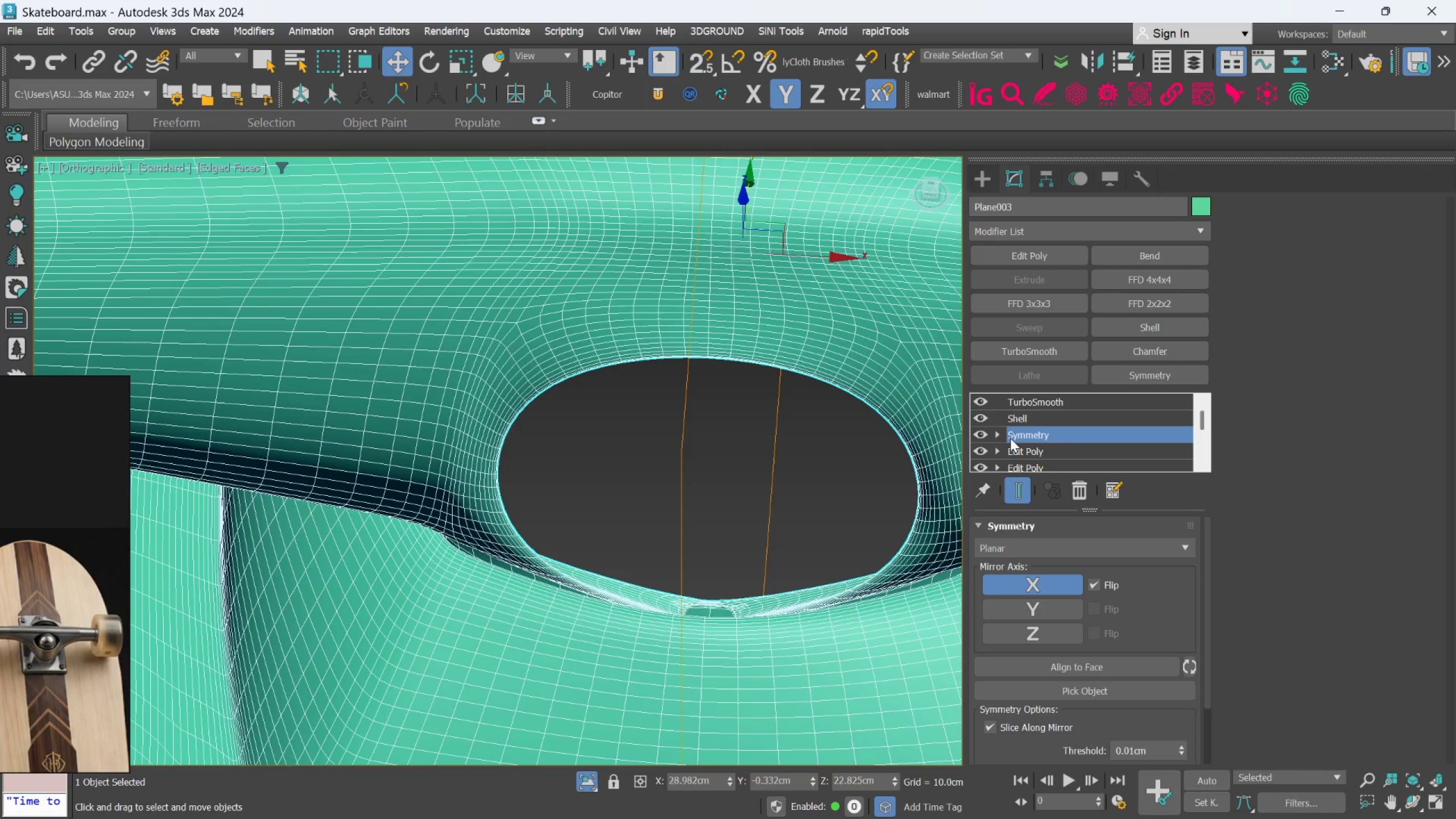 
left_click([1006, 436])
 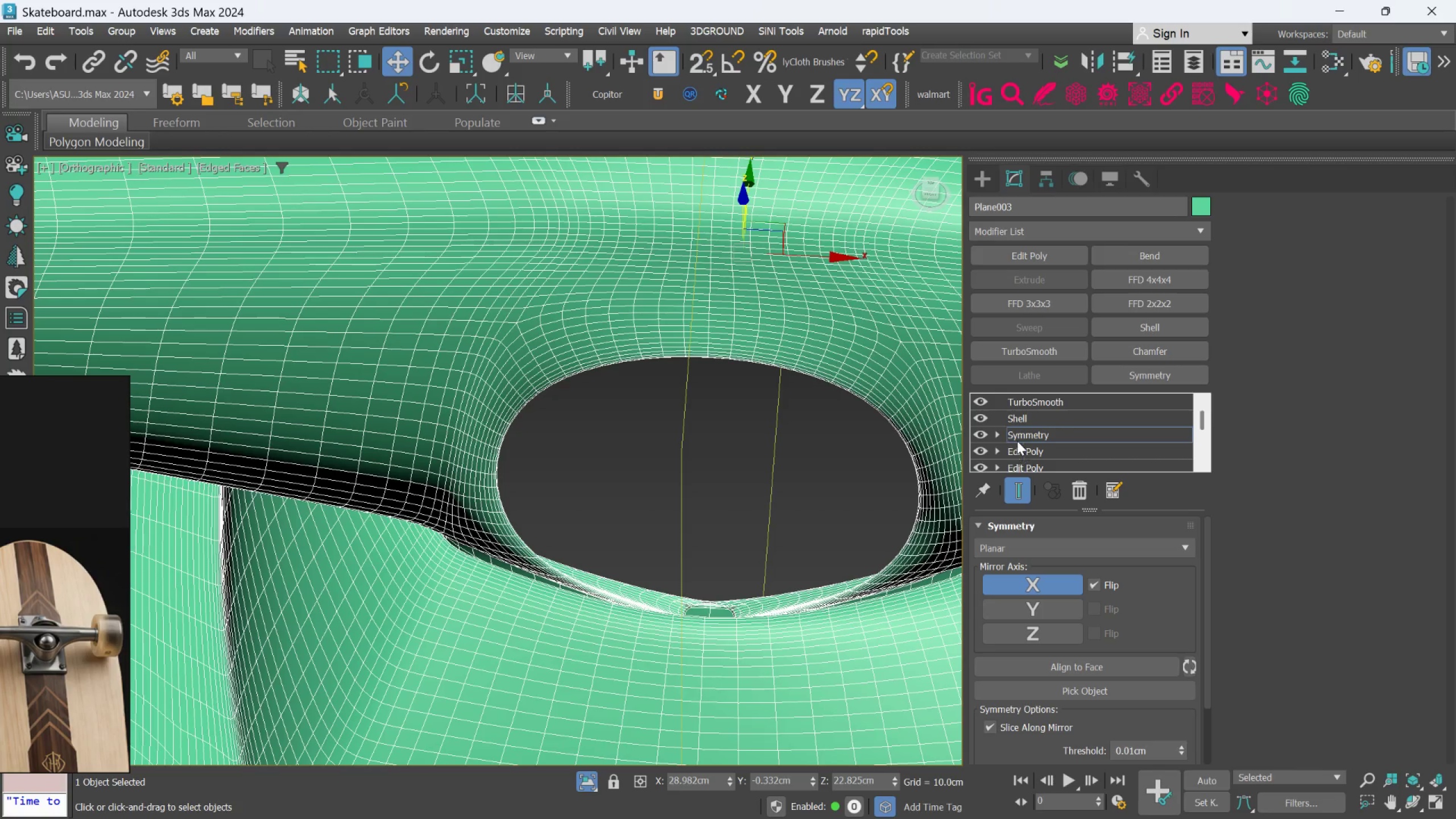 
left_click([994, 432])
 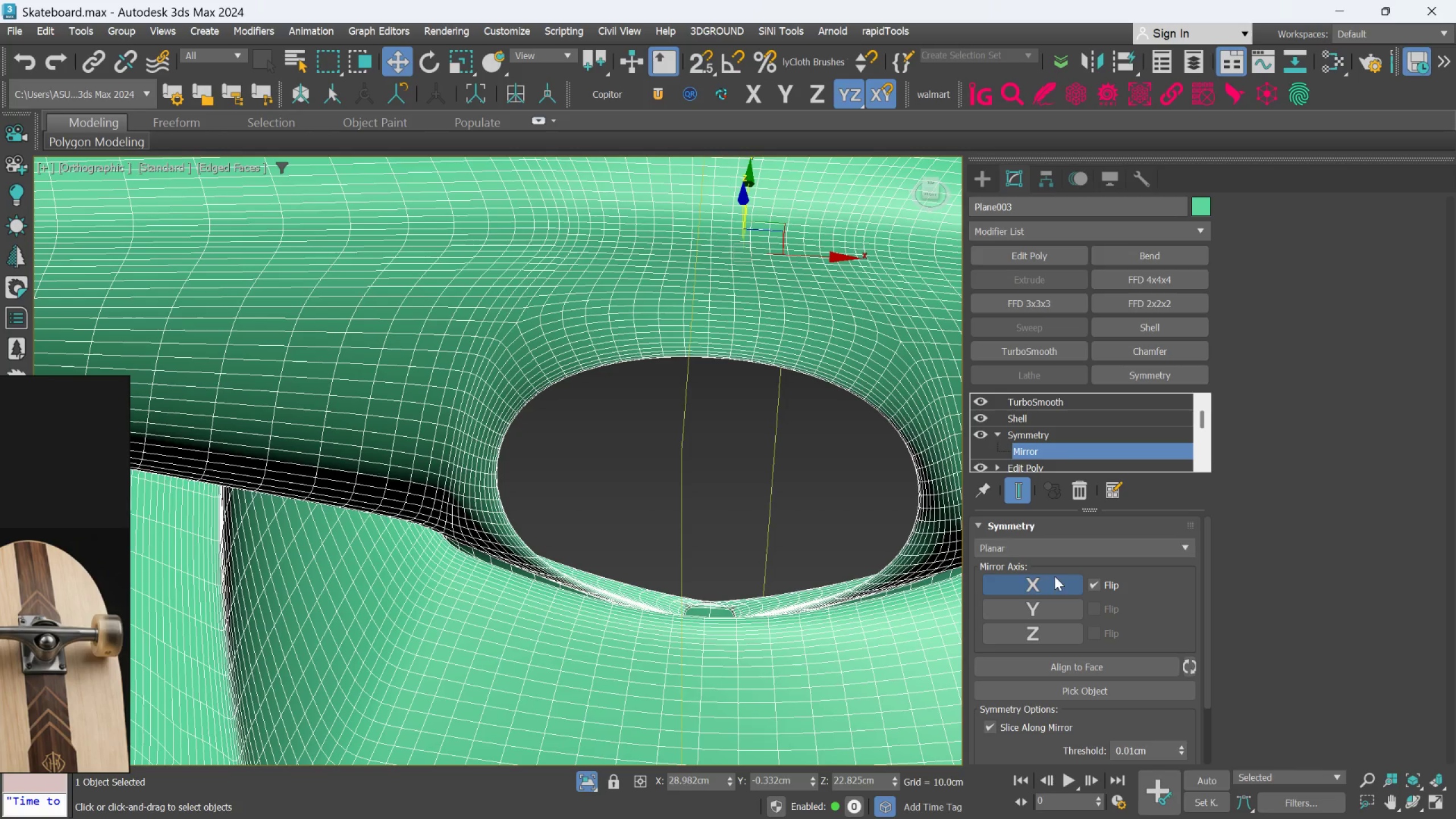 
scroll: coordinate [1064, 467], scroll_direction: down, amount: 2.0
 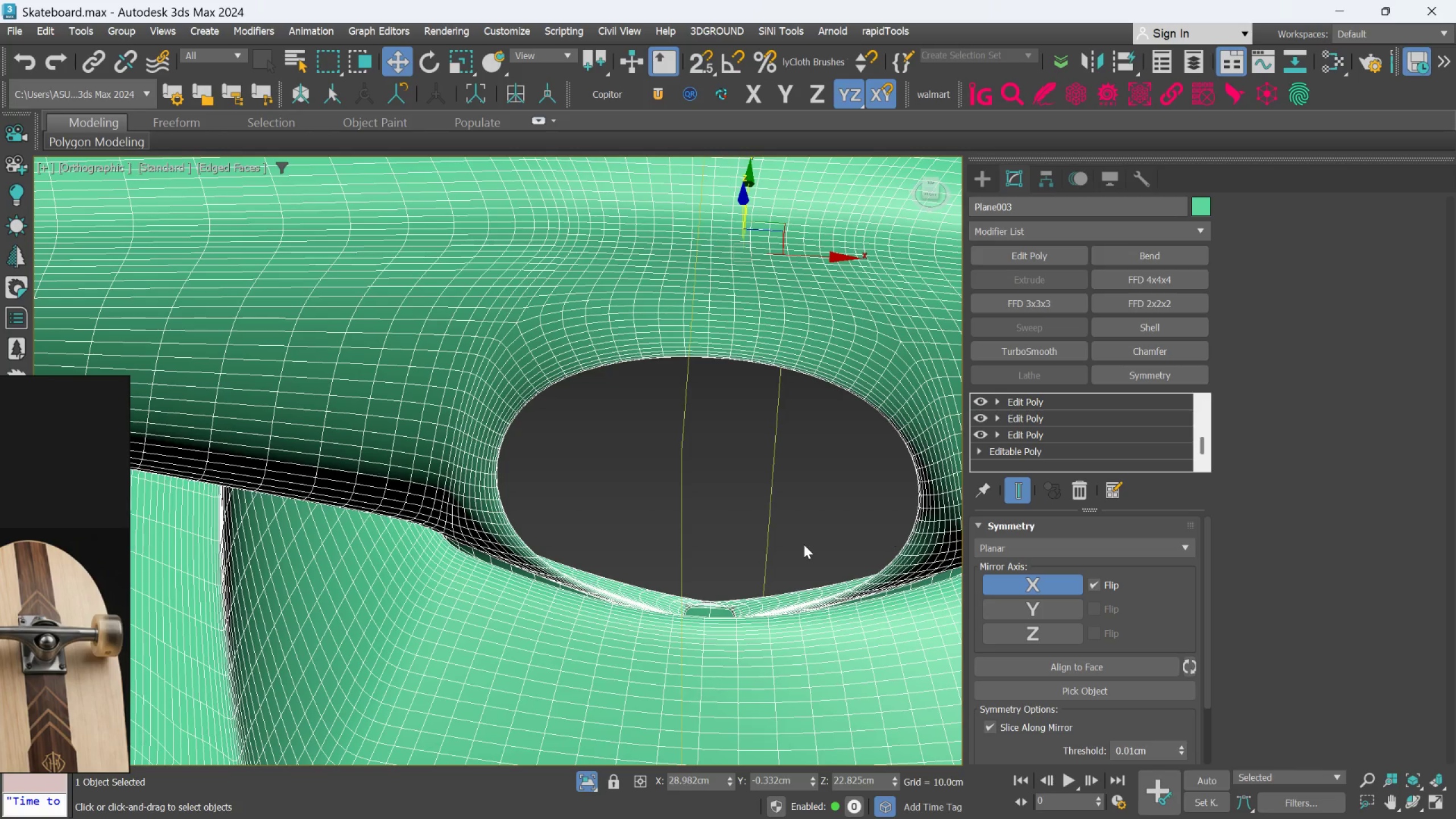 
scroll: coordinate [809, 487], scroll_direction: none, amount: 0.0
 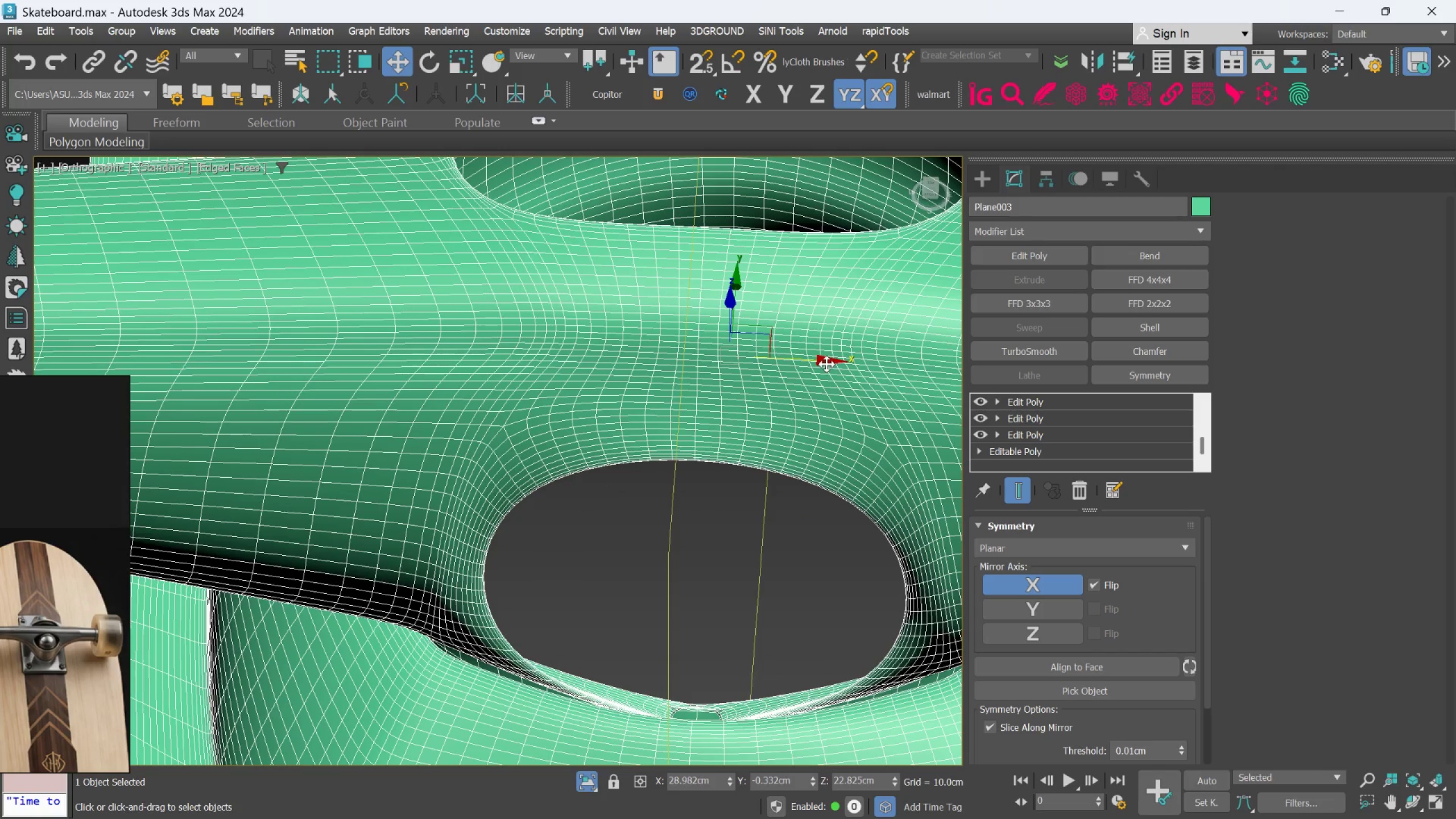 
left_click_drag(start_coordinate=[825, 362], to_coordinate=[817, 363])
 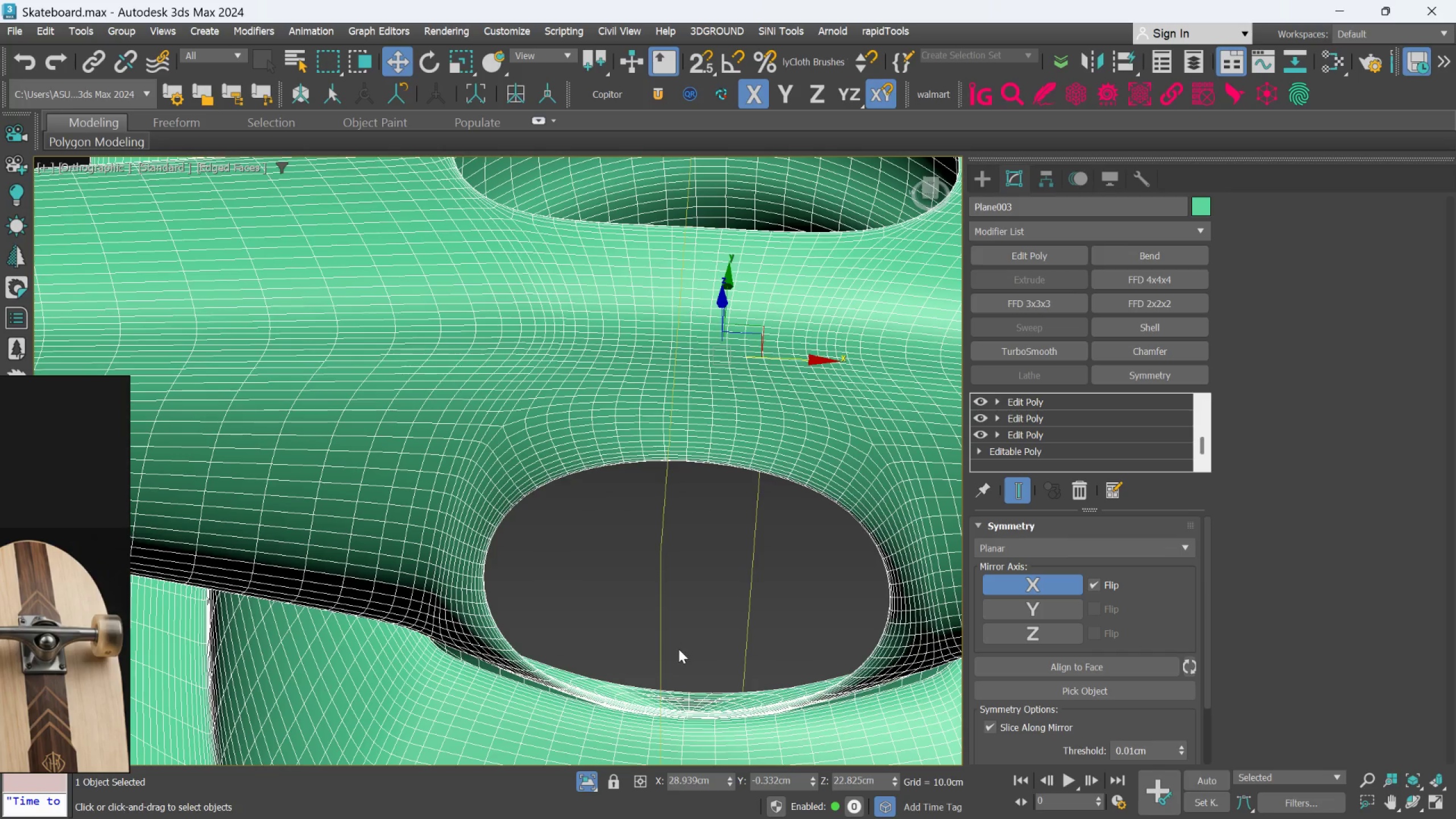 
hold_key(key=AltLeft, duration=0.47)
 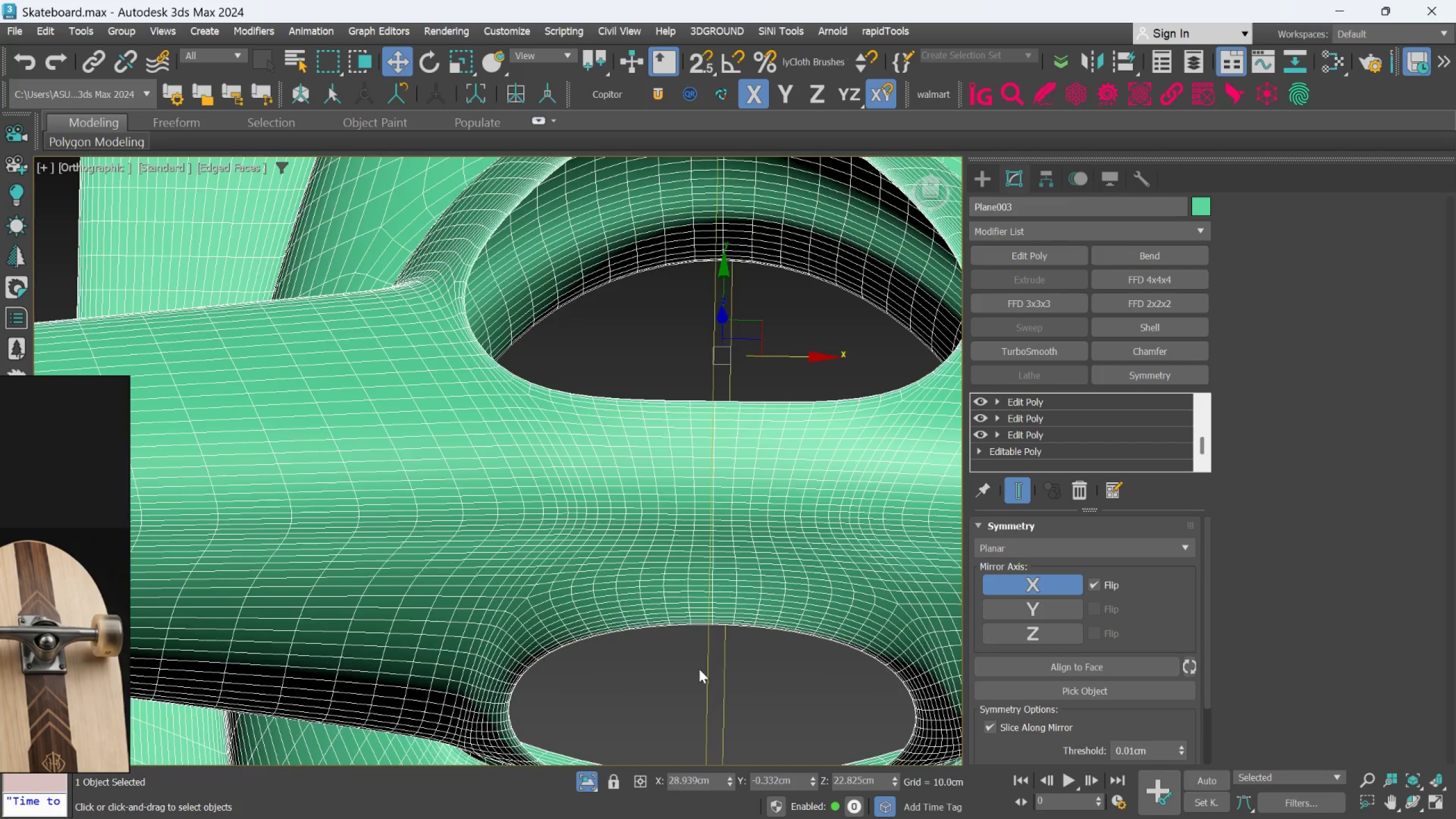 
scroll: coordinate [699, 669], scroll_direction: down, amount: 1.0
 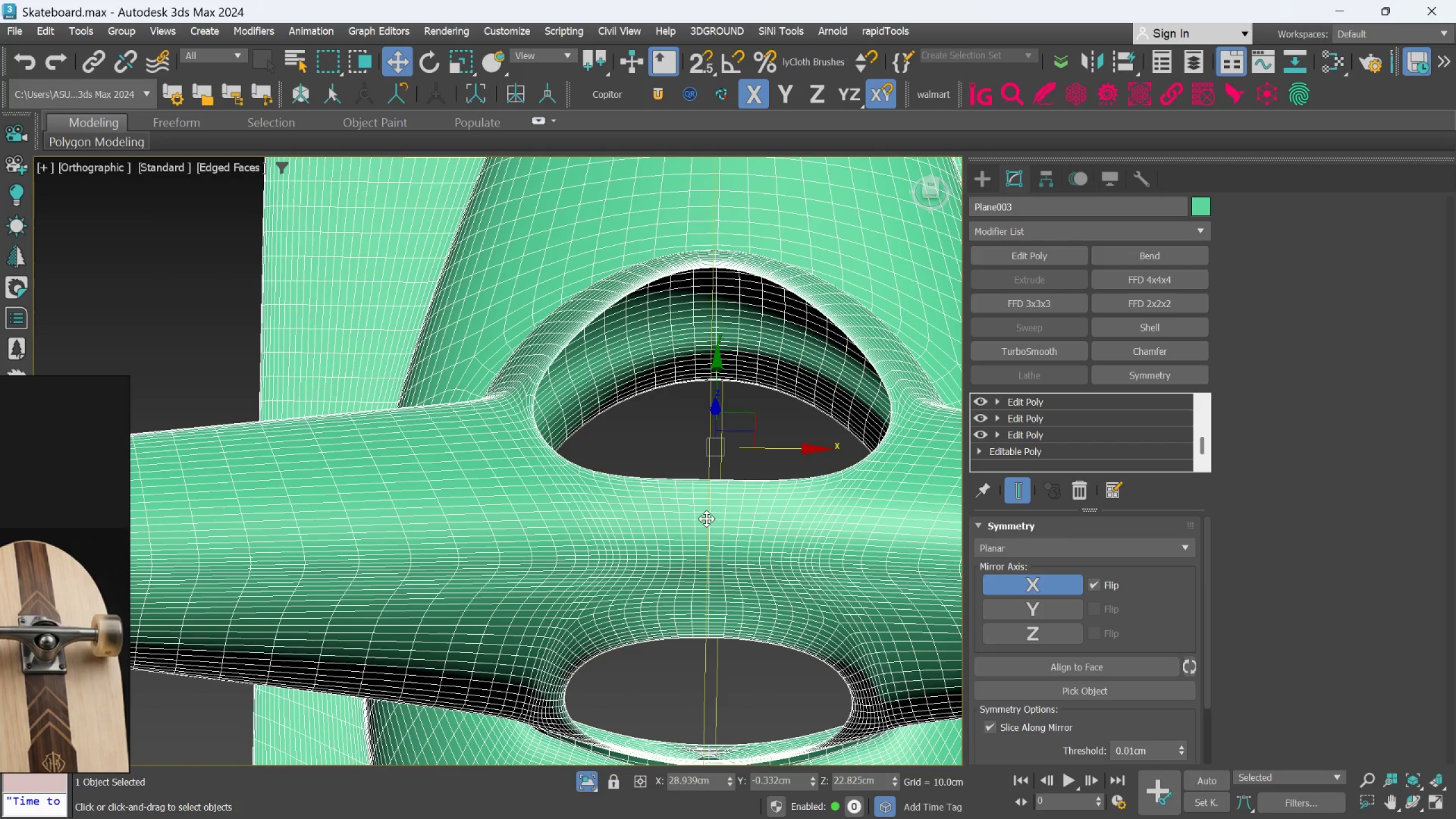 
hold_key(key=AltLeft, duration=0.41)
 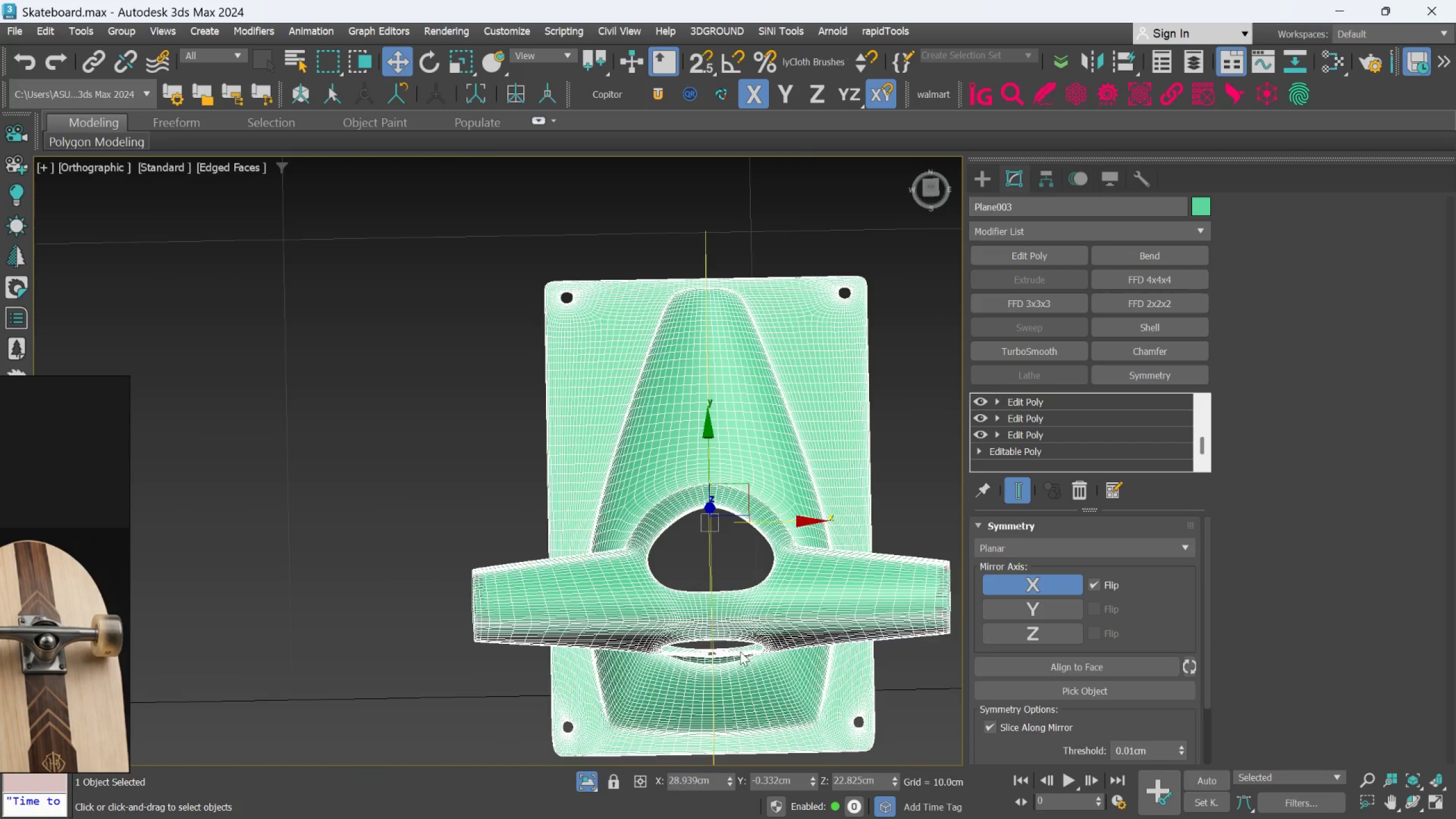 
scroll: coordinate [706, 570], scroll_direction: down, amount: 3.0
 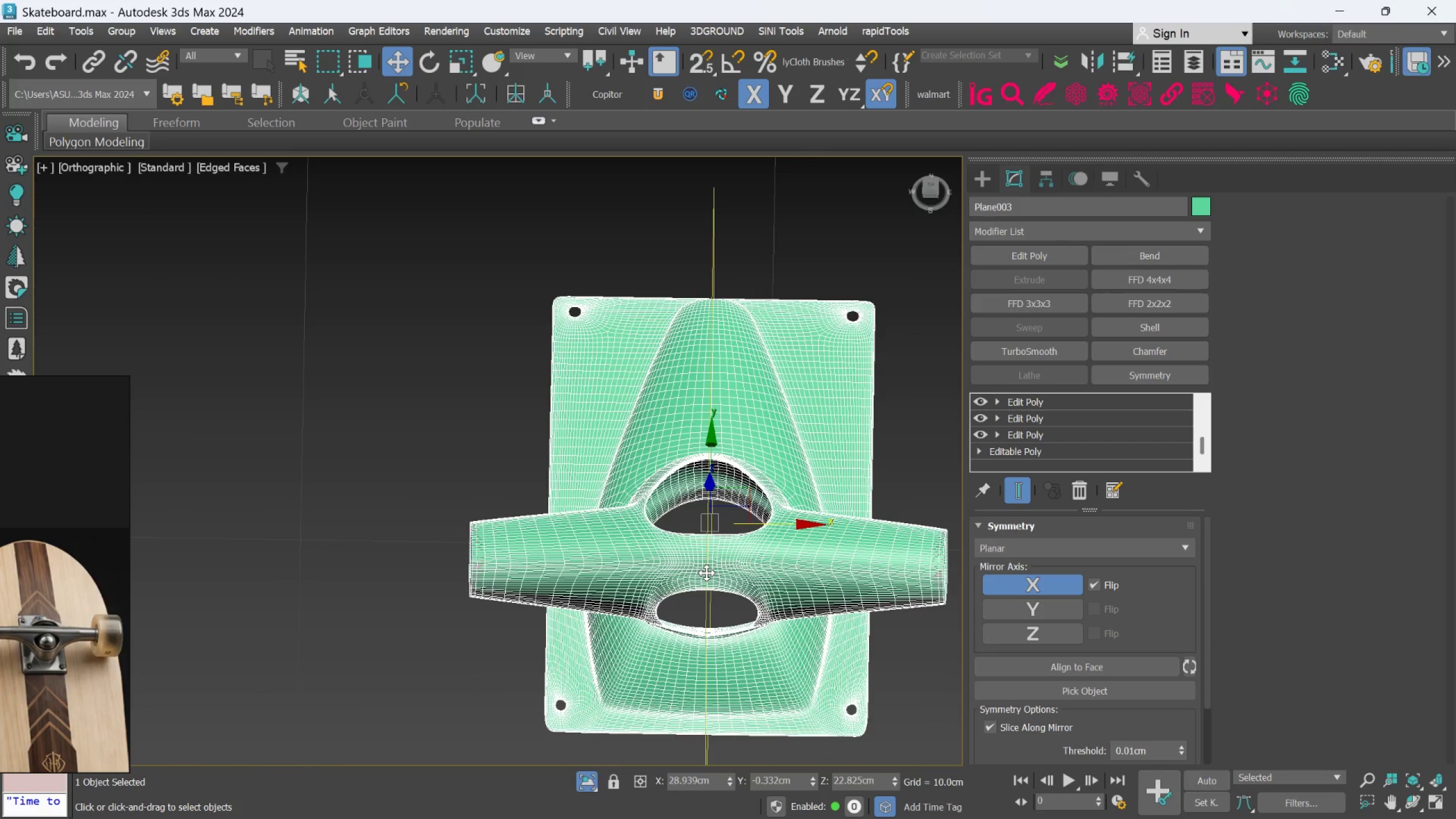 
scroll: coordinate [740, 651], scroll_direction: up, amount: 2.0
 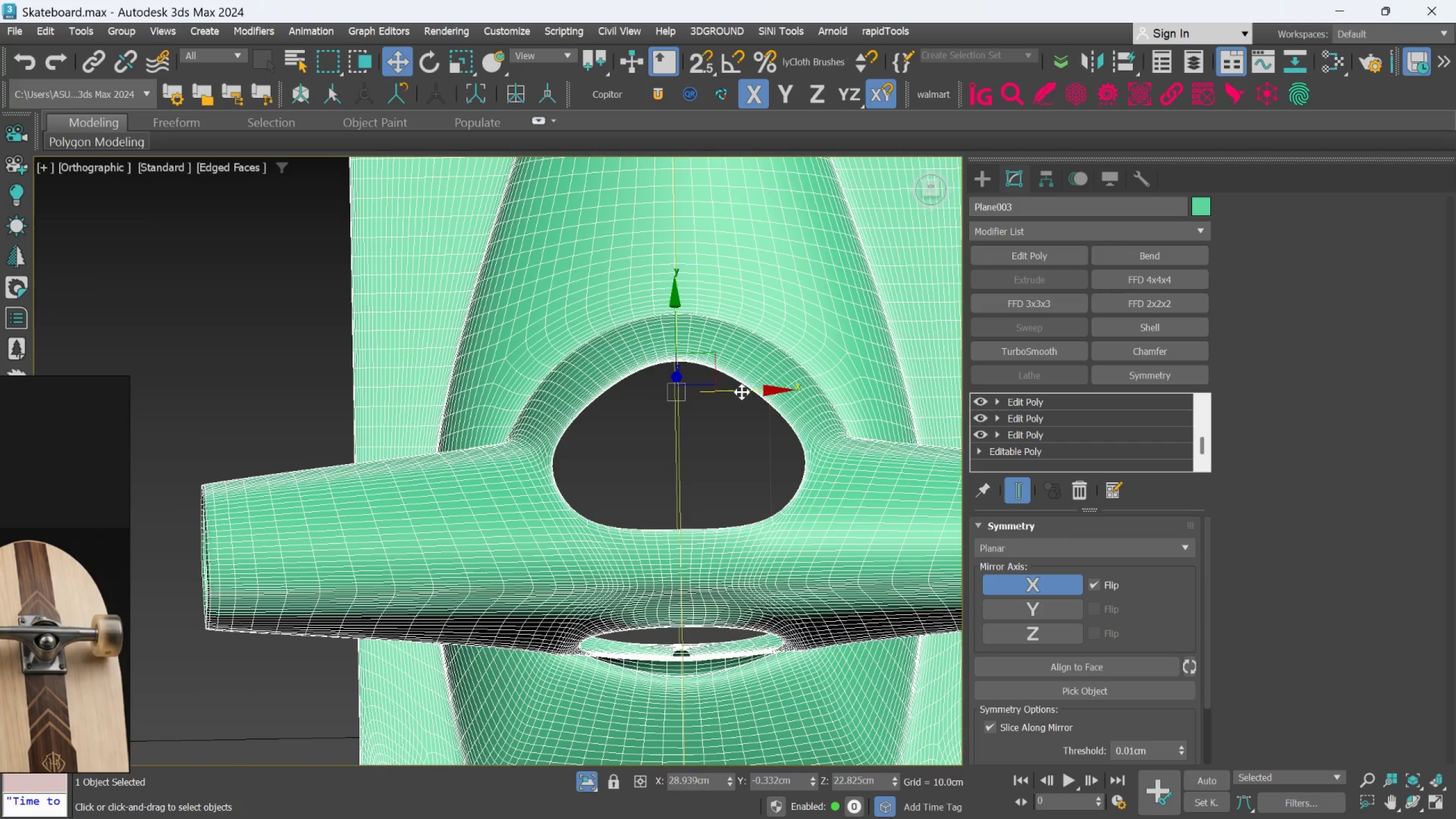 
left_click_drag(start_coordinate=[742, 392], to_coordinate=[733, 391])
 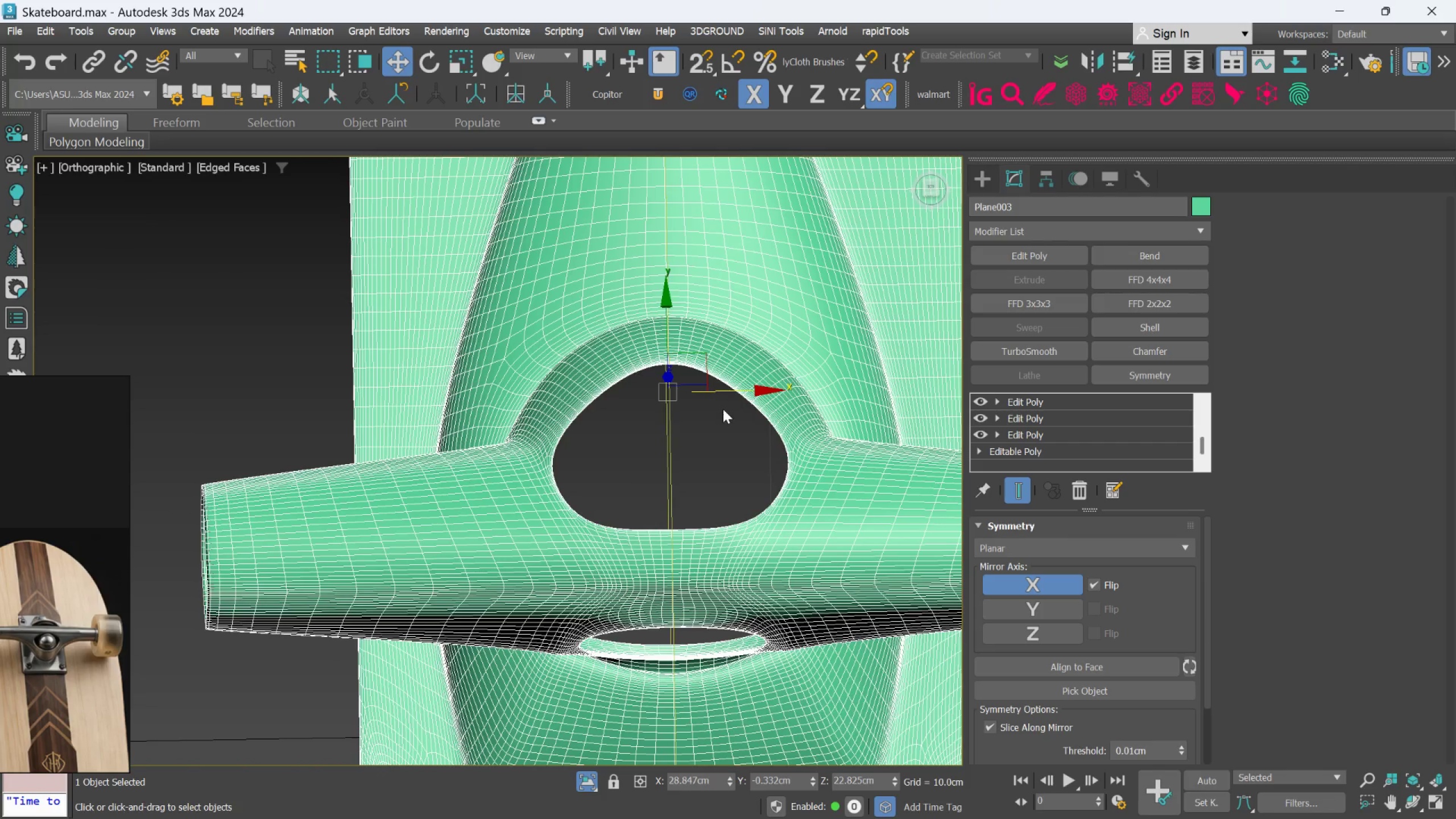 
hold_key(key=AltLeft, duration=0.7)
 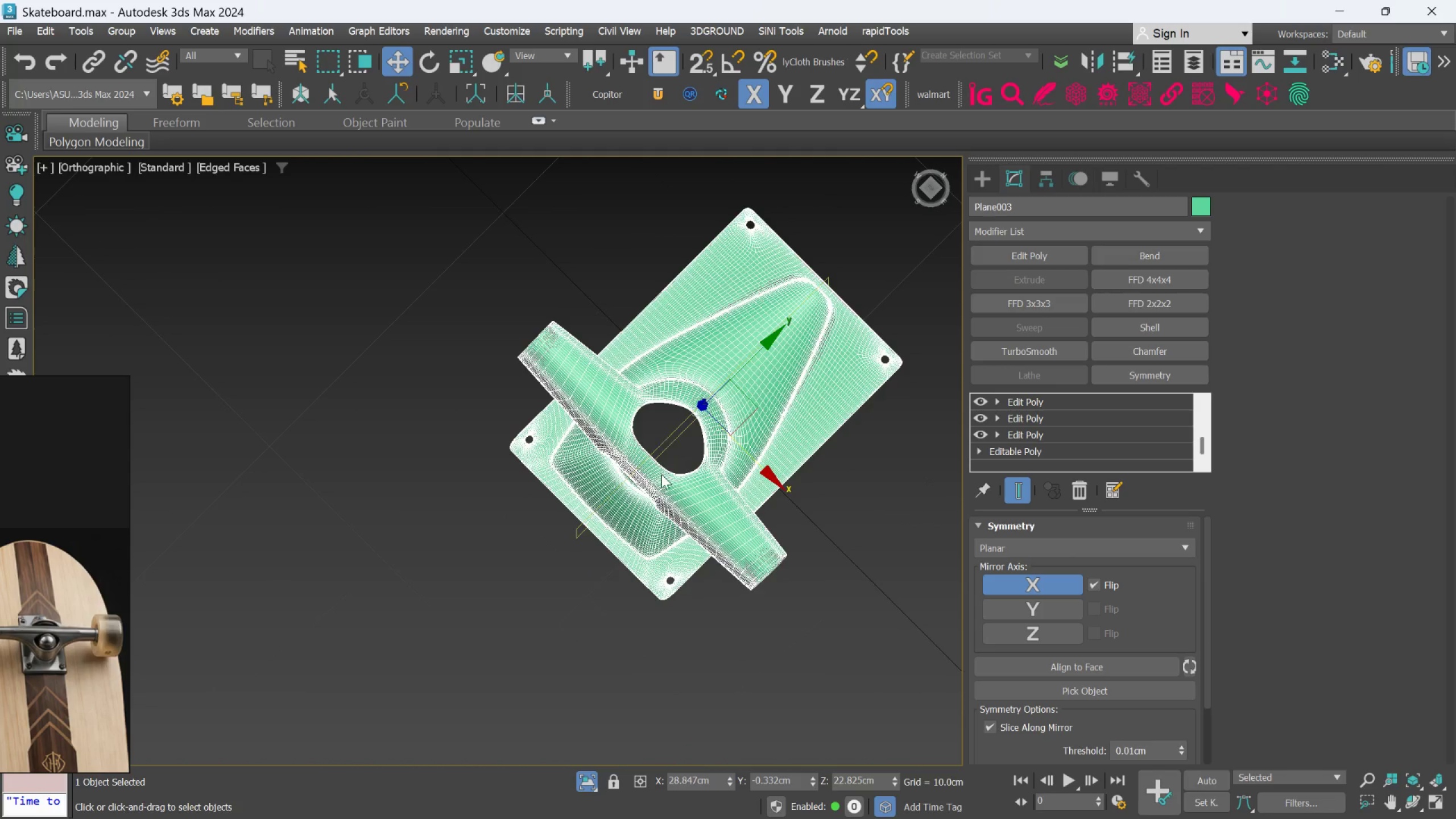 
scroll: coordinate [719, 418], scroll_direction: down, amount: 3.0
 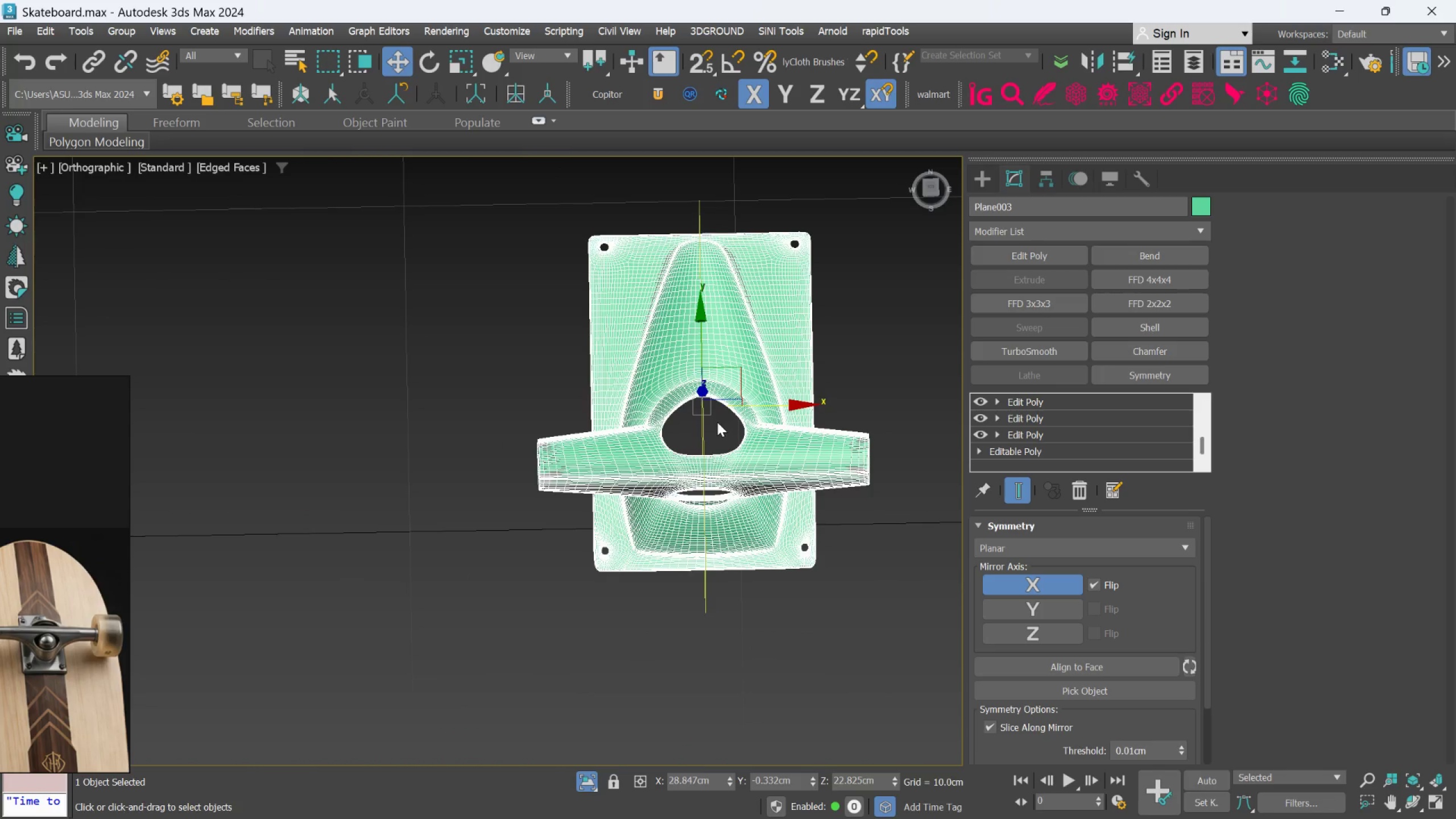 
hold_key(key=AltLeft, duration=1.09)
 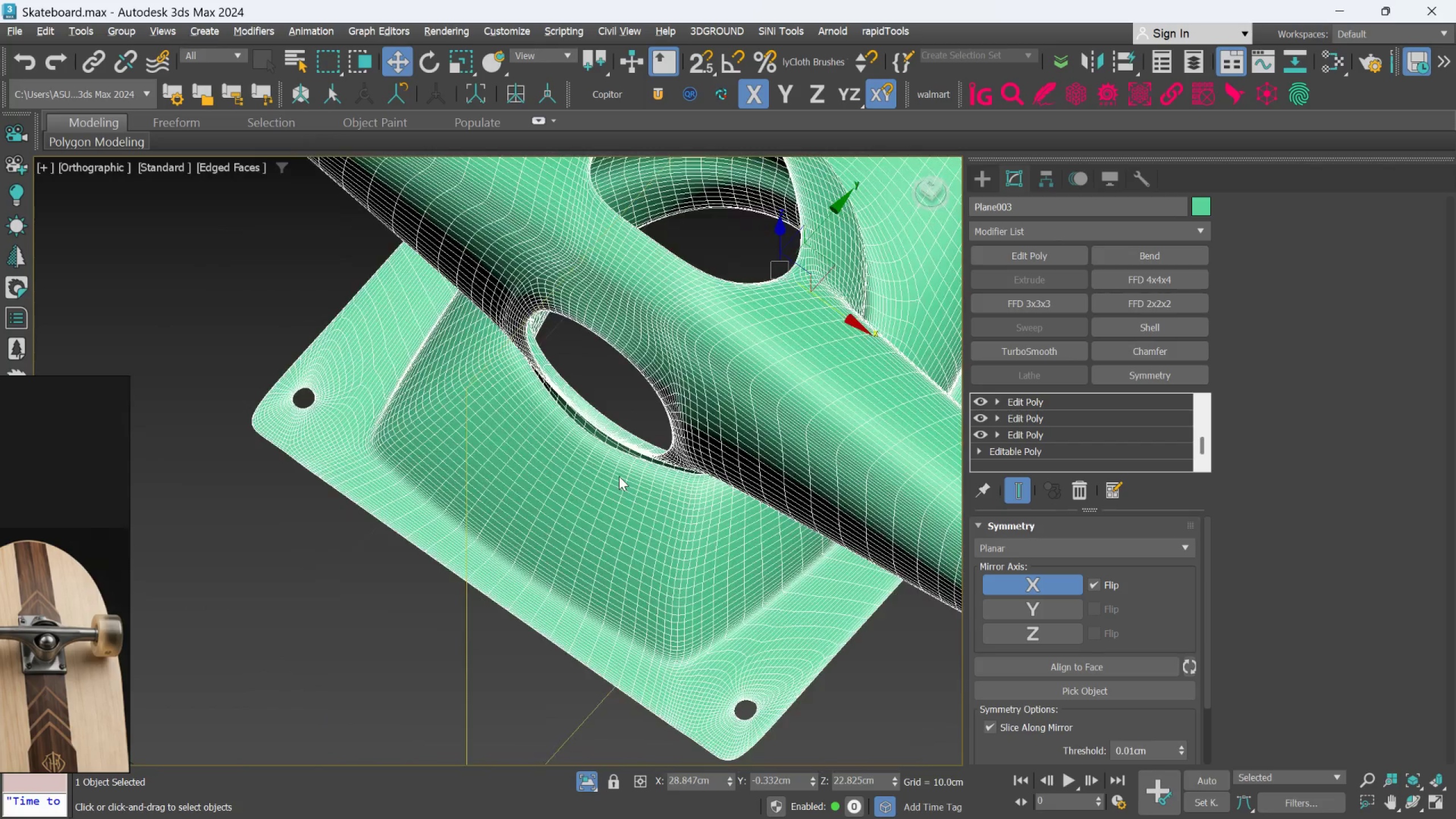 
scroll: coordinate [612, 506], scroll_direction: up, amount: 5.0
 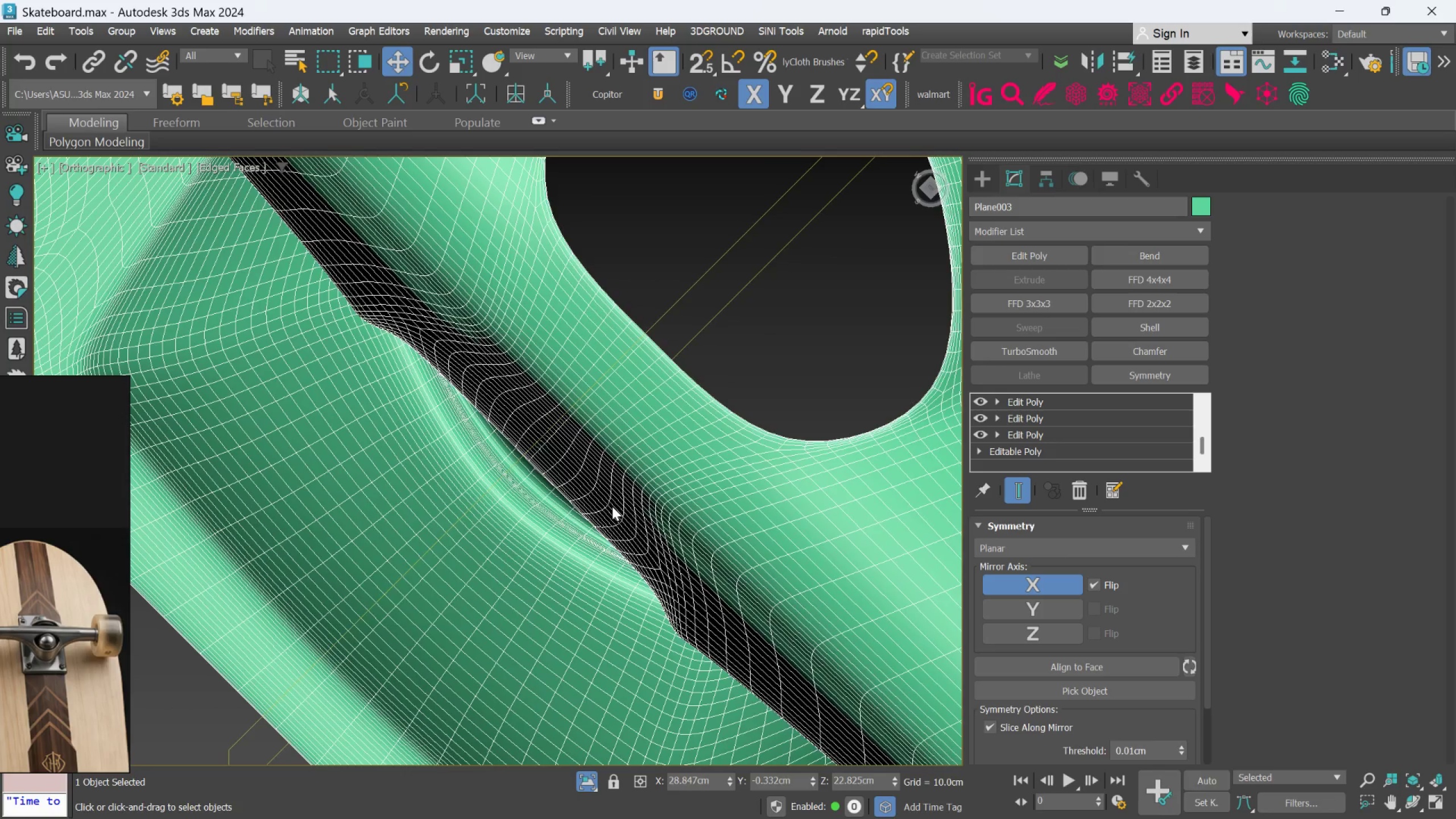 
hold_key(key=AltLeft, duration=1.08)
scroll: coordinate [619, 476], scroll_direction: down, amount: 2.0
 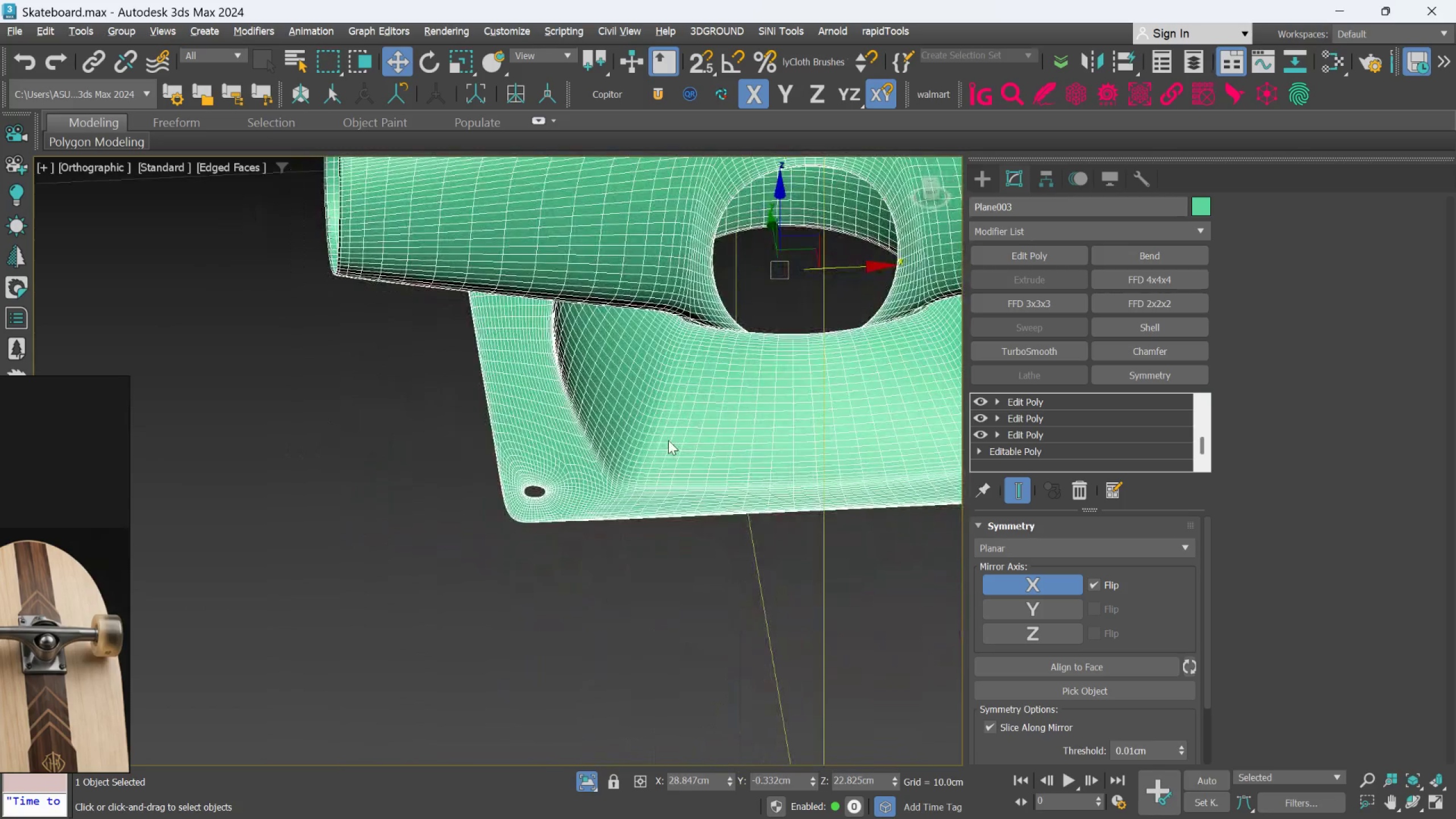 
hold_key(key=AltLeft, duration=1.16)
scroll: coordinate [668, 440], scroll_direction: down, amount: 2.0
 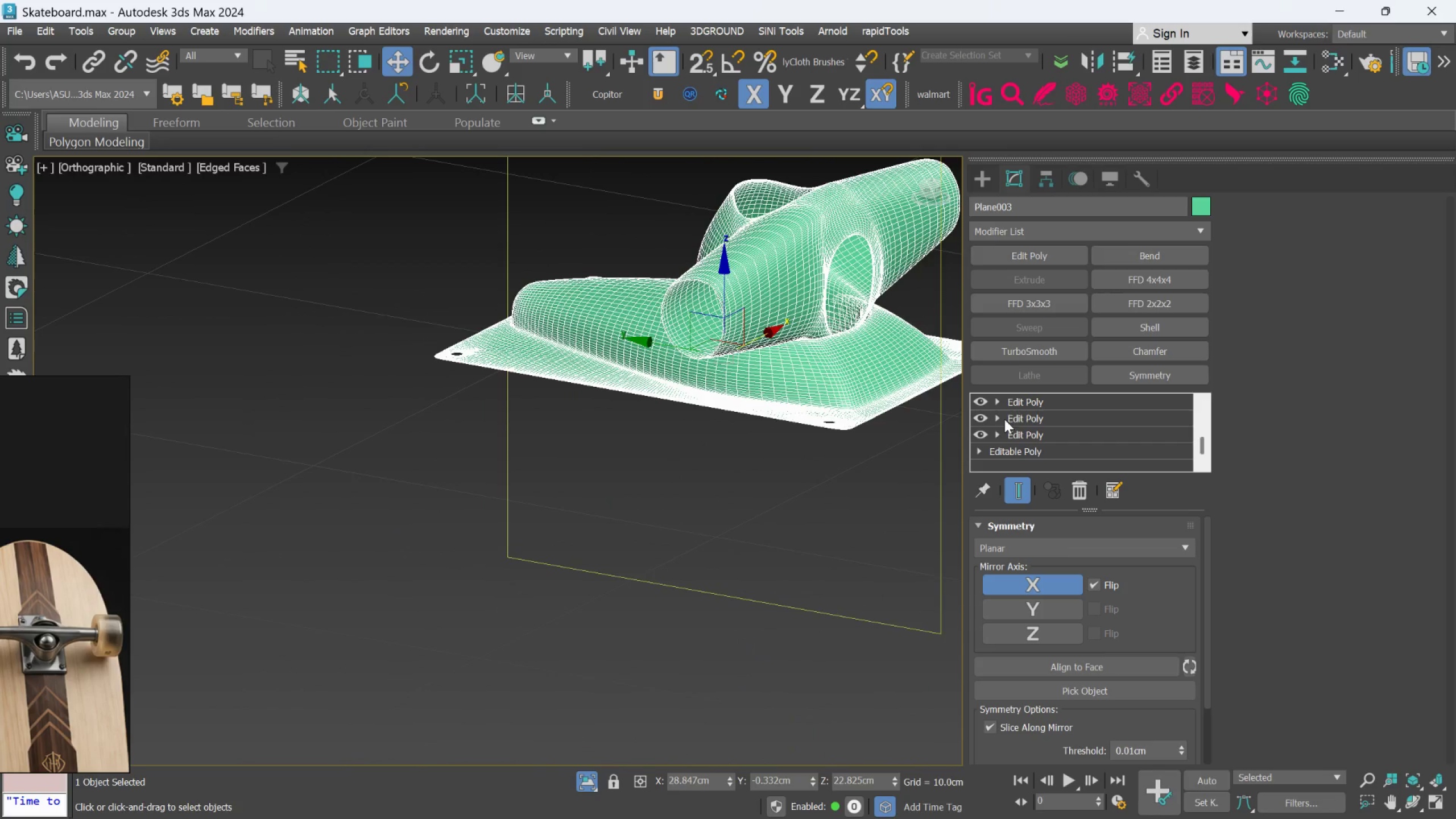 
hold_key(key=AltLeft, duration=0.59)
 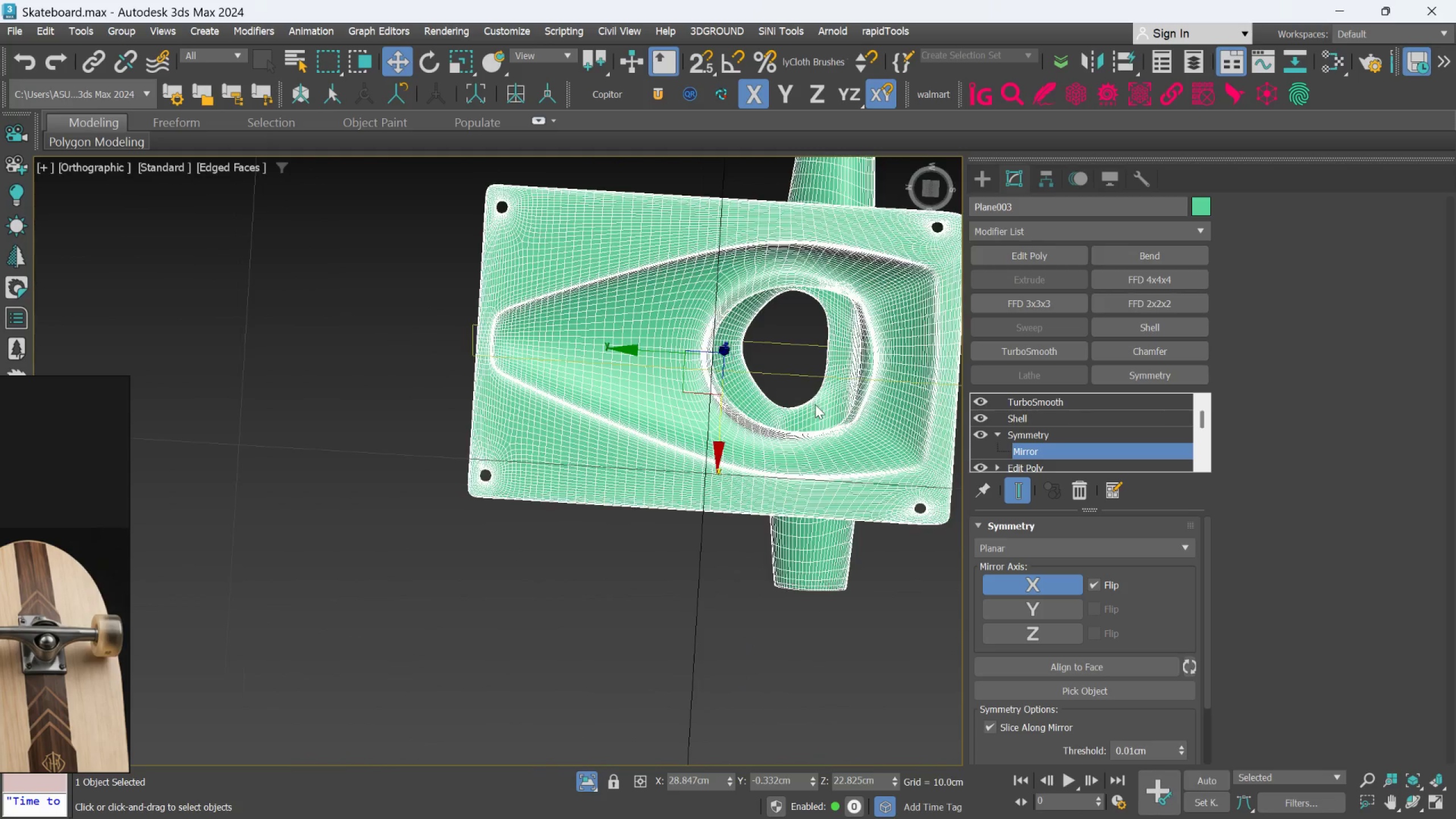 
scroll: coordinate [815, 404], scroll_direction: up, amount: 5.0
 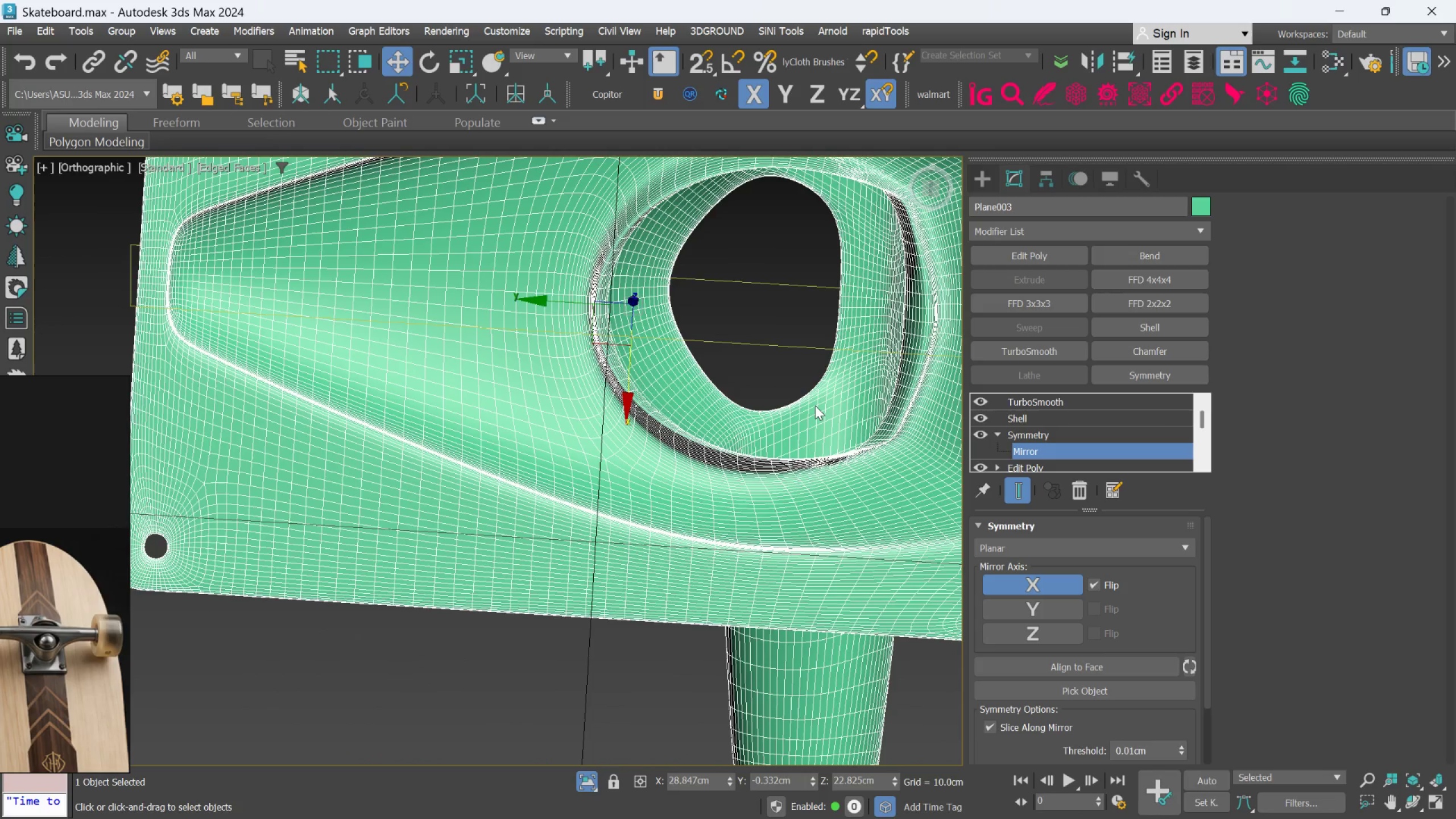 
key(F4)
 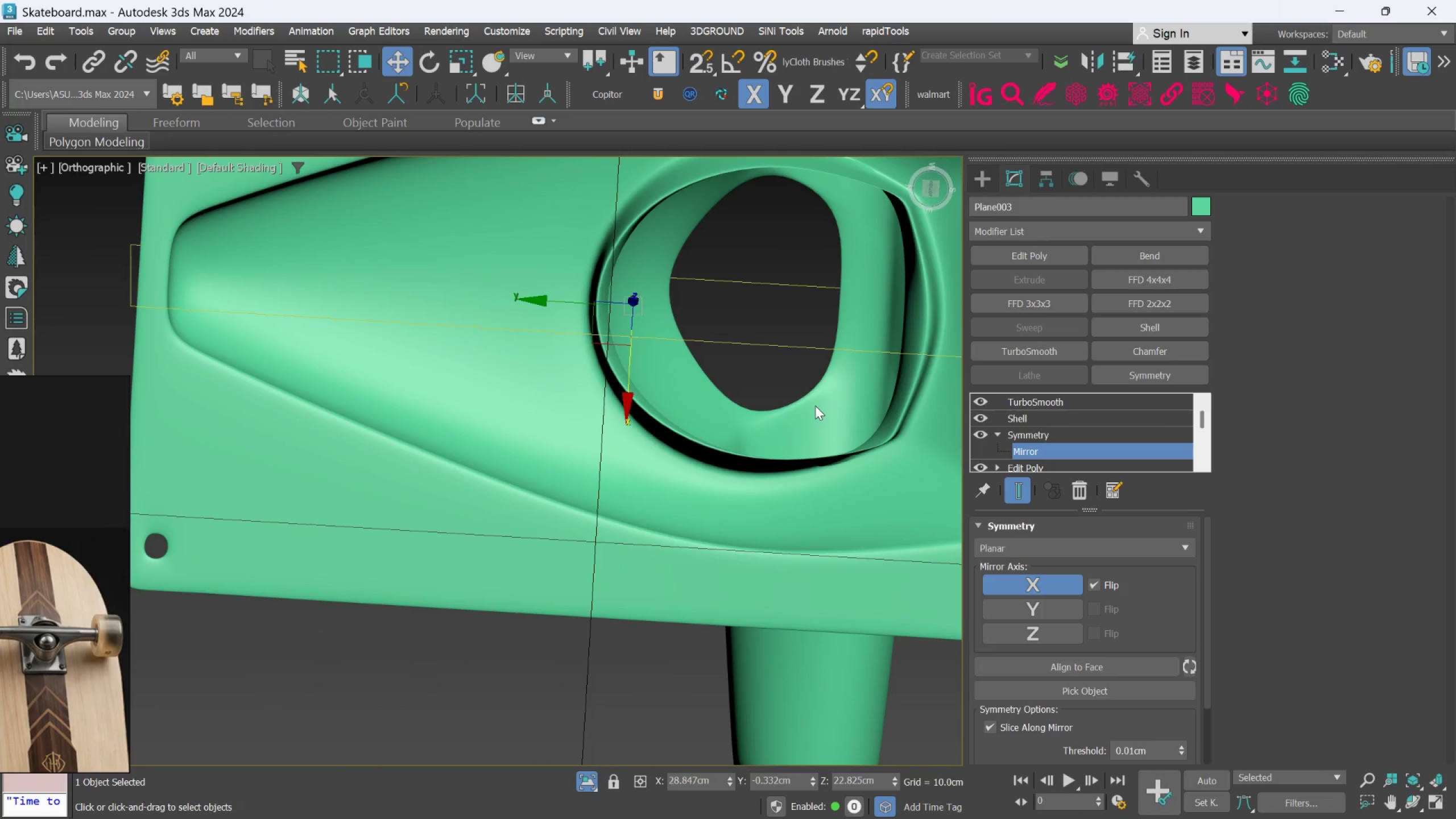 
hold_key(key=AltLeft, duration=1.2)
scroll: coordinate [815, 406], scroll_direction: down, amount: 2.0
 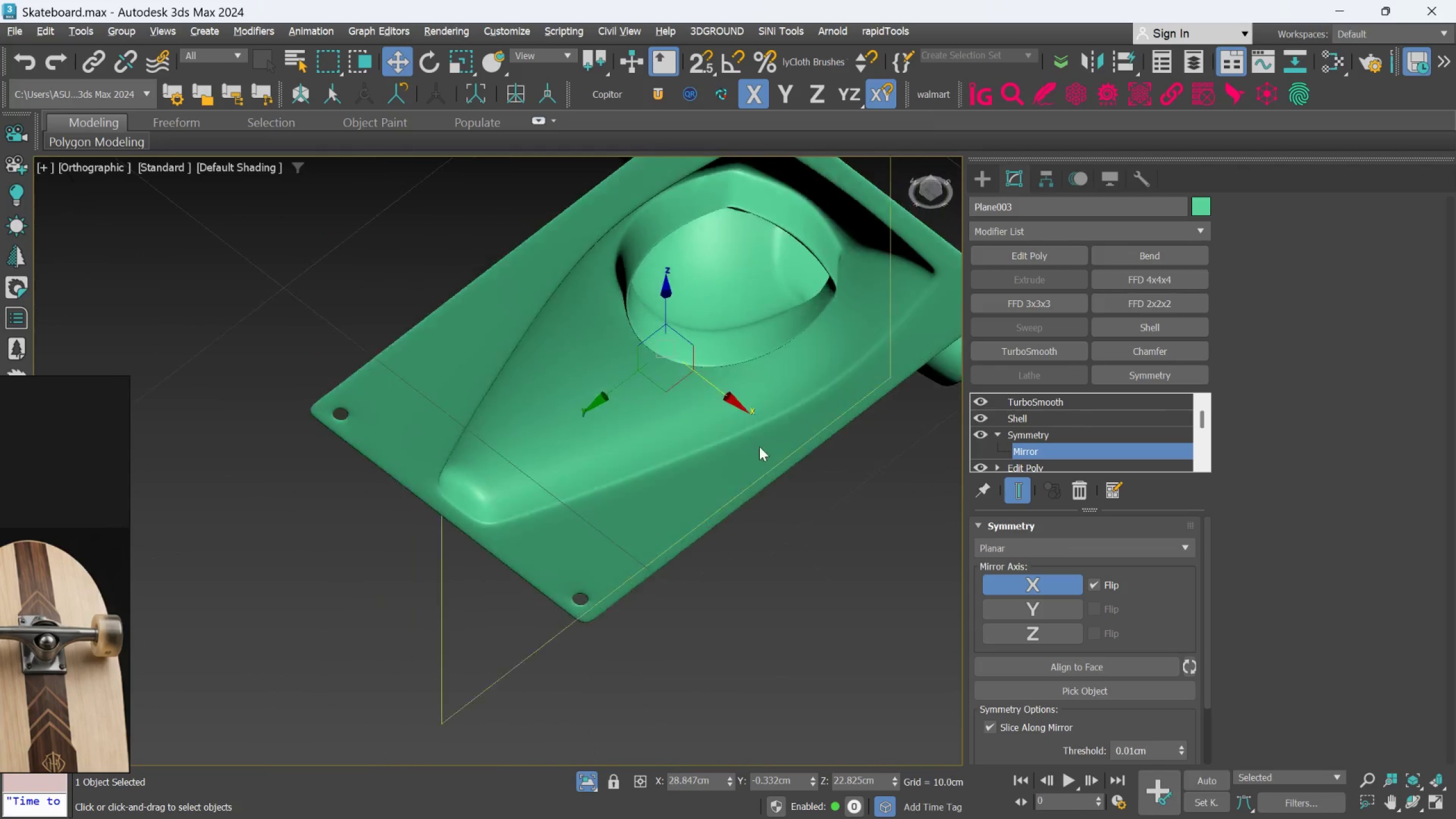 
hold_key(key=AltLeft, duration=1.5)
 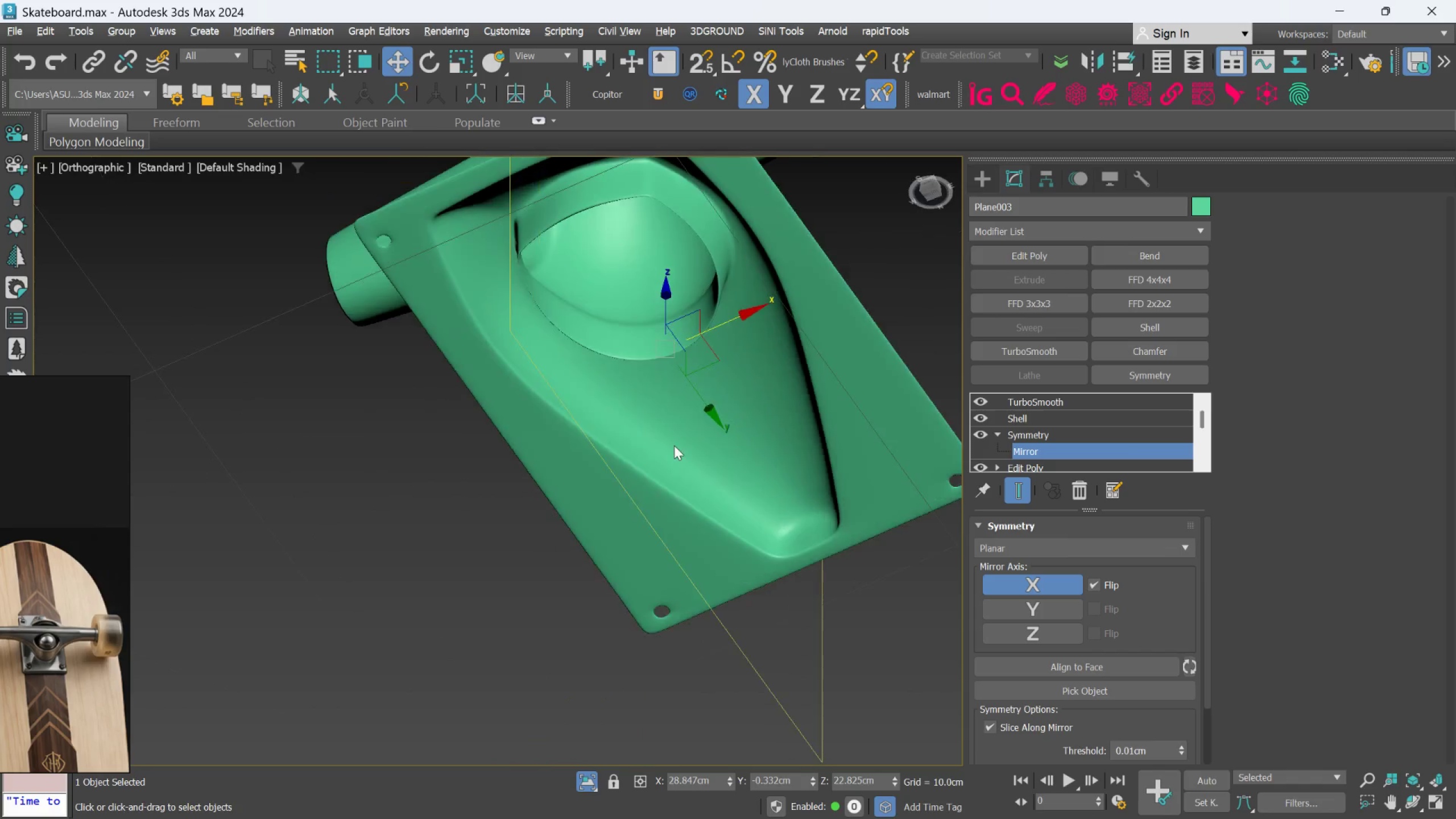 
hold_key(key=AltLeft, duration=1.52)
 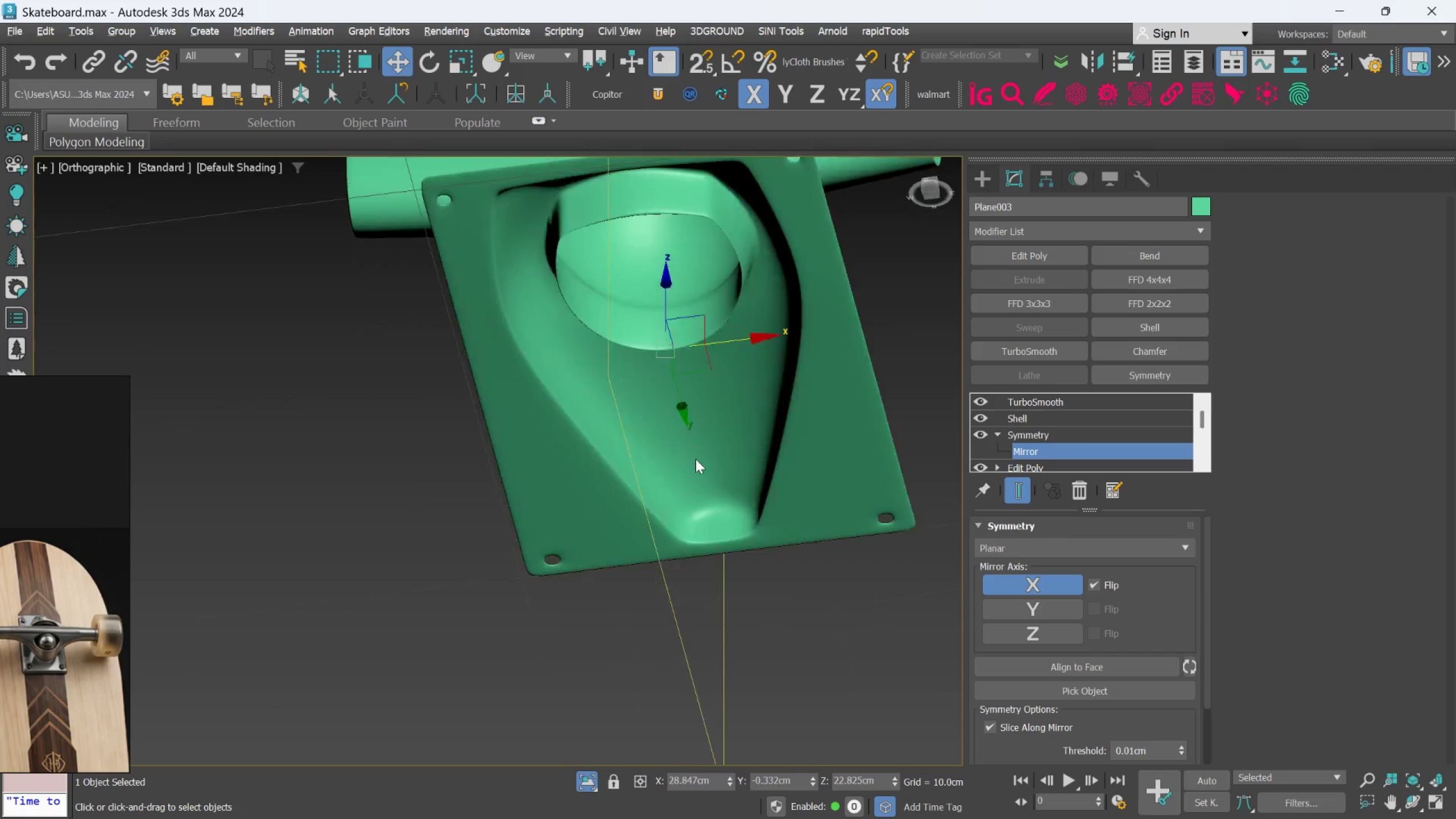 
hold_key(key=AltLeft, duration=0.86)
 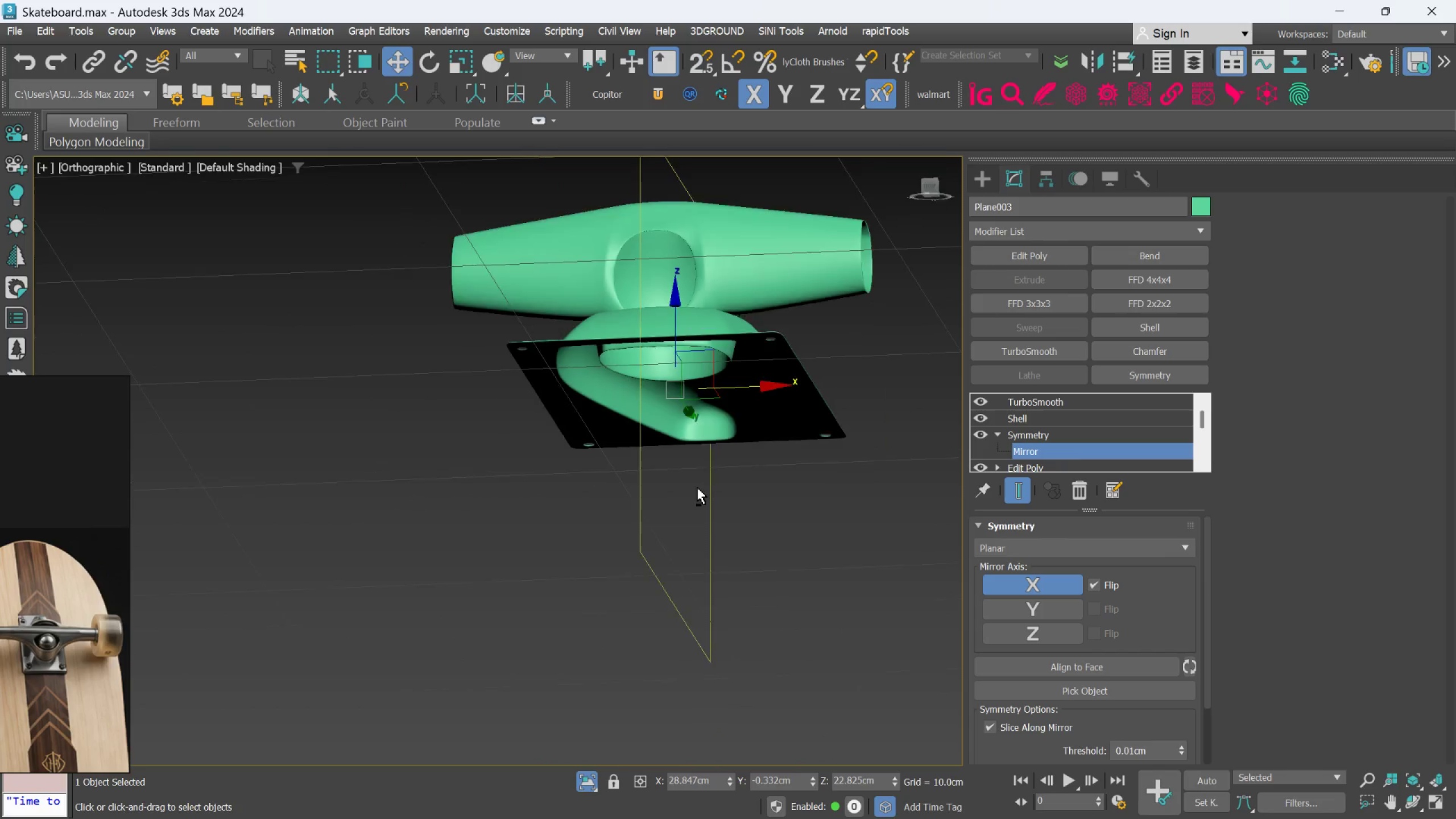 
hold_key(key=AltLeft, duration=0.66)
 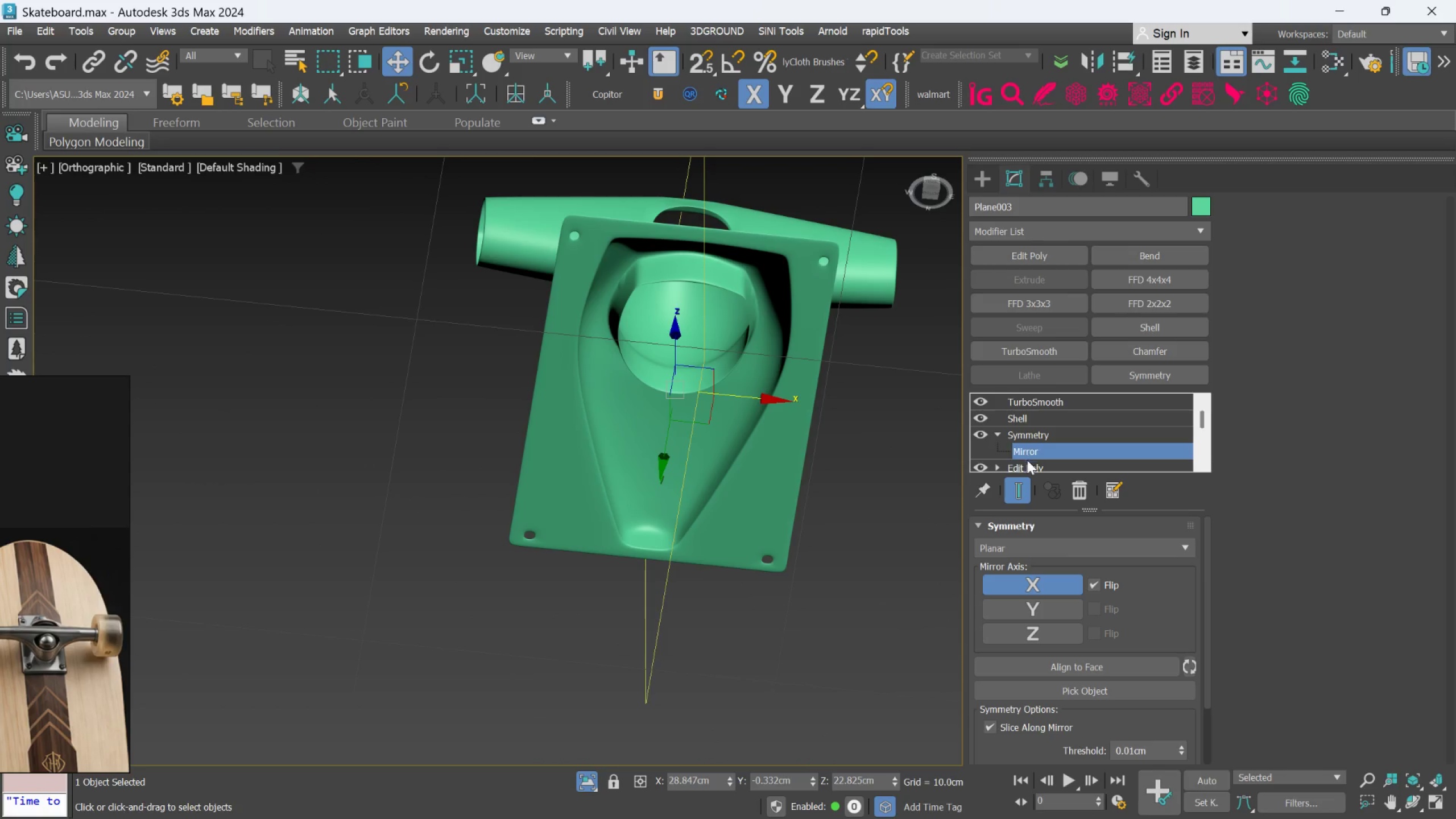 
scroll: coordinate [697, 487], scroll_direction: down, amount: 1.0
 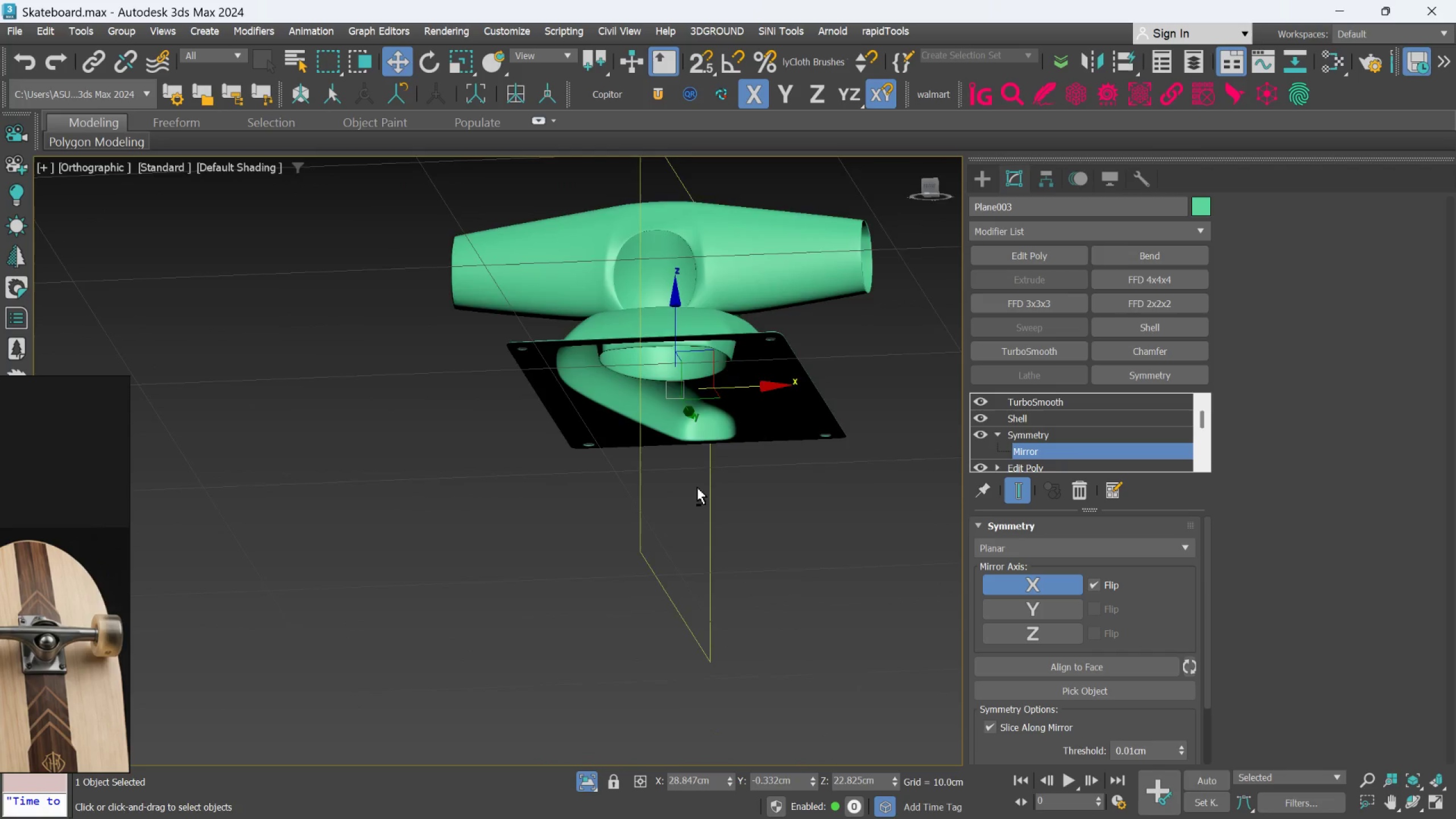 
left_click([1029, 464])
 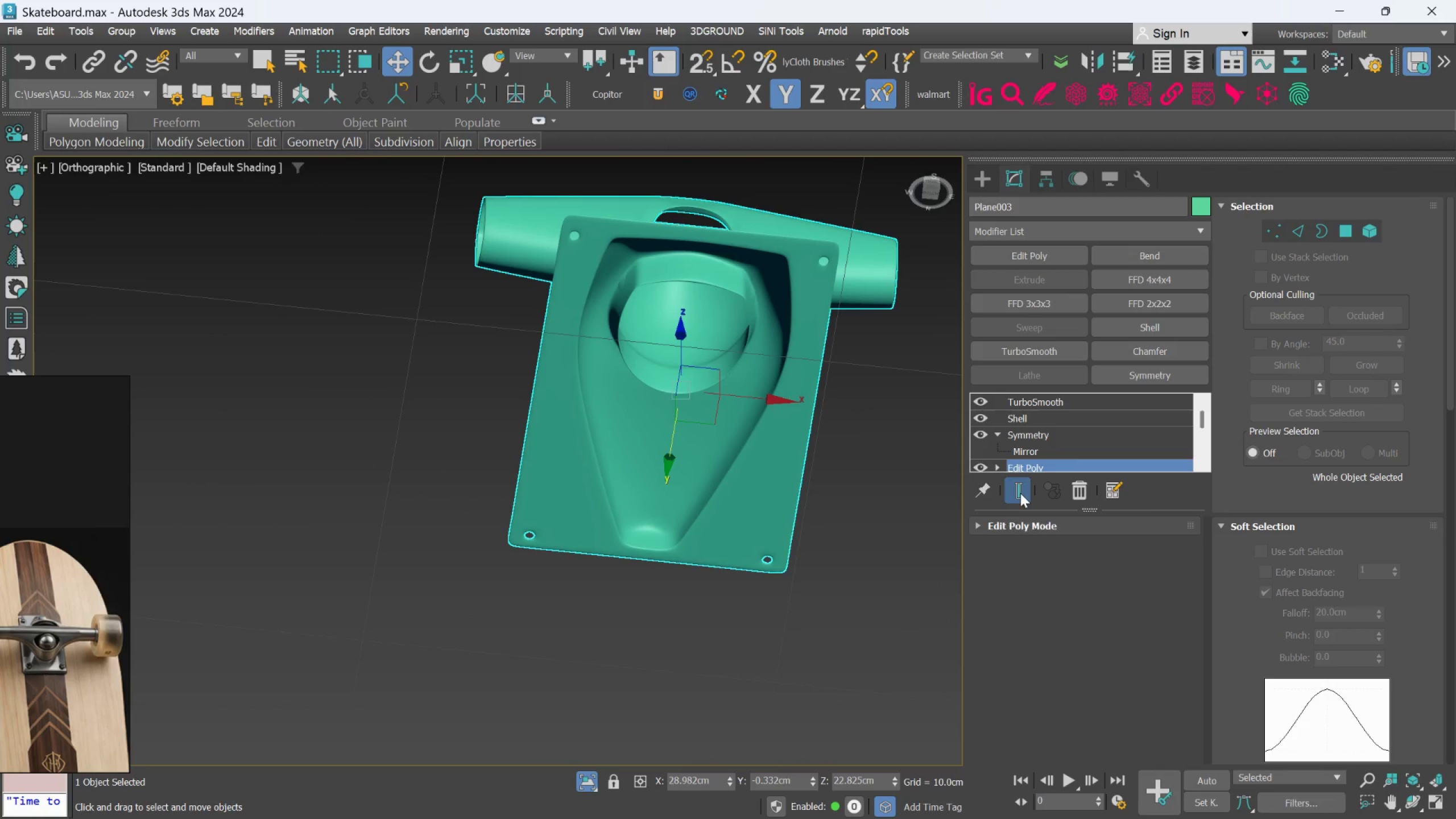 
left_click([1021, 491])
 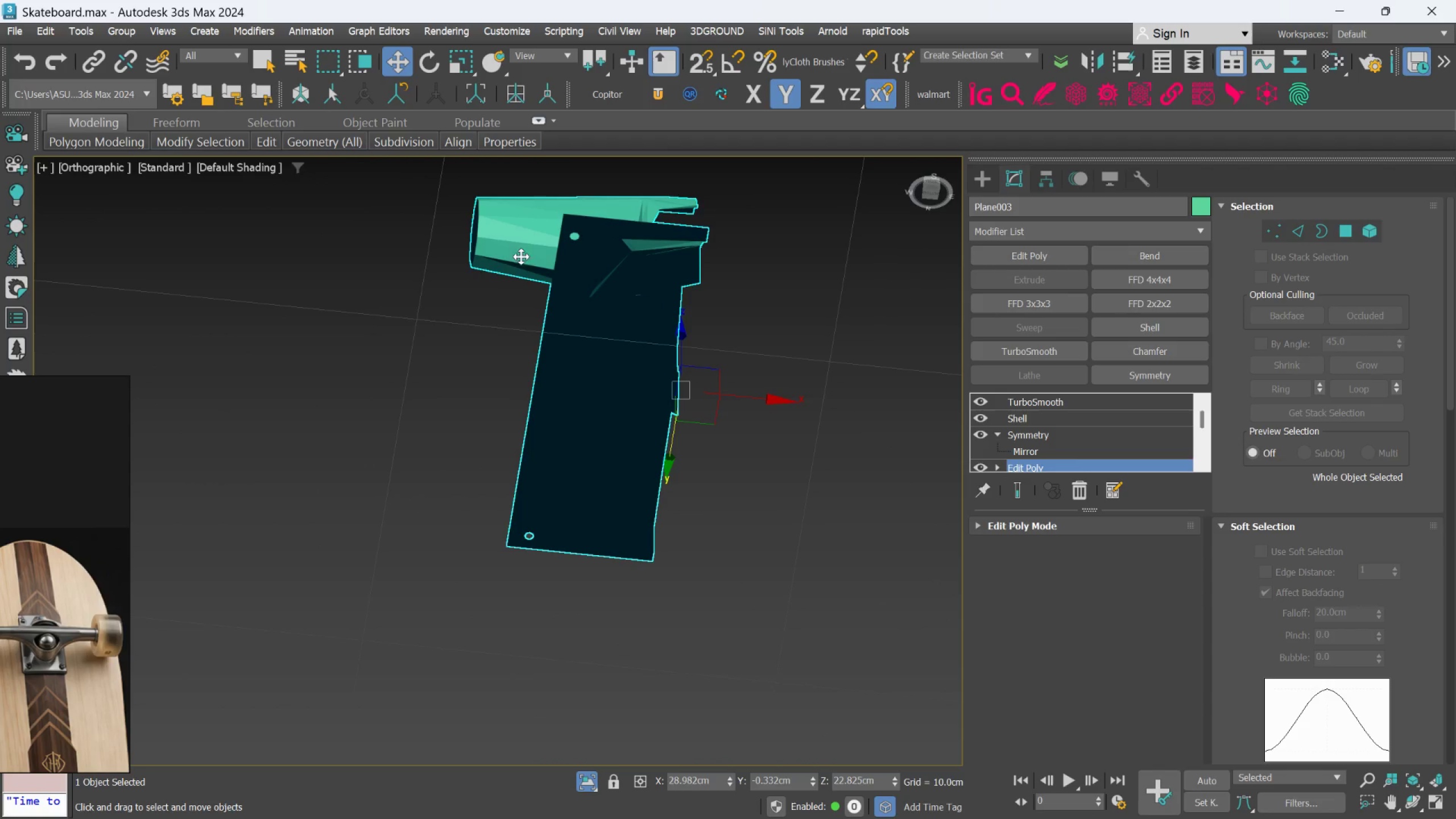 
key(Alt+AltLeft)
 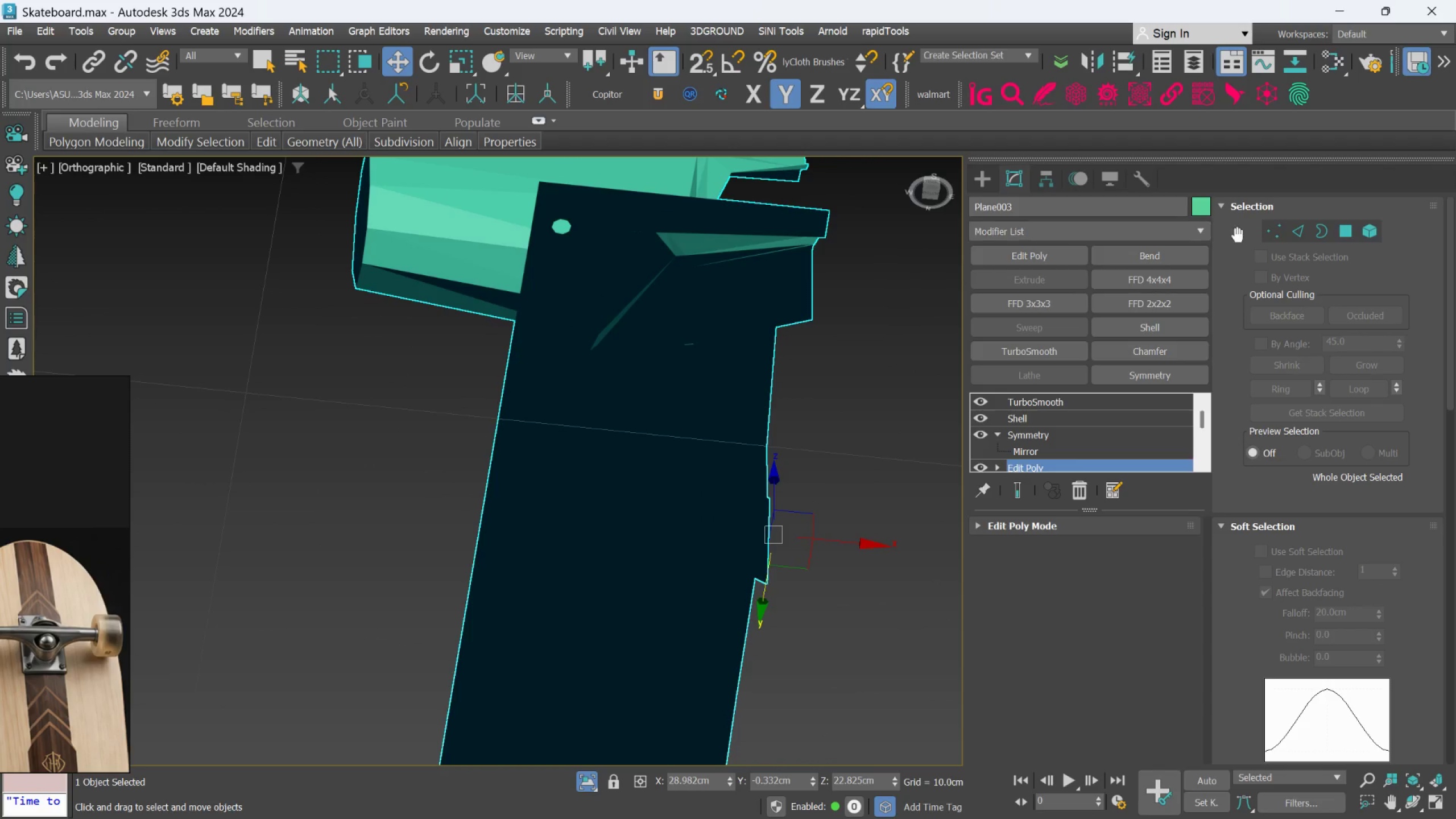 
scroll: coordinate [616, 250], scroll_direction: up, amount: 2.0
 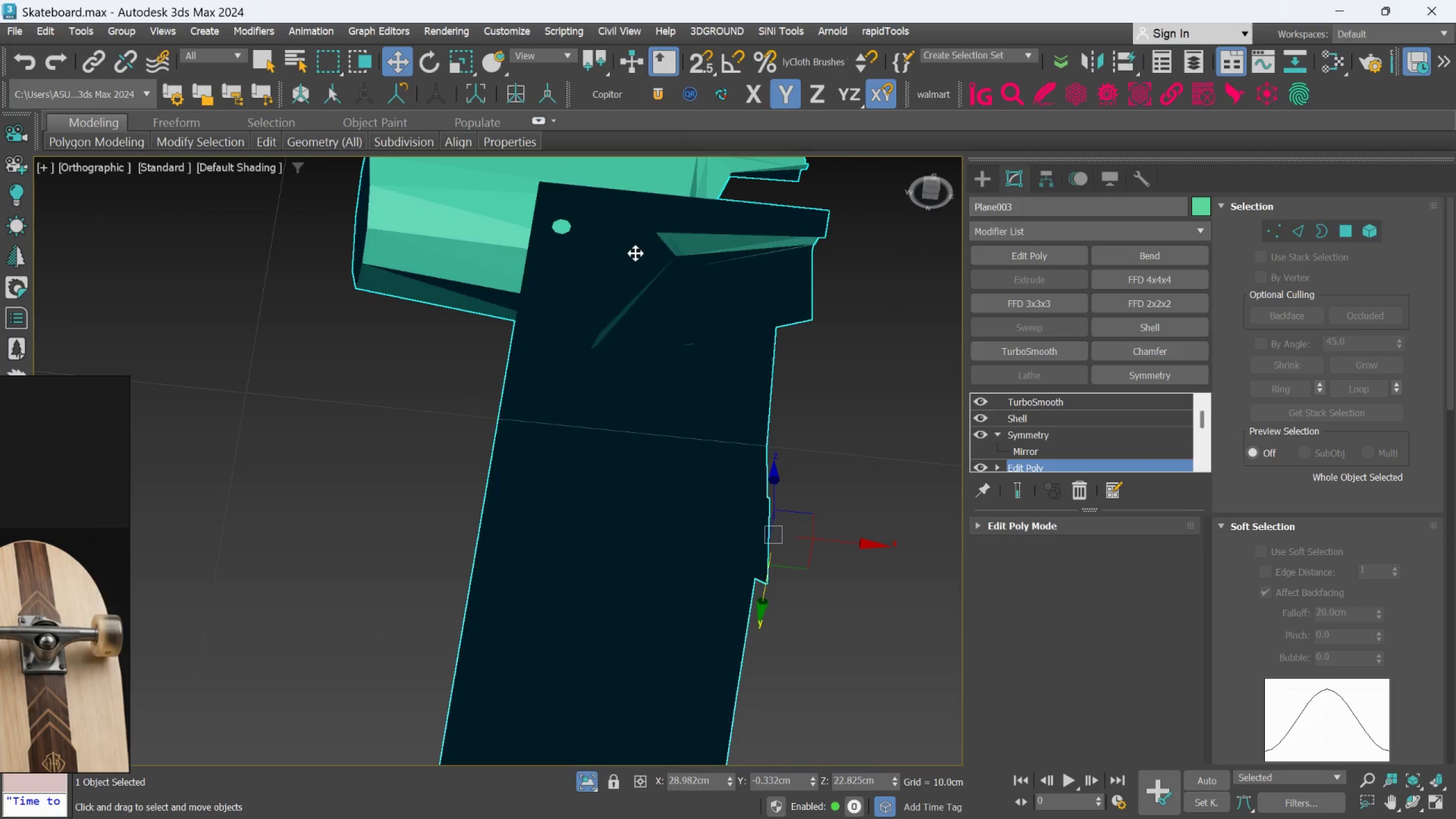 
left_click([1273, 240])
 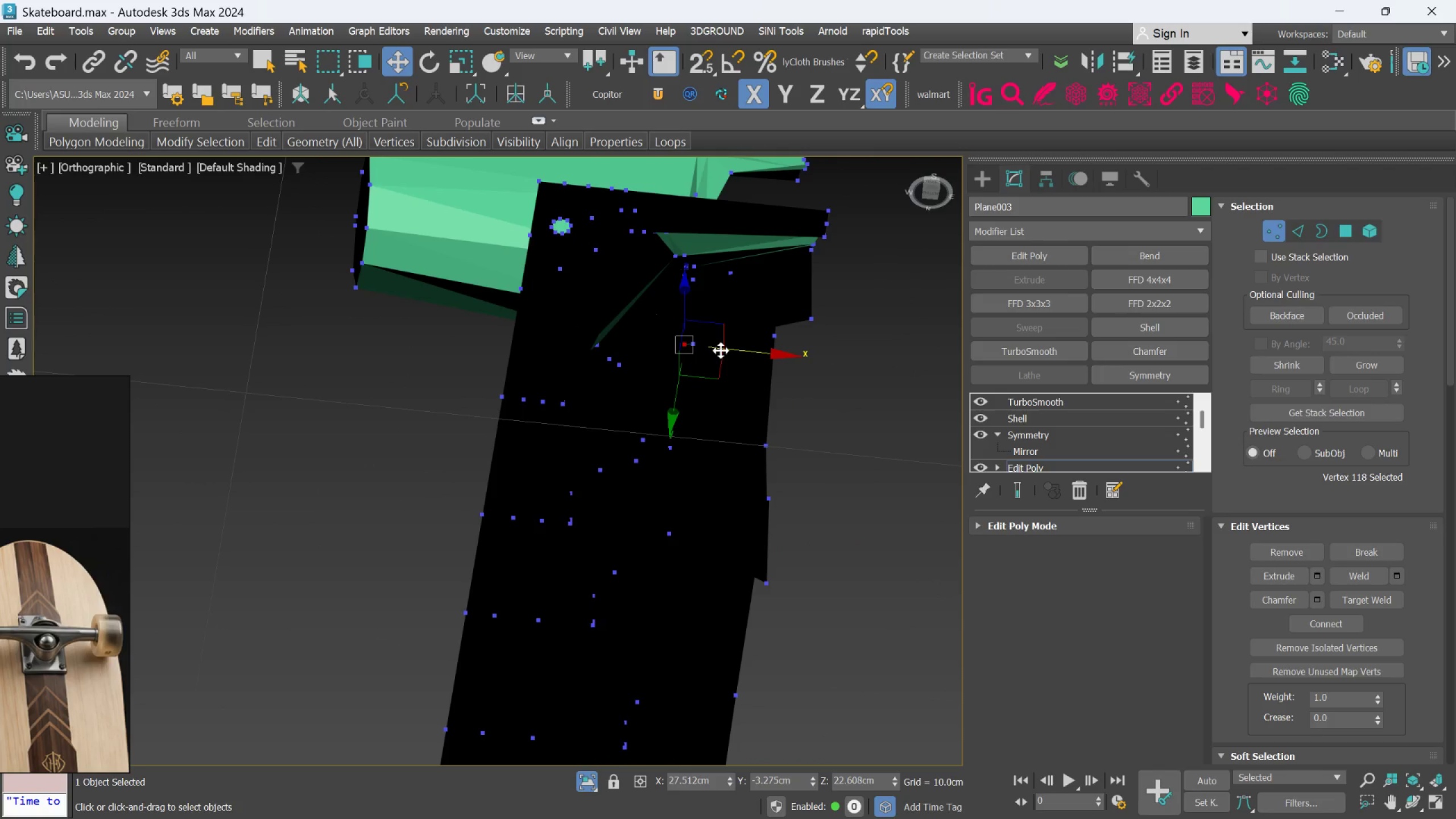 
hold_key(key=AltLeft, duration=0.33)
 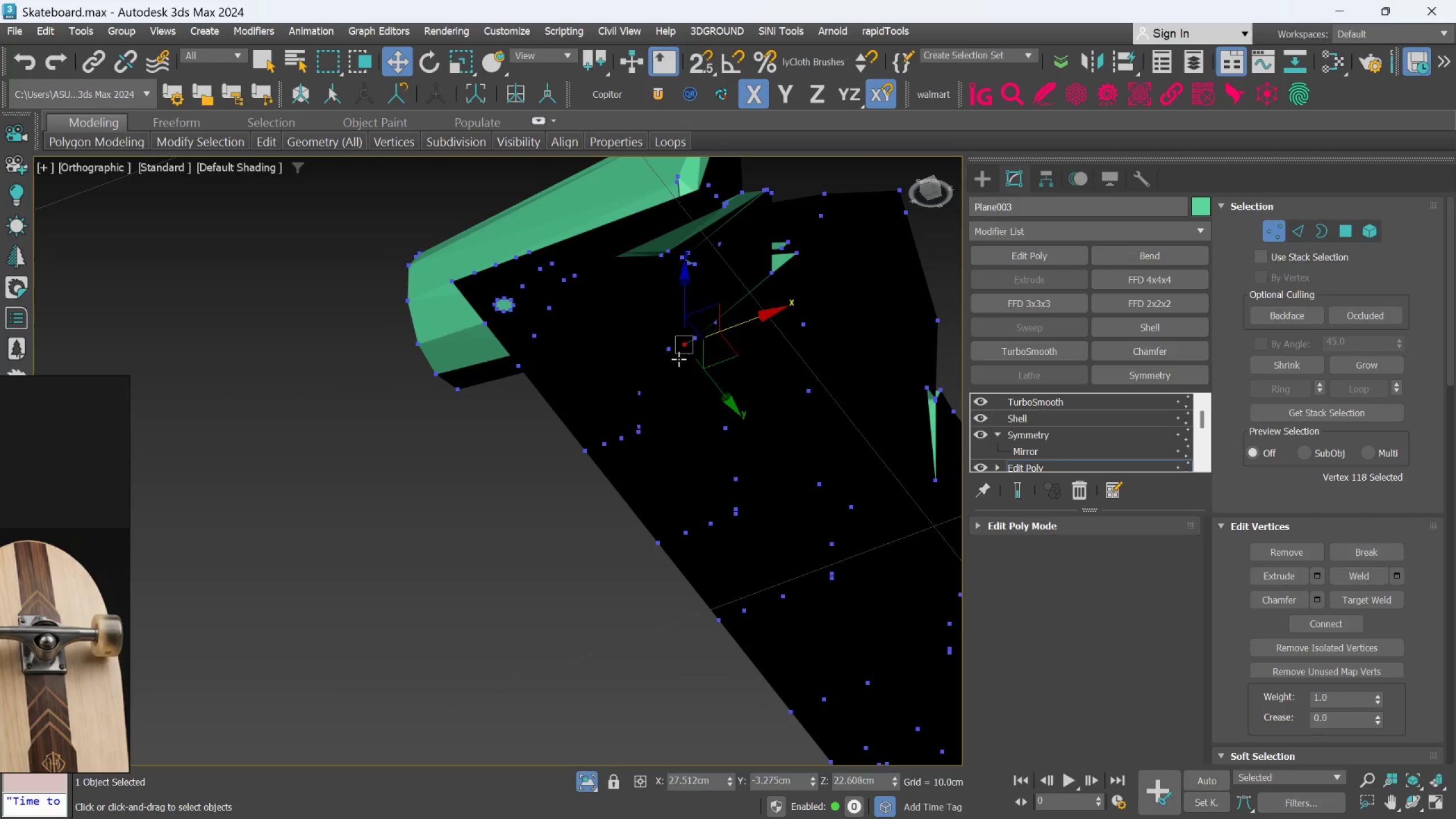 
key(F4)
 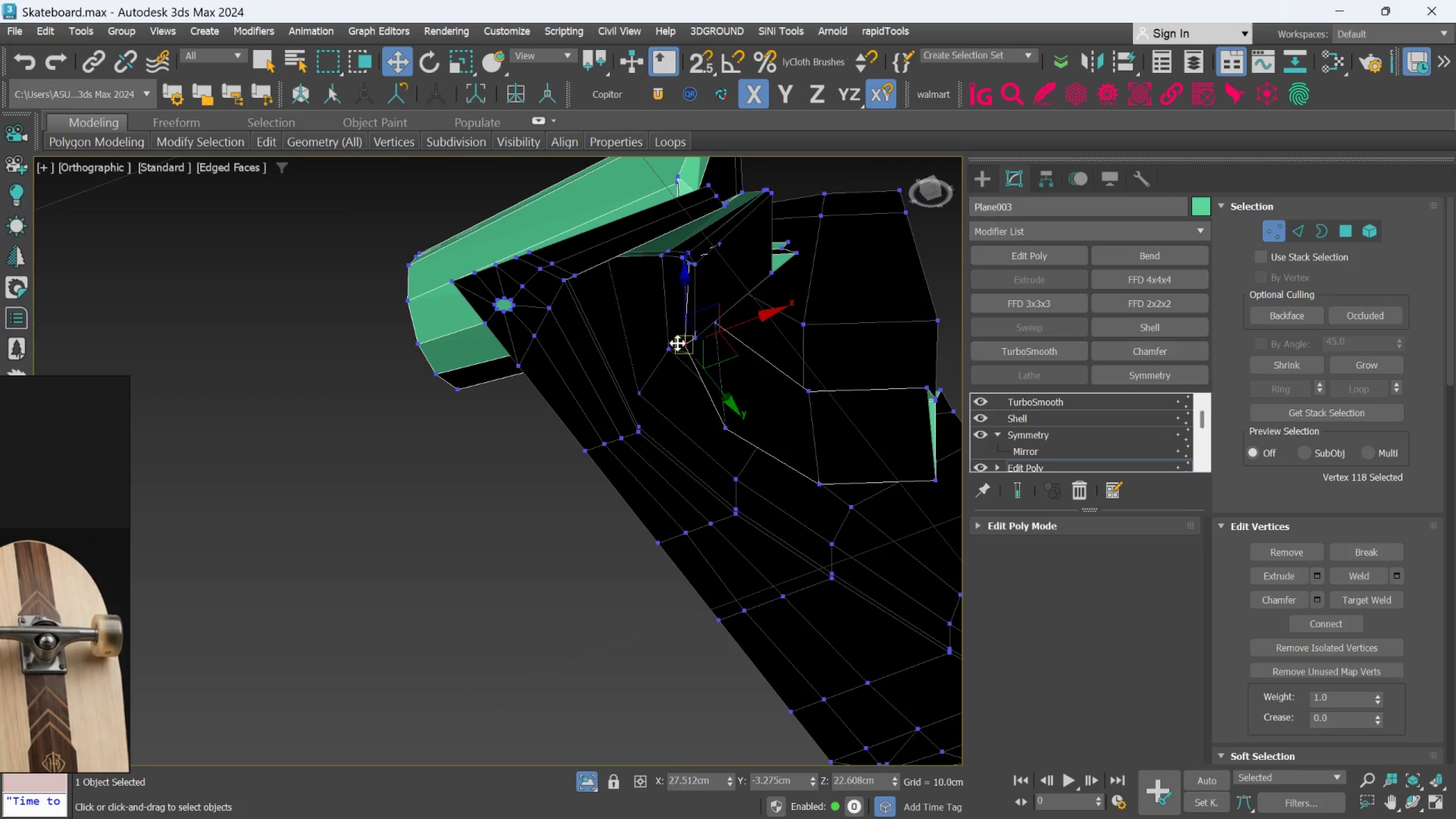 
hold_key(key=AltLeft, duration=1.5)
 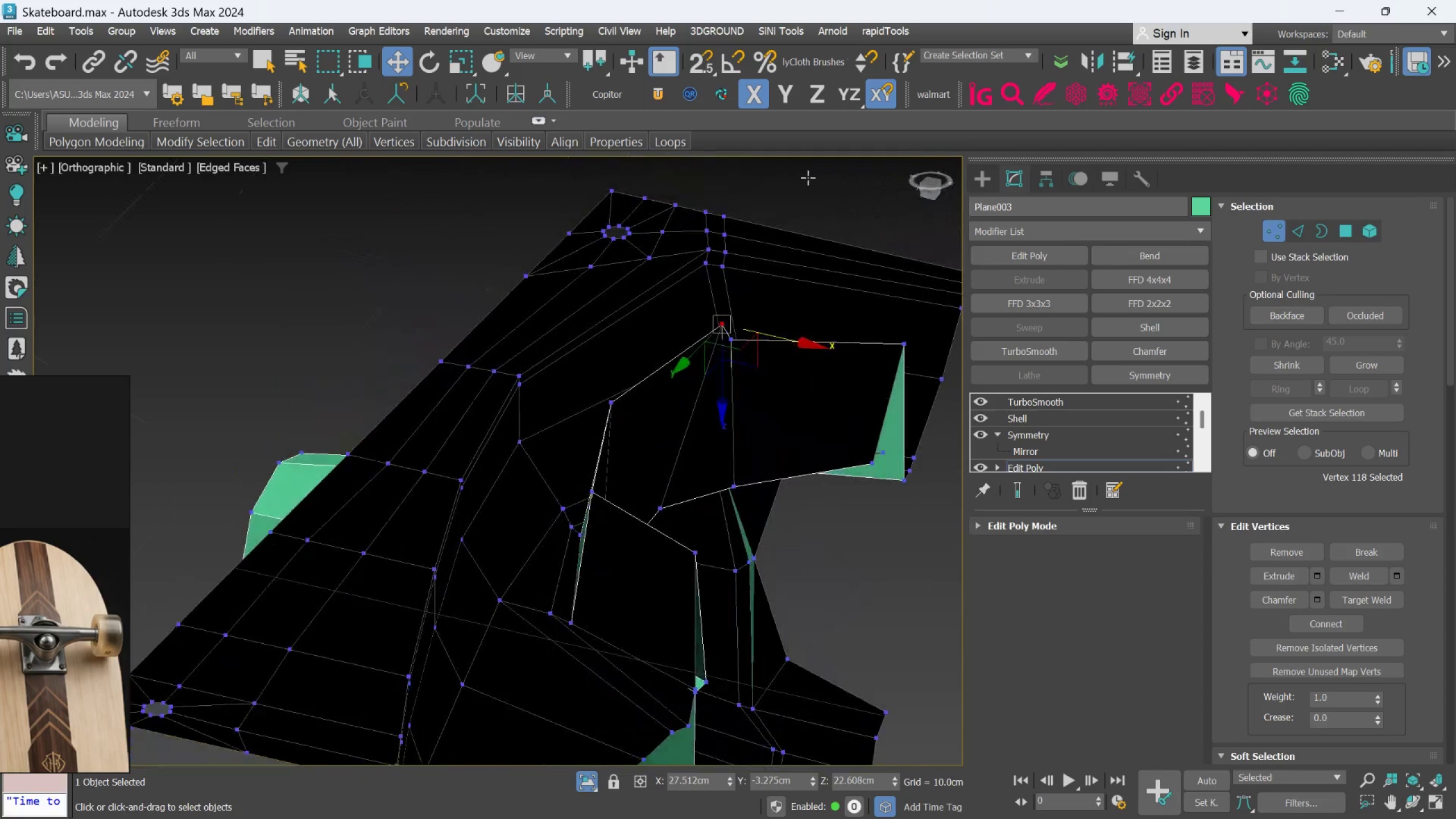 
scroll: coordinate [754, 295], scroll_direction: up, amount: 1.0
 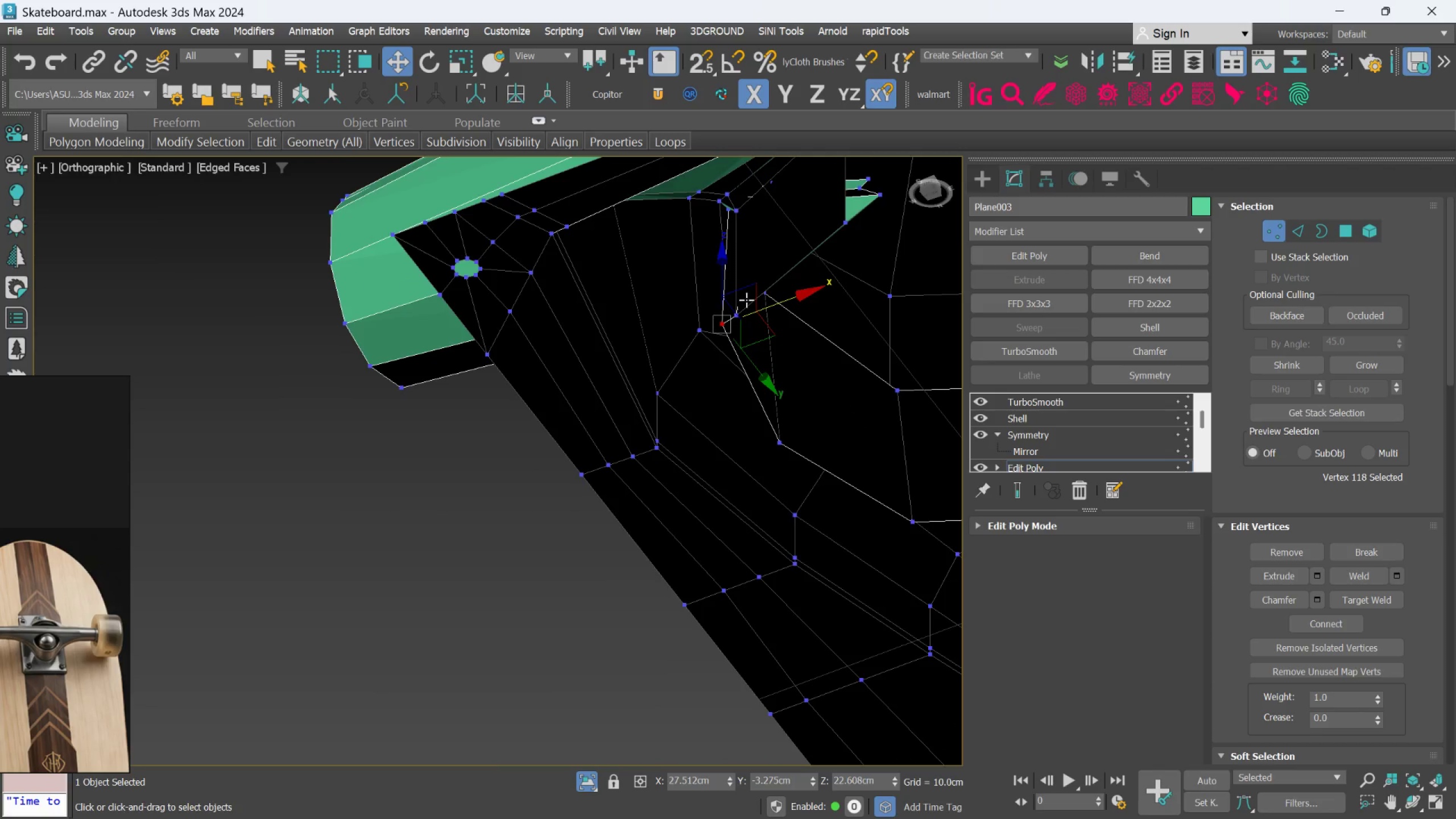 
hold_key(key=AltLeft, duration=1.52)
 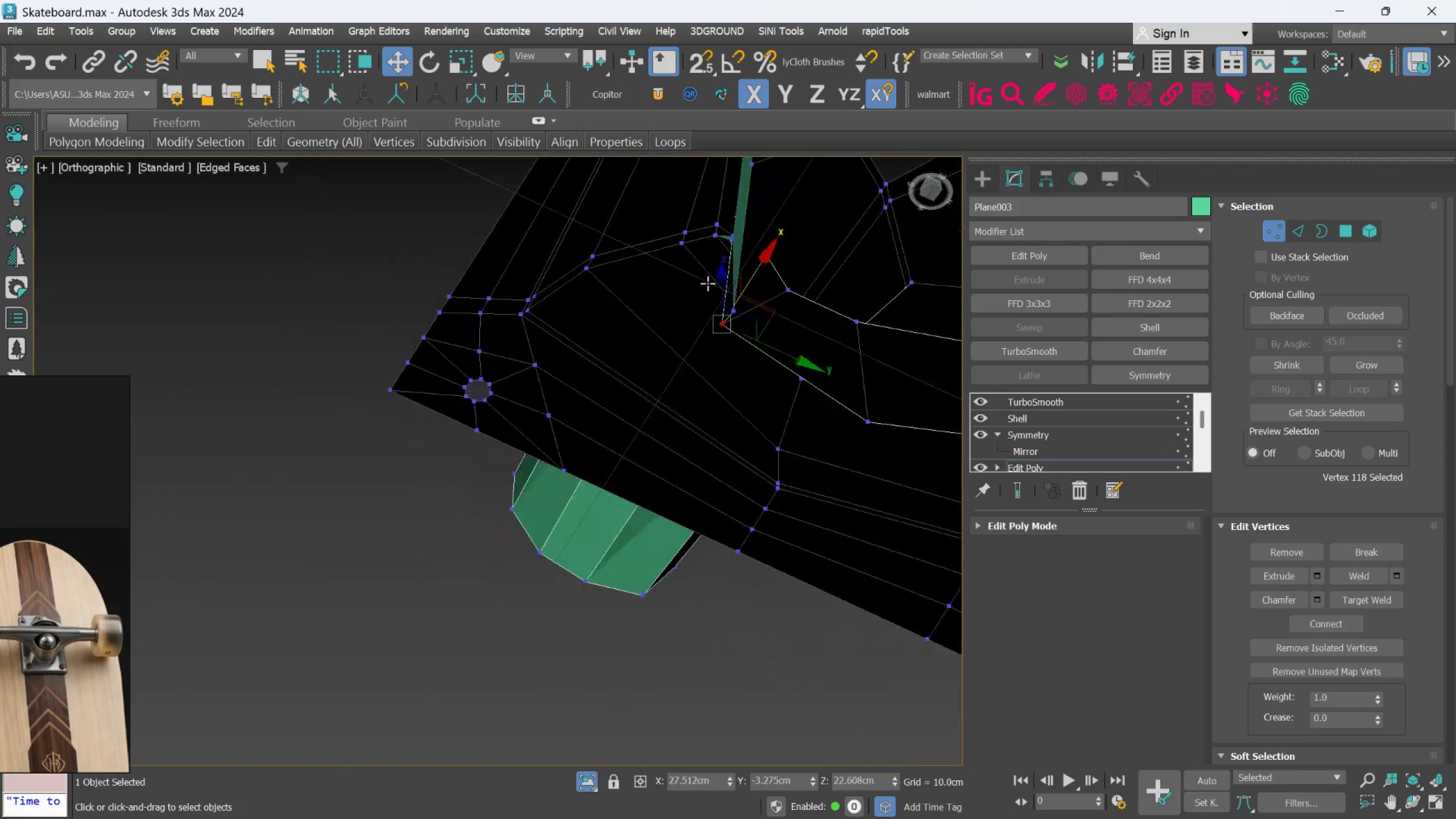 
hold_key(key=AltLeft, duration=1.52)
 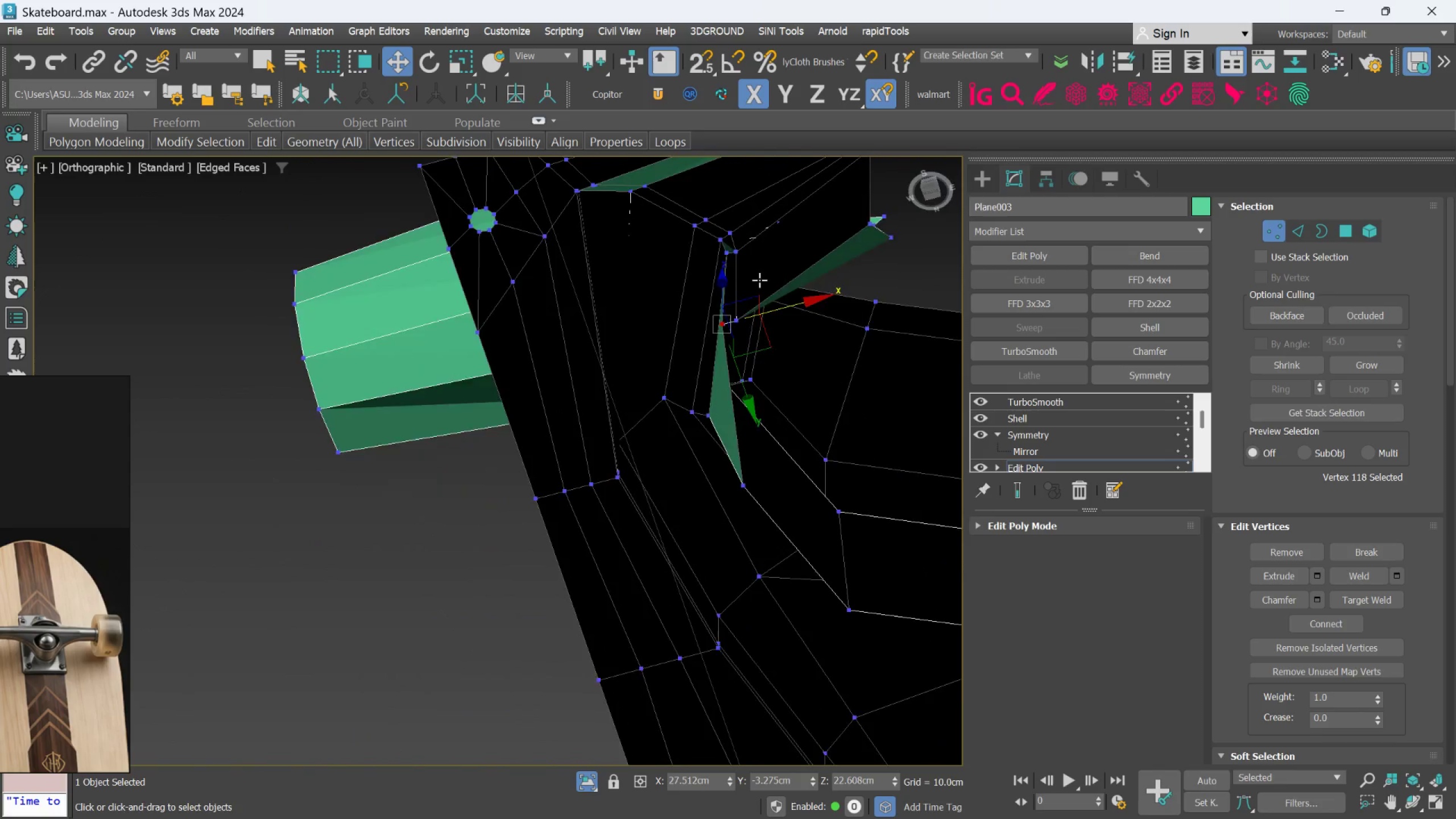 
hold_key(key=AltLeft, duration=0.38)
 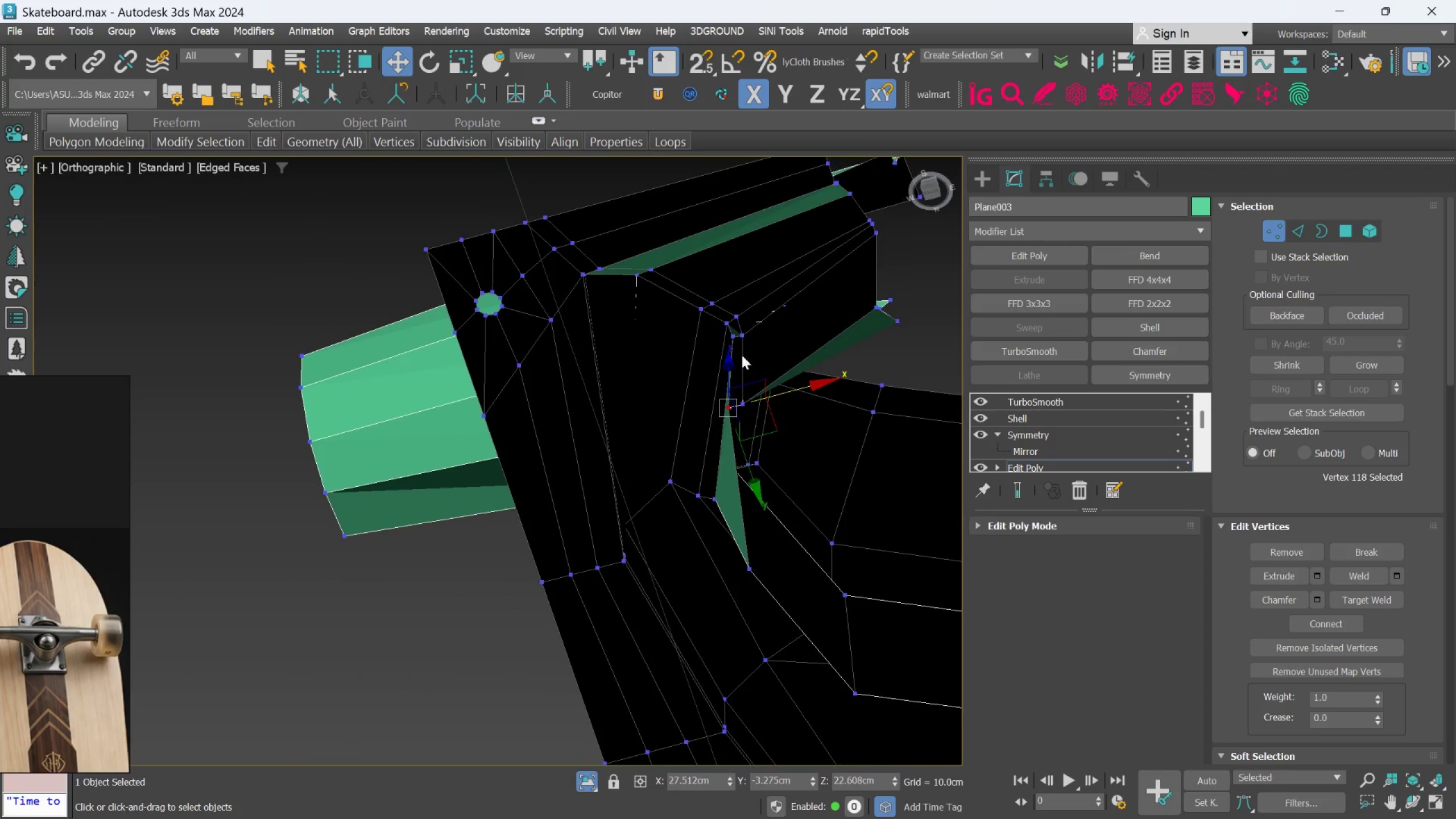 
scroll: coordinate [745, 337], scroll_direction: up, amount: 4.0
 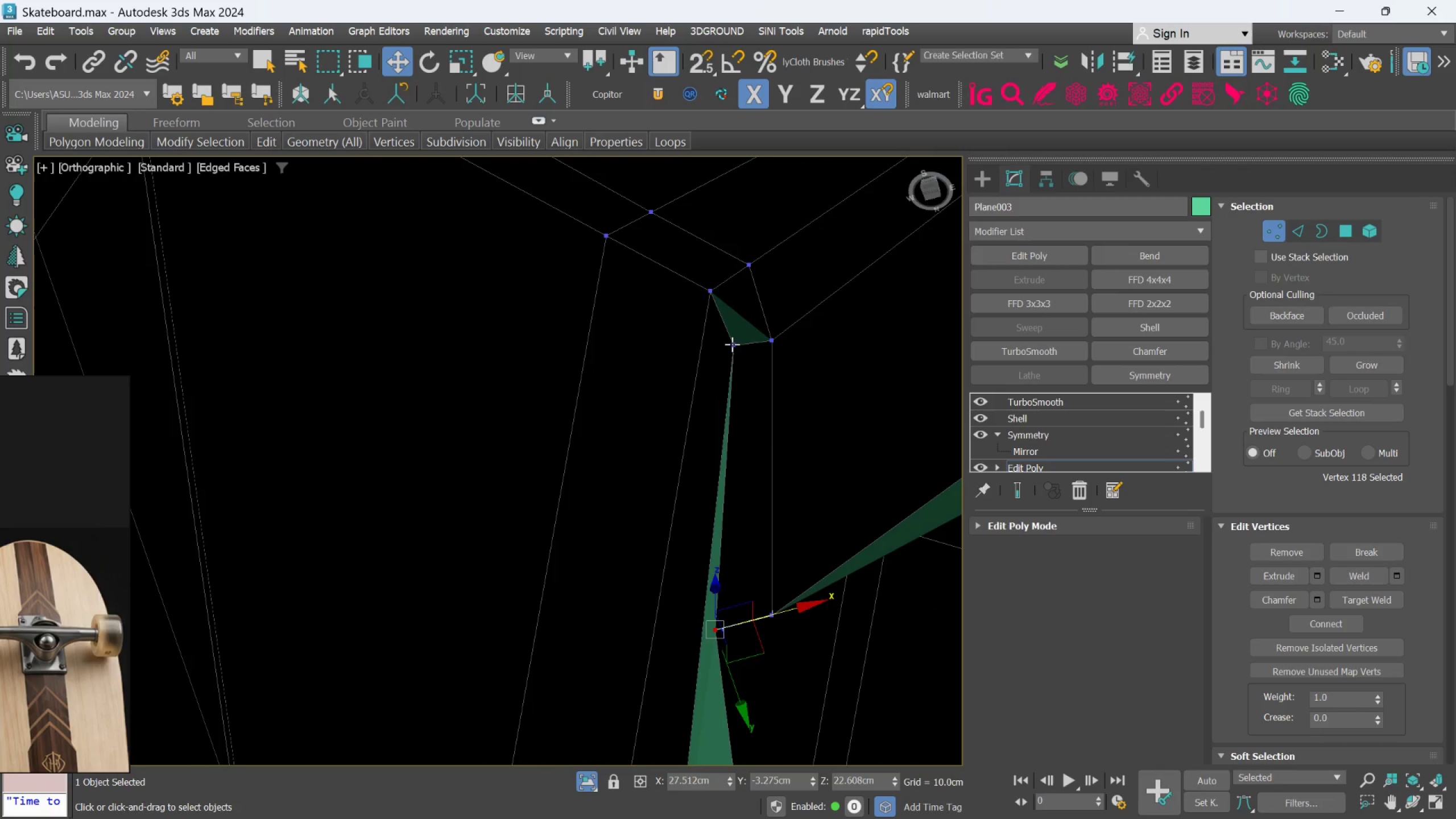 
left_click([732, 344])
 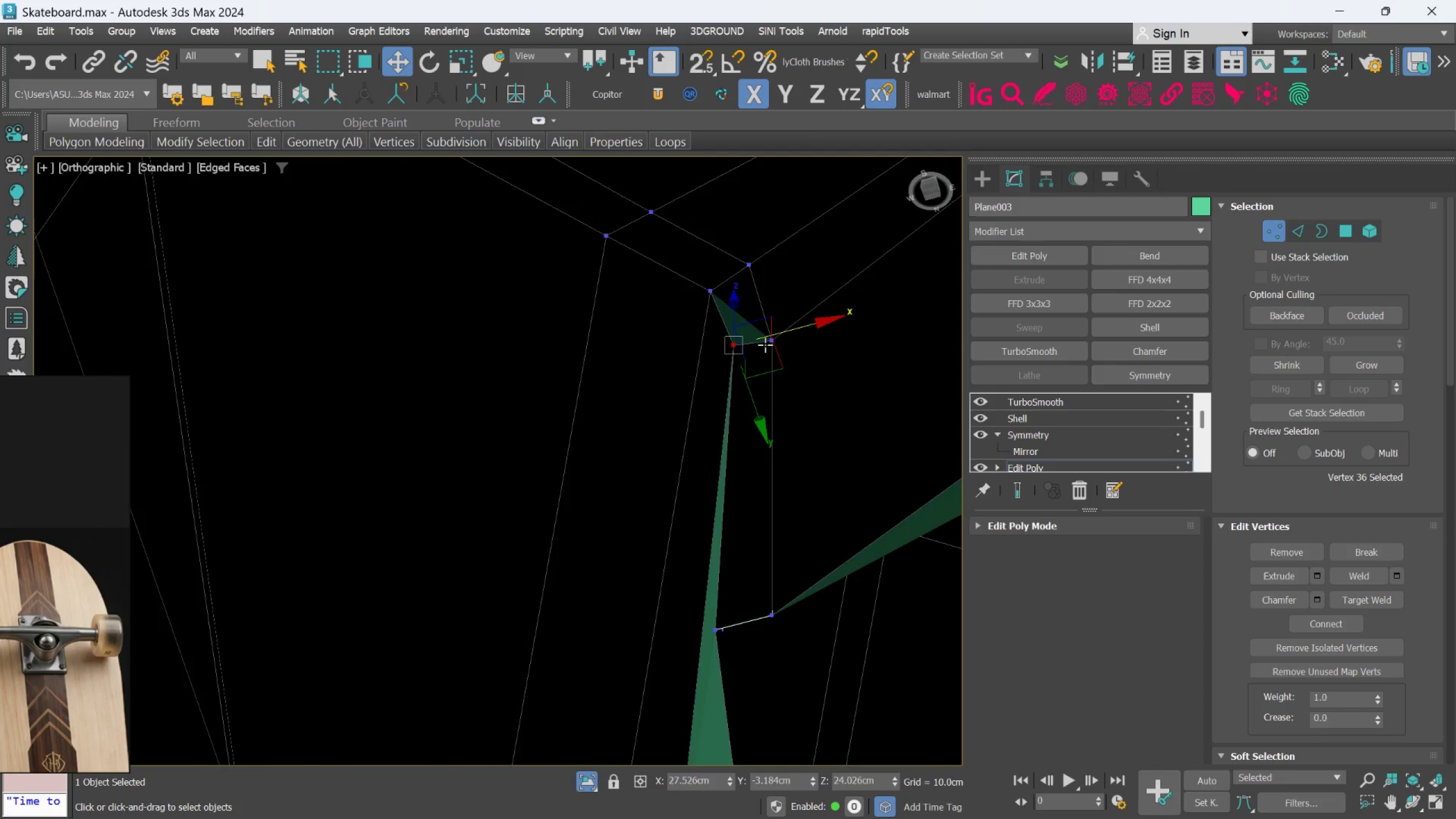 
hold_key(key=AltLeft, duration=1.5)
 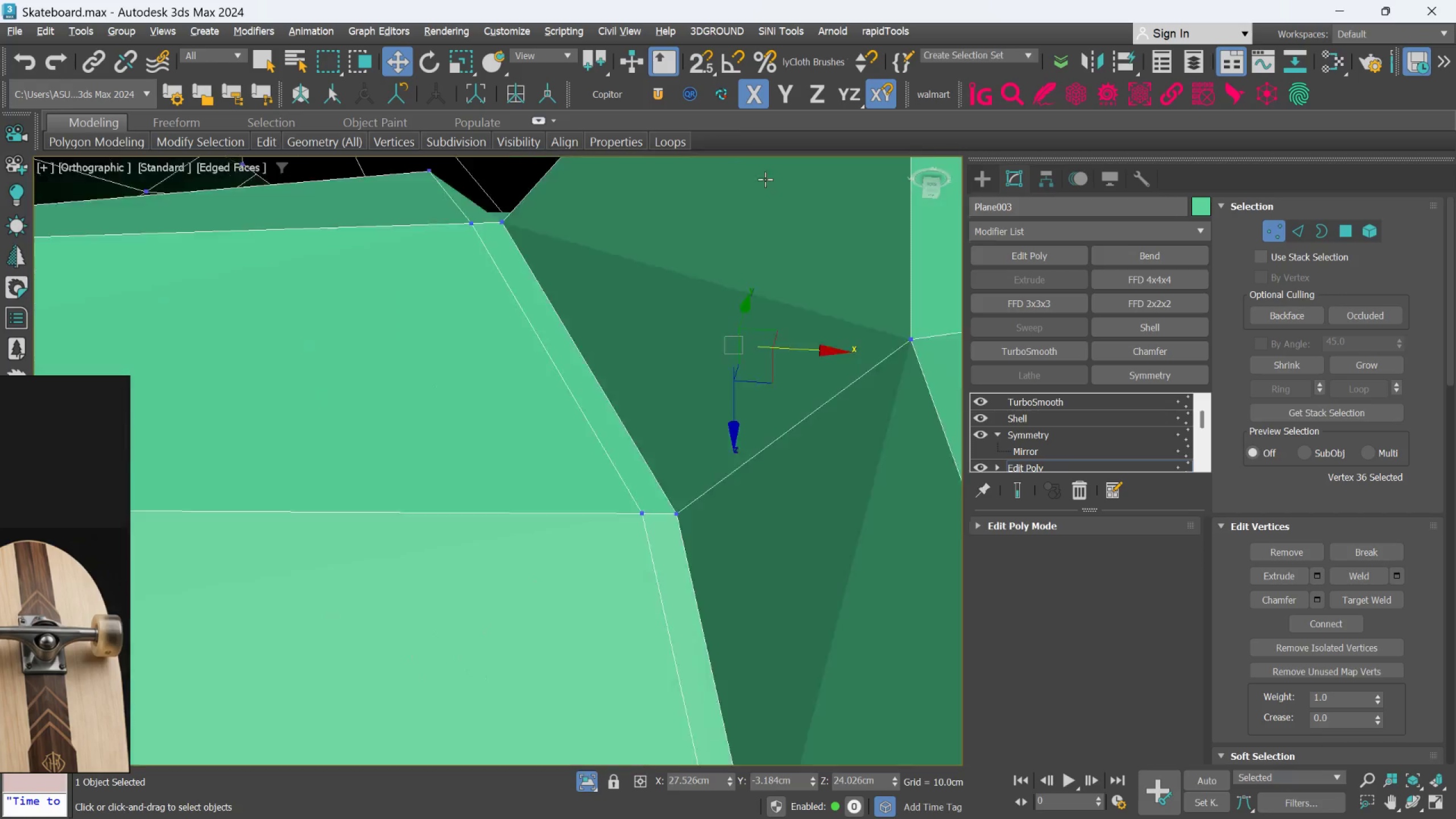 
hold_key(key=AltLeft, duration=1.16)
 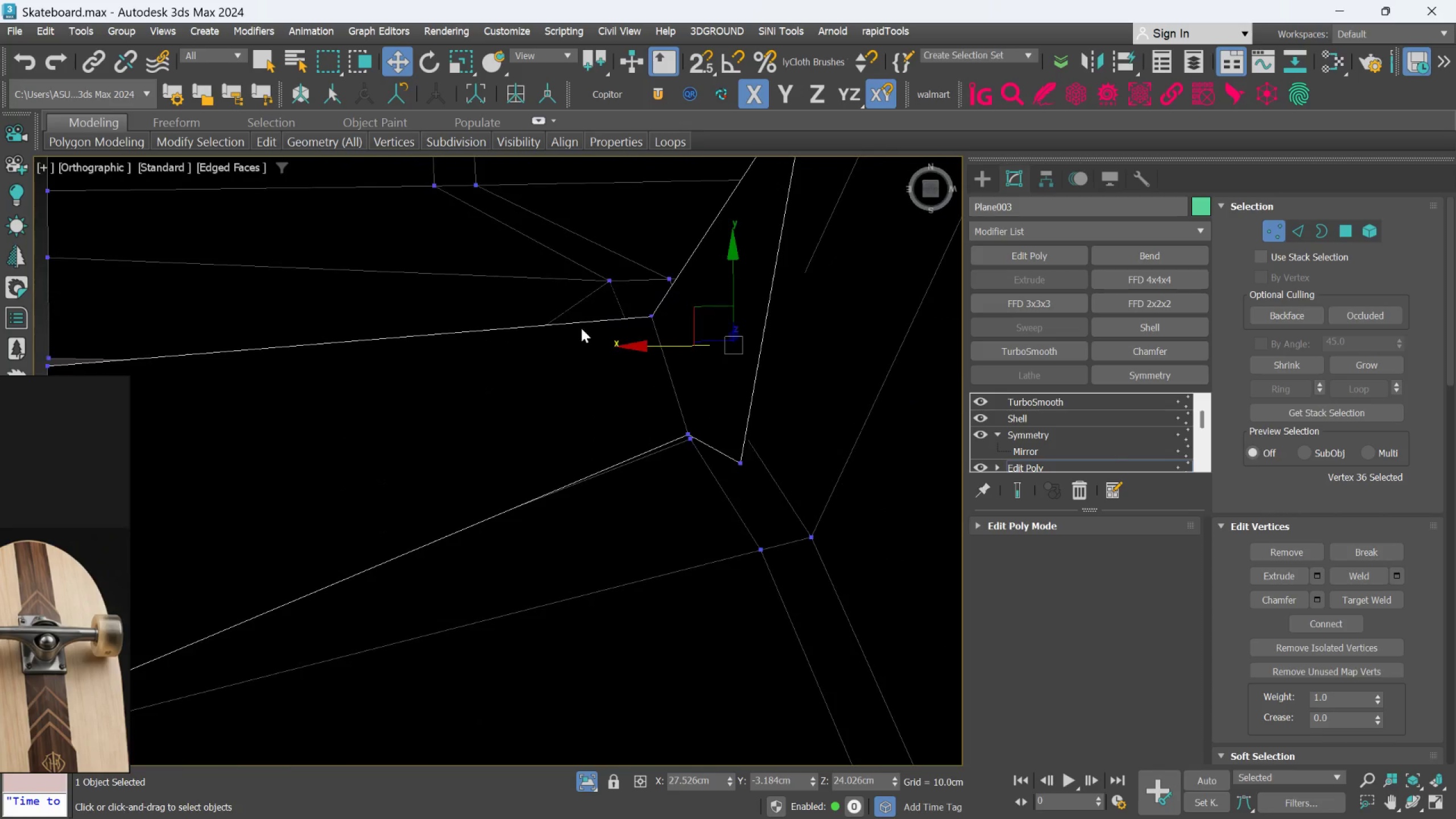 
hold_key(key=AltLeft, duration=1.5)
 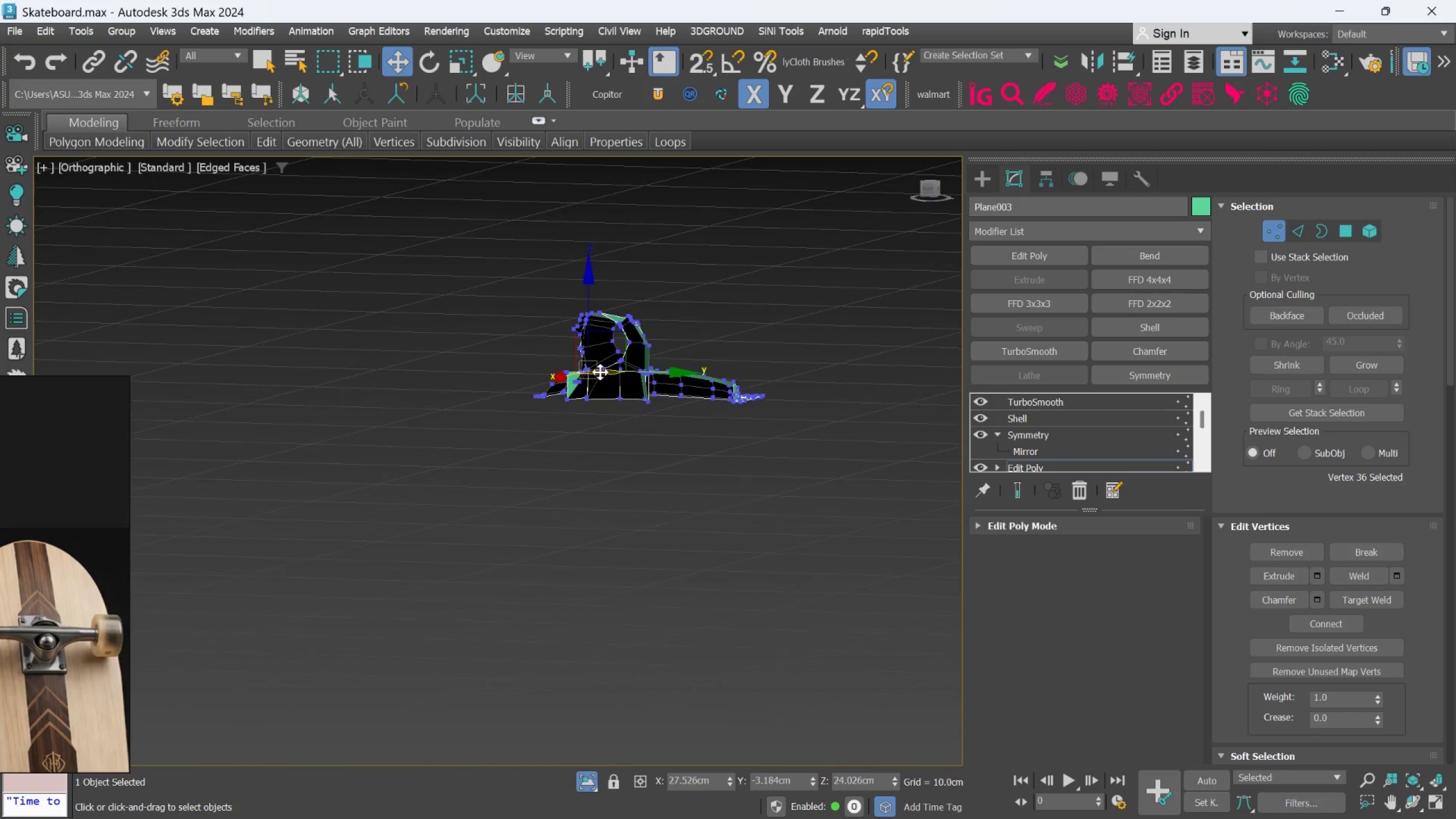 
scroll: coordinate [582, 377], scroll_direction: down, amount: 9.0
 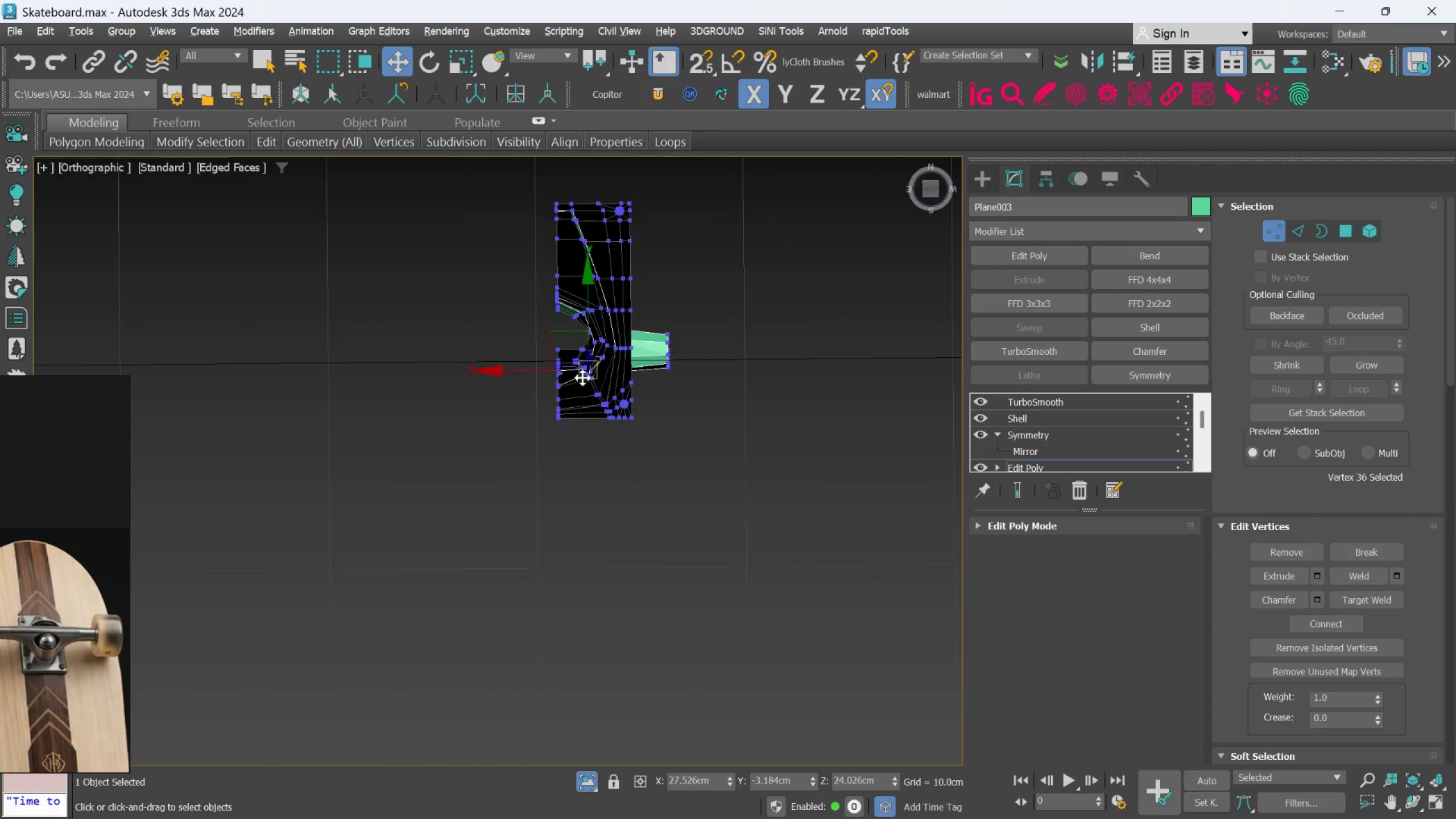 
hold_key(key=AltLeft, duration=0.41)
 